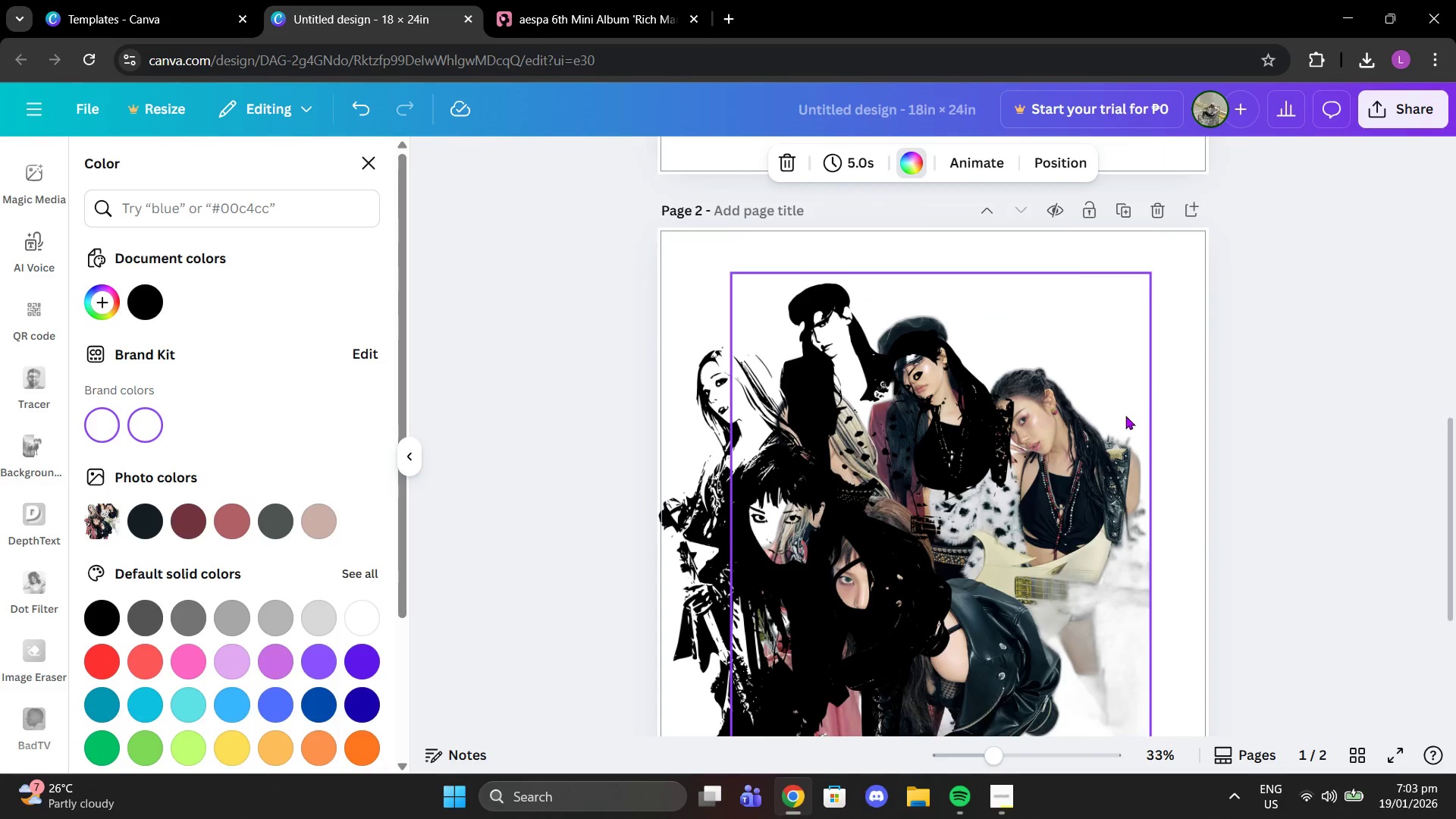 
left_click([1109, 353])
 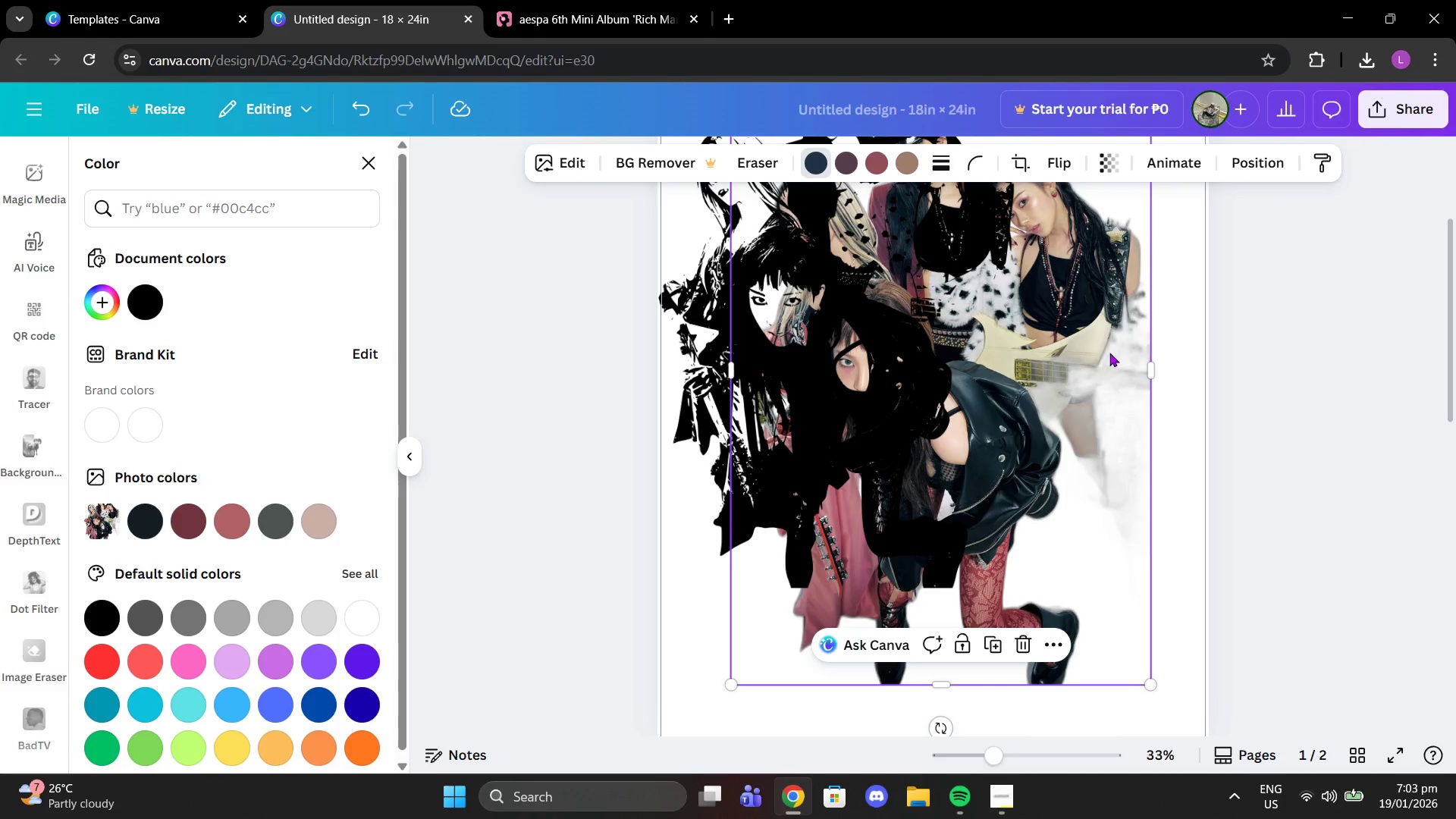 
scroll: coordinate [1120, 423], scroll_direction: up, amount: 6.0
 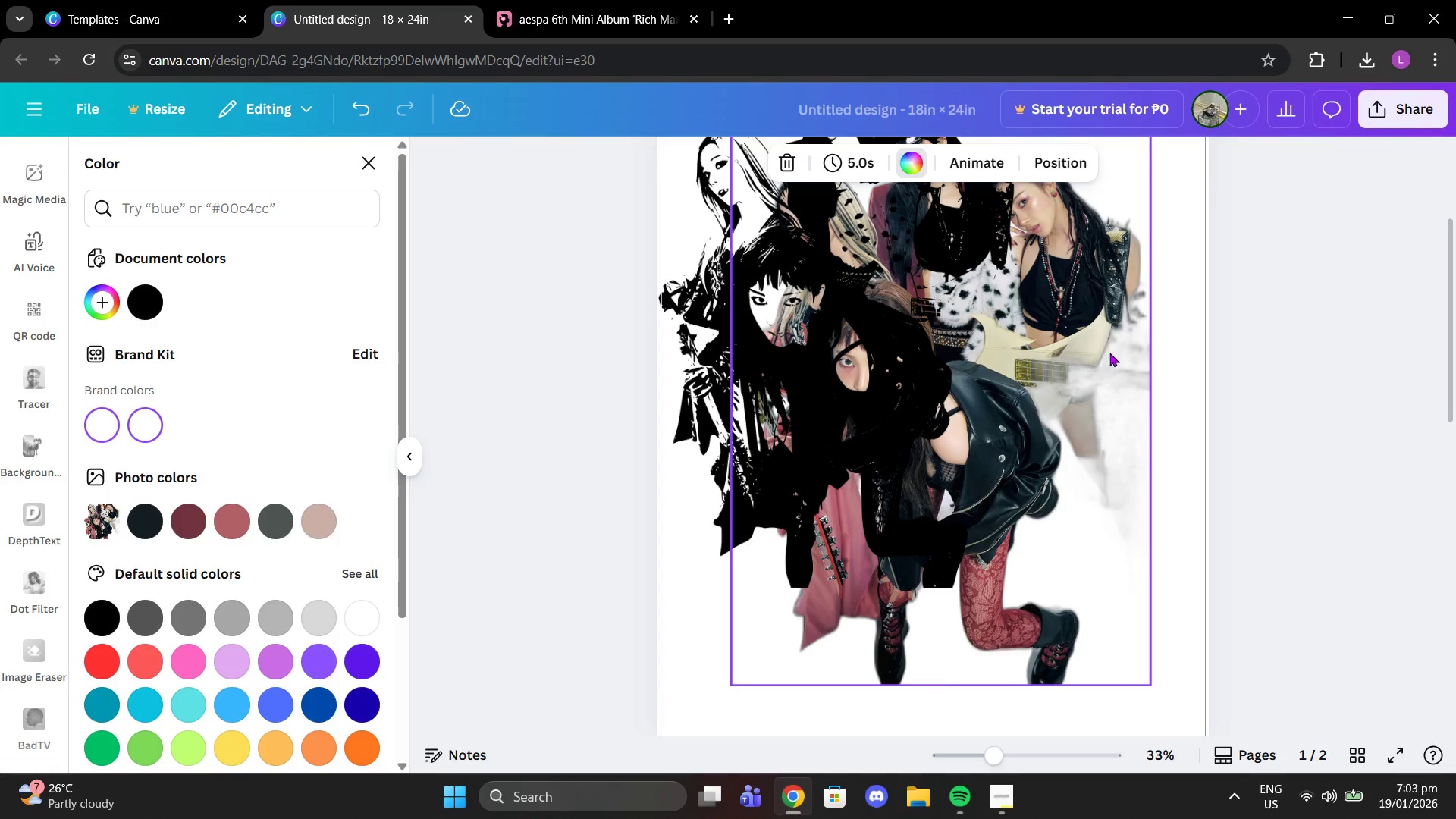 
key(Delete)
 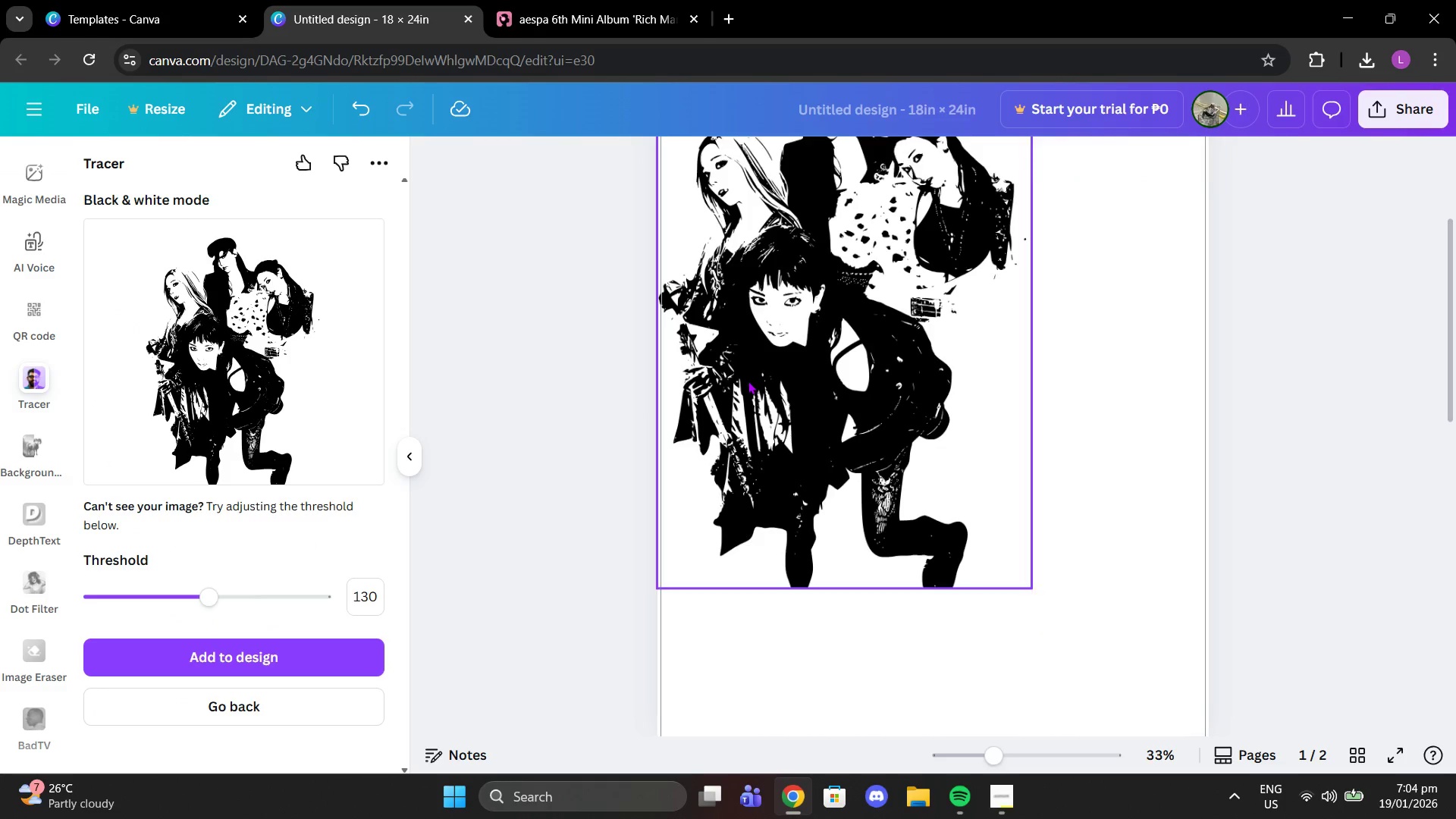 
left_click_drag(start_coordinate=[748, 381], to_coordinate=[824, 474])
 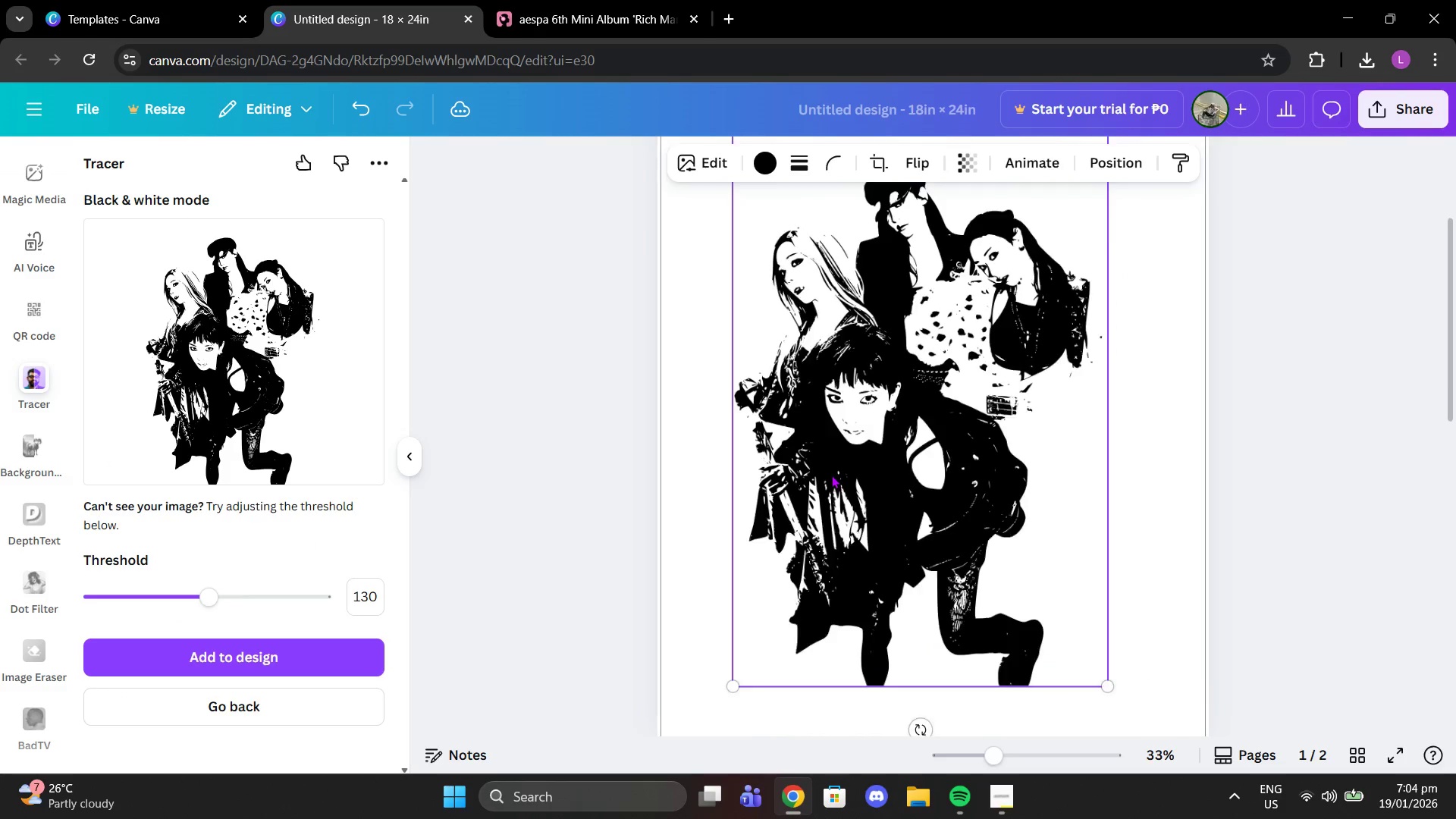 
scroll: coordinate [831, 475], scroll_direction: up, amount: 2.0
 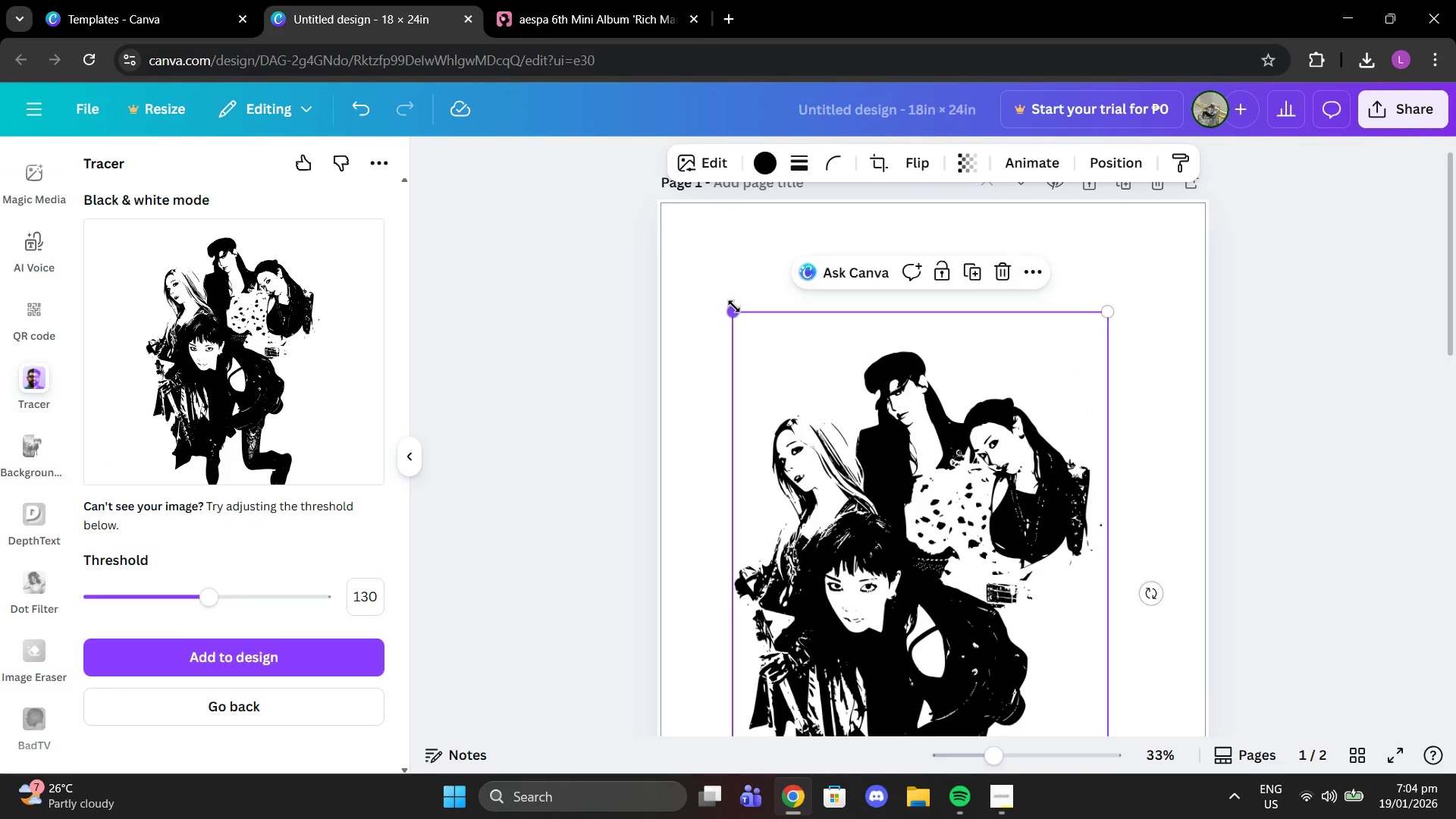 
left_click_drag(start_coordinate=[734, 306], to_coordinate=[604, 194])
 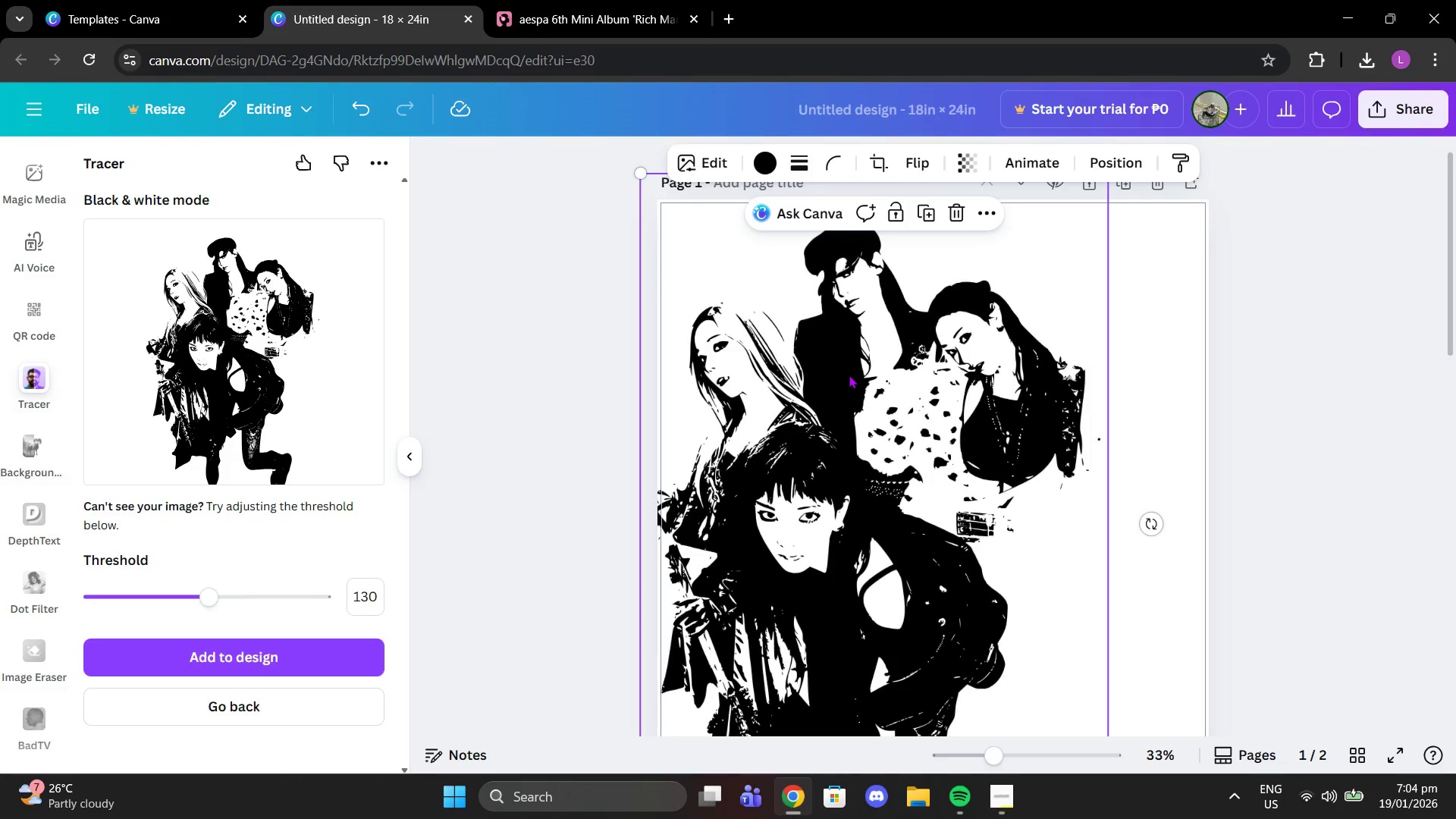 
left_click_drag(start_coordinate=[849, 375], to_coordinate=[906, 419])
 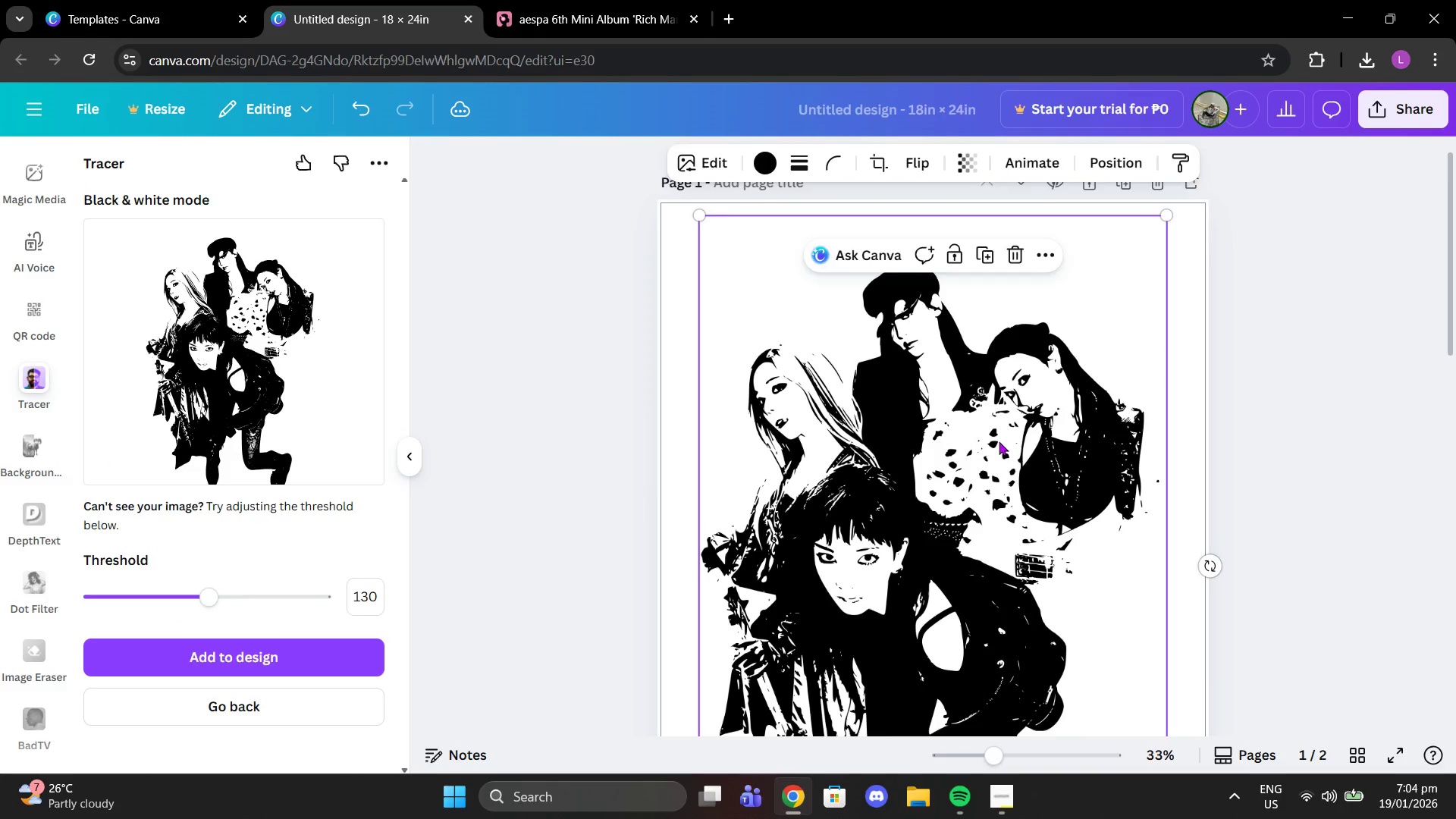 
scroll: coordinate [993, 440], scroll_direction: down, amount: 1.0
 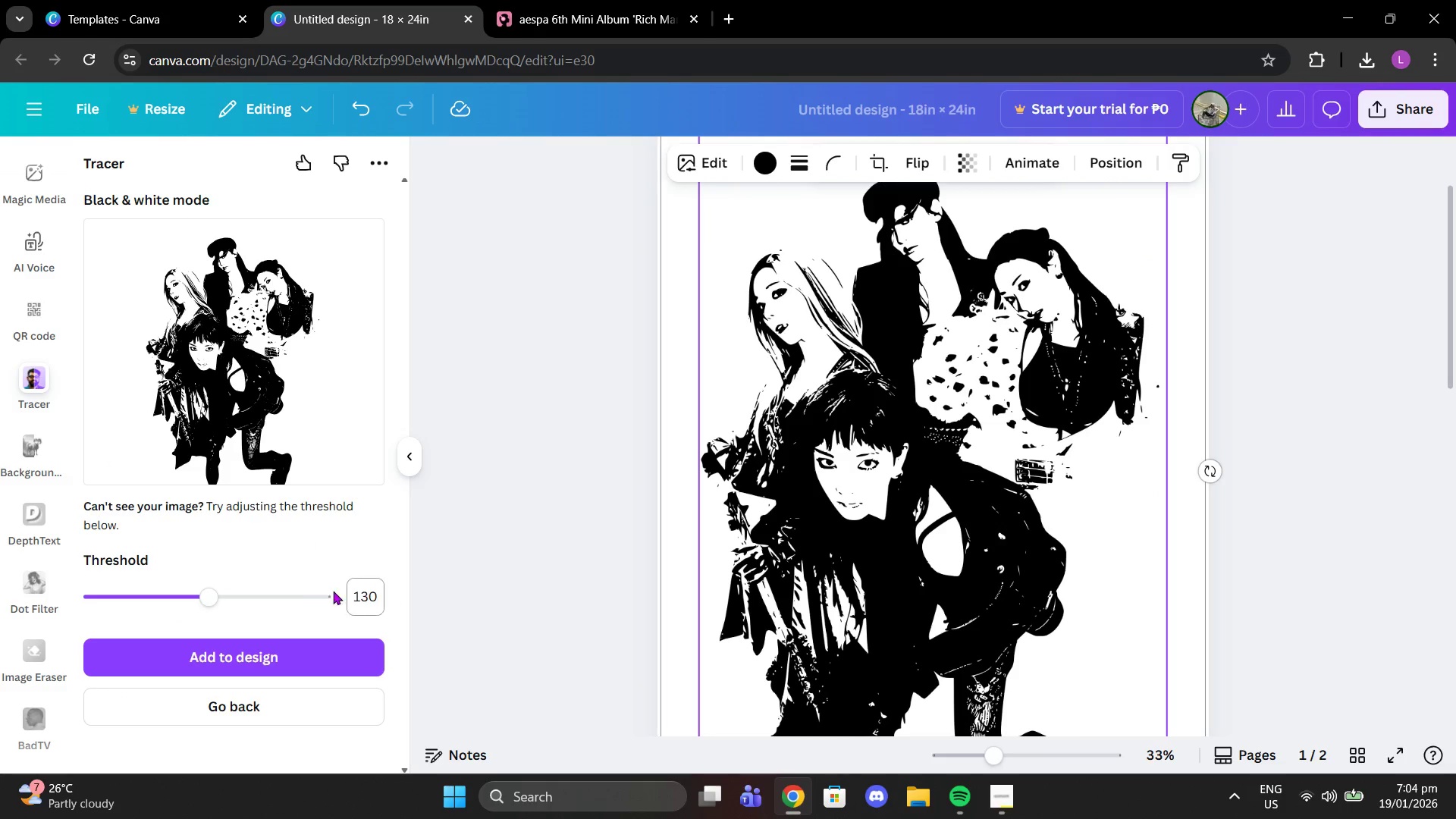 
left_click_drag(start_coordinate=[207, 592], to_coordinate=[218, 594])
 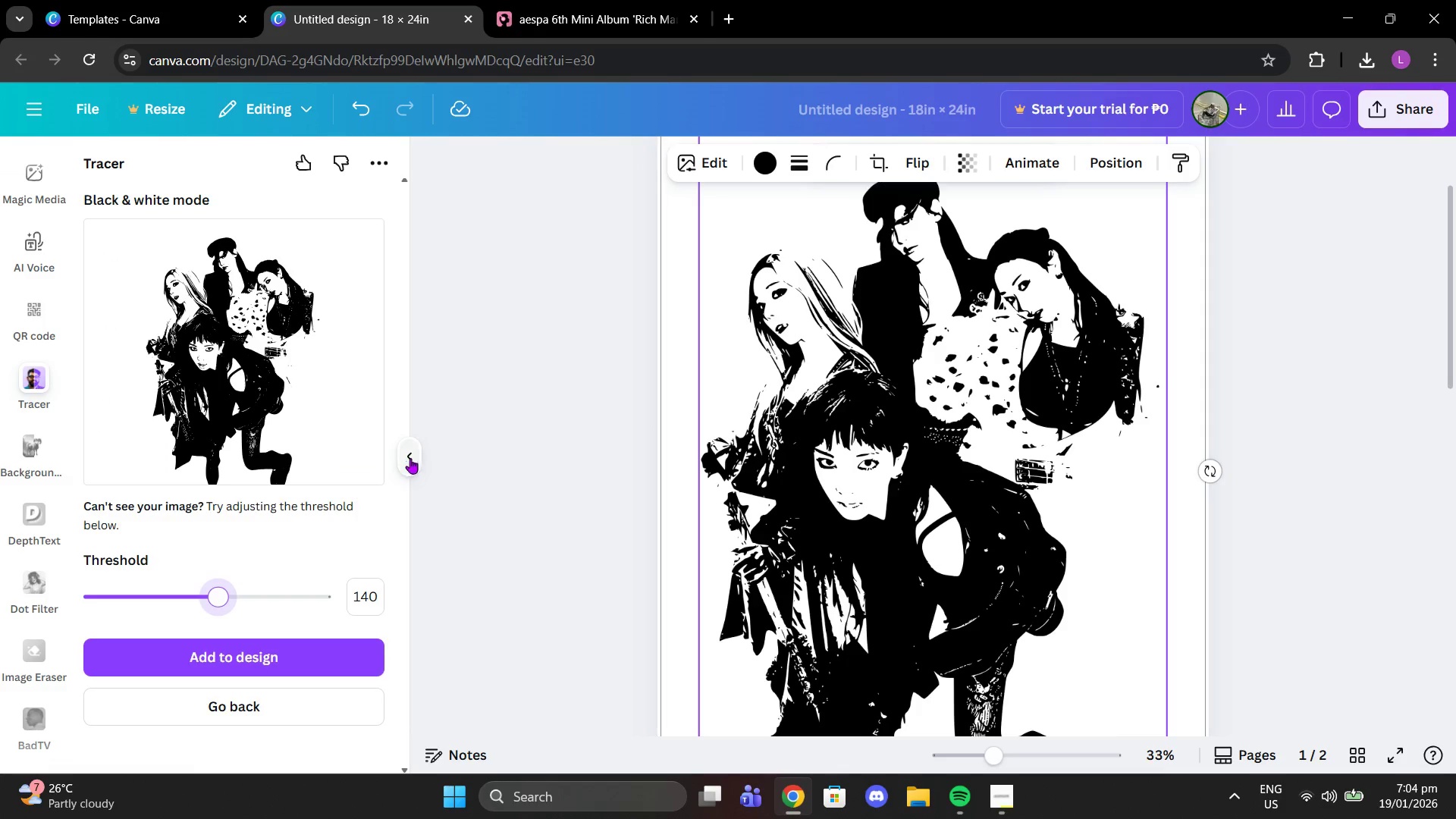 
wait(5.06)
 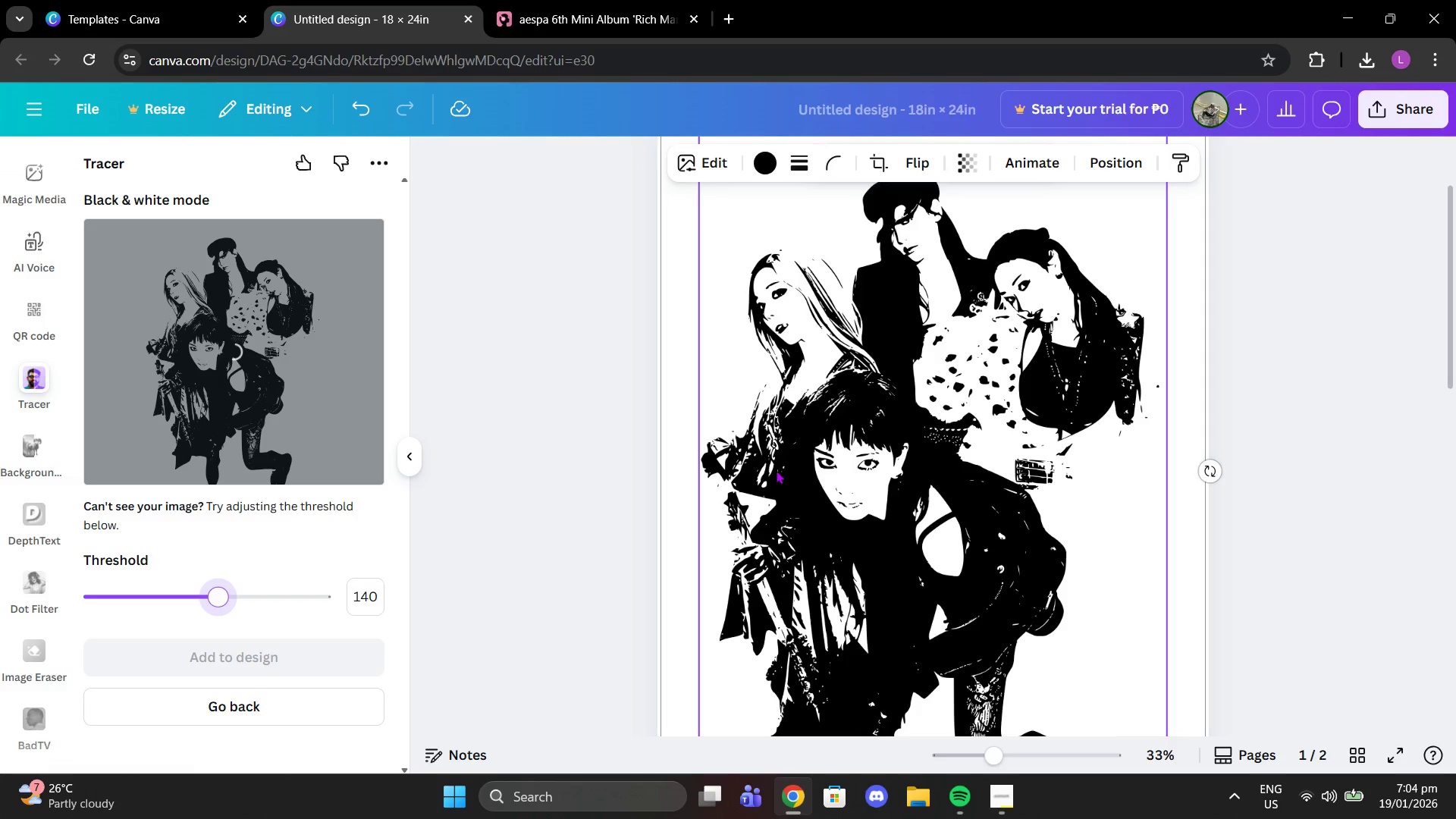 
left_click([278, 669])
 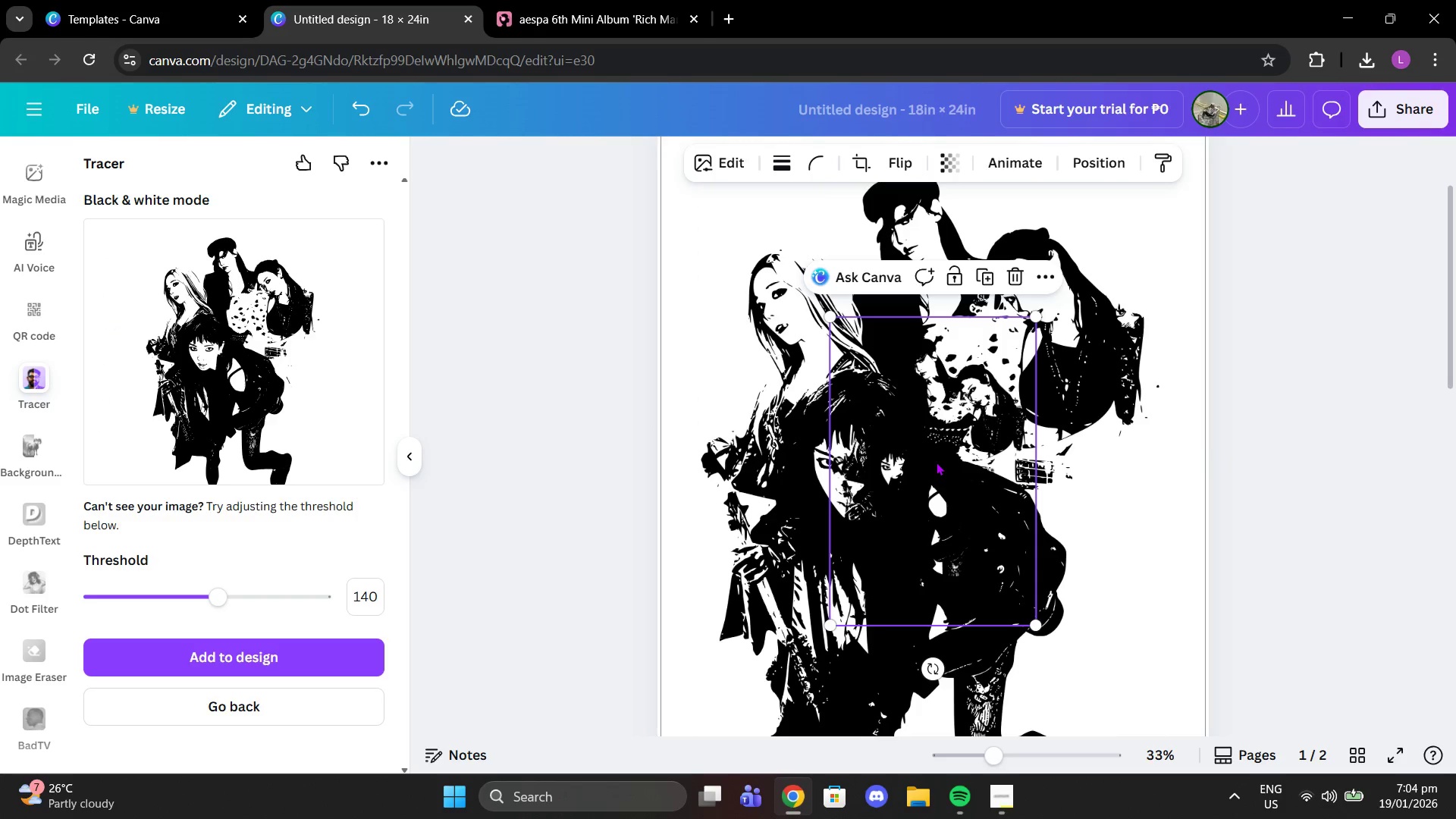 
left_click_drag(start_coordinate=[933, 481], to_coordinate=[782, 279])
 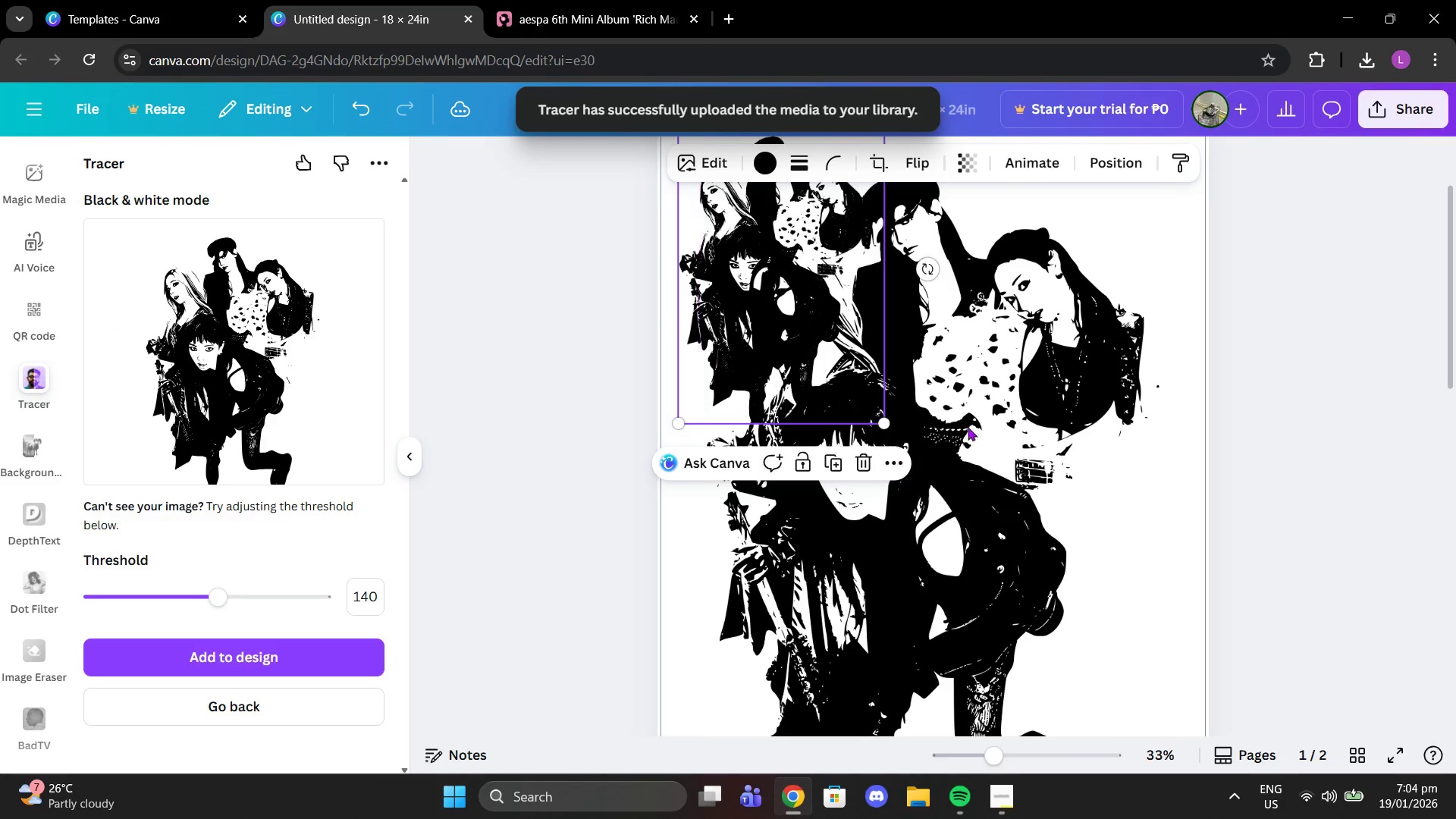 
left_click([1028, 406])
 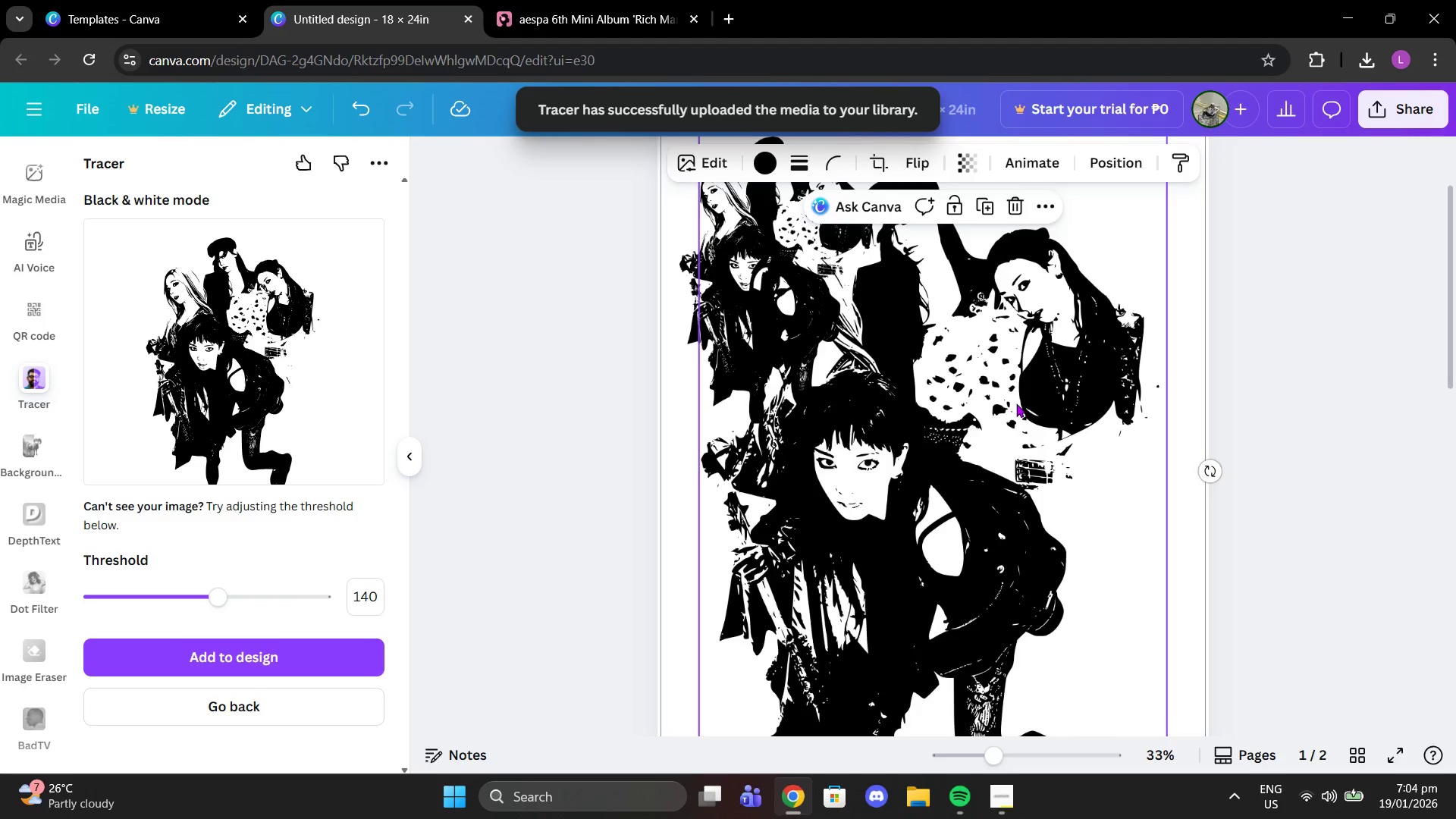 
key(Delete)
 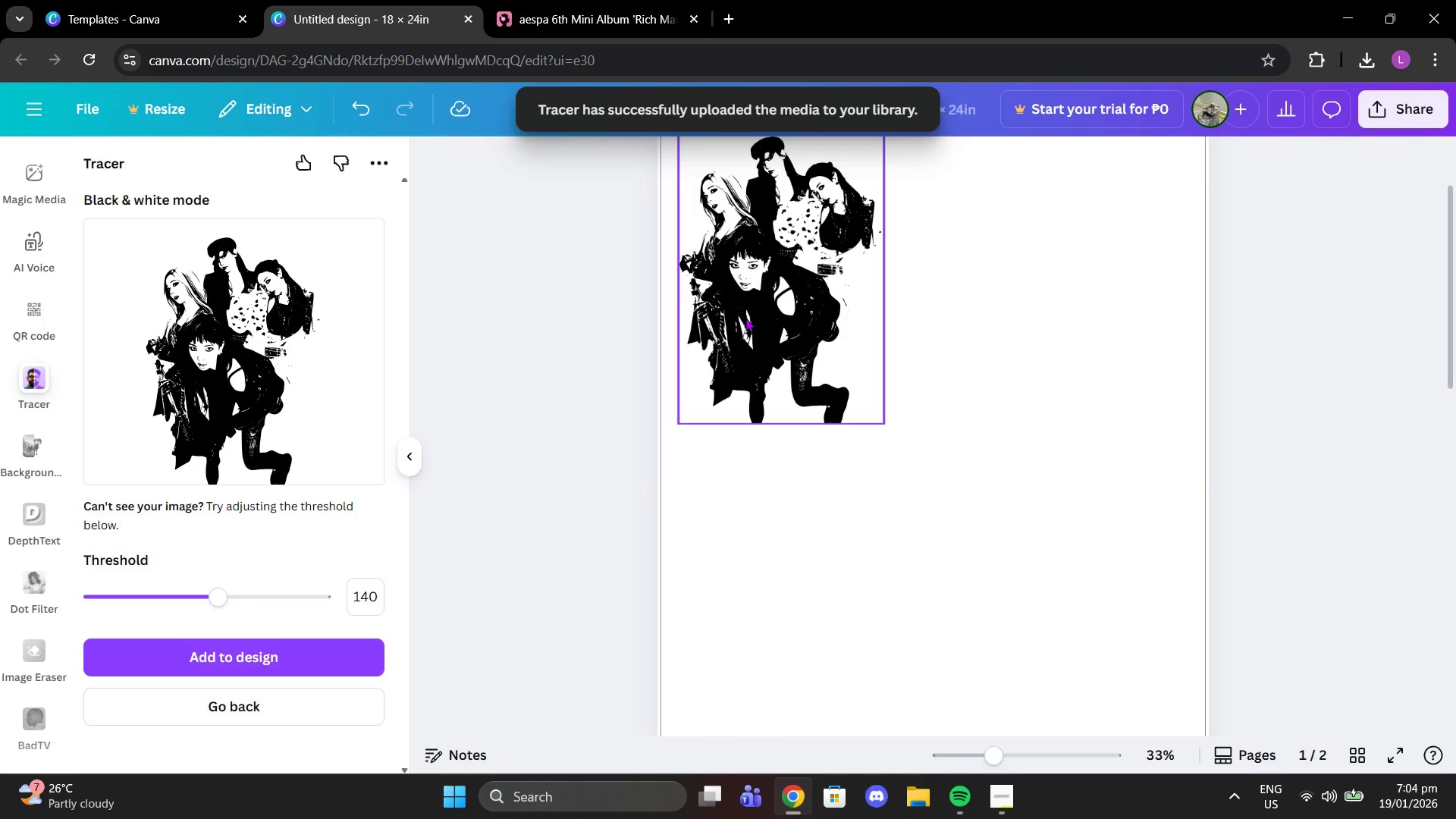 
left_click([745, 318])
 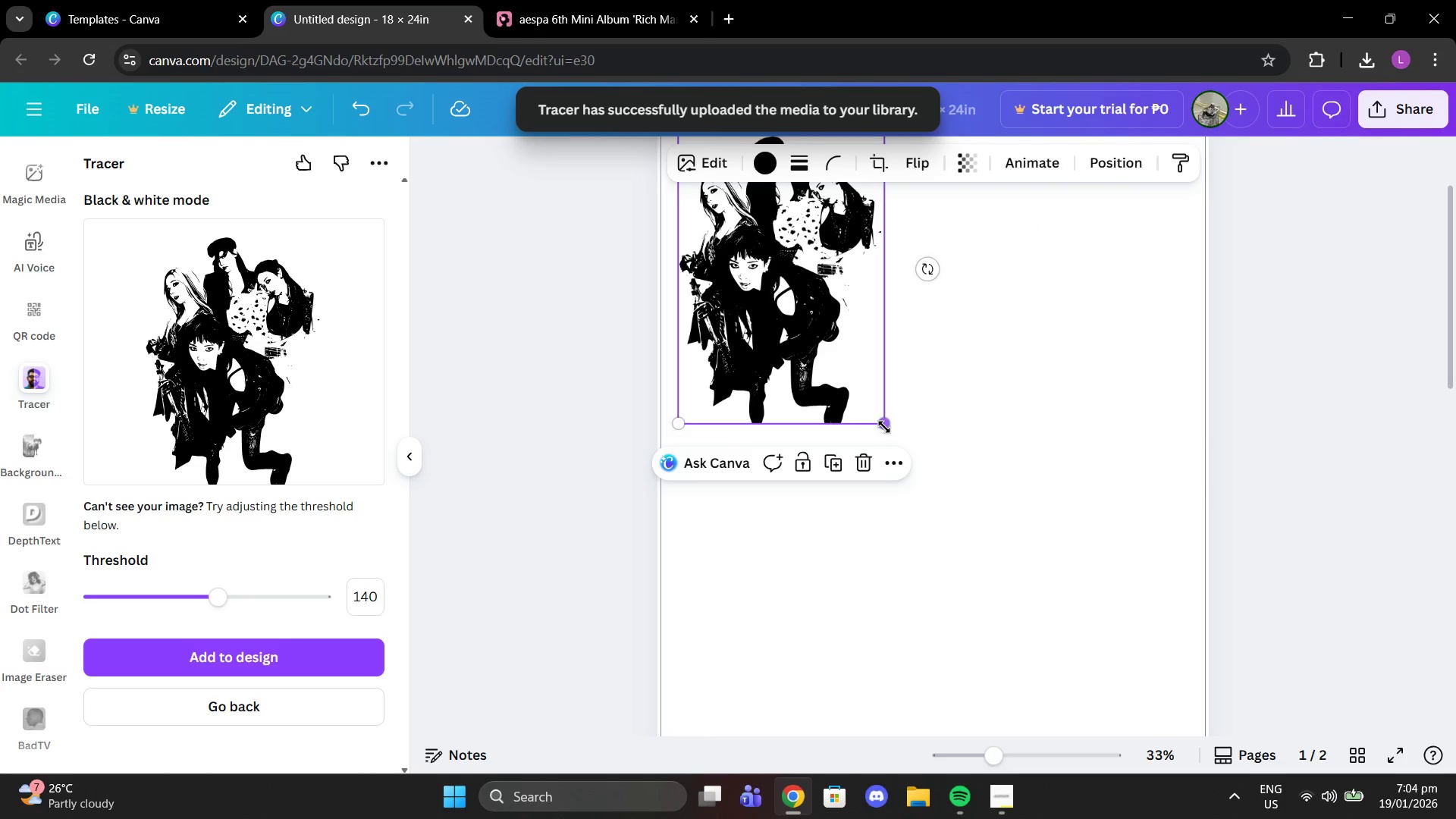 
left_click_drag(start_coordinate=[883, 427], to_coordinate=[1122, 774])
 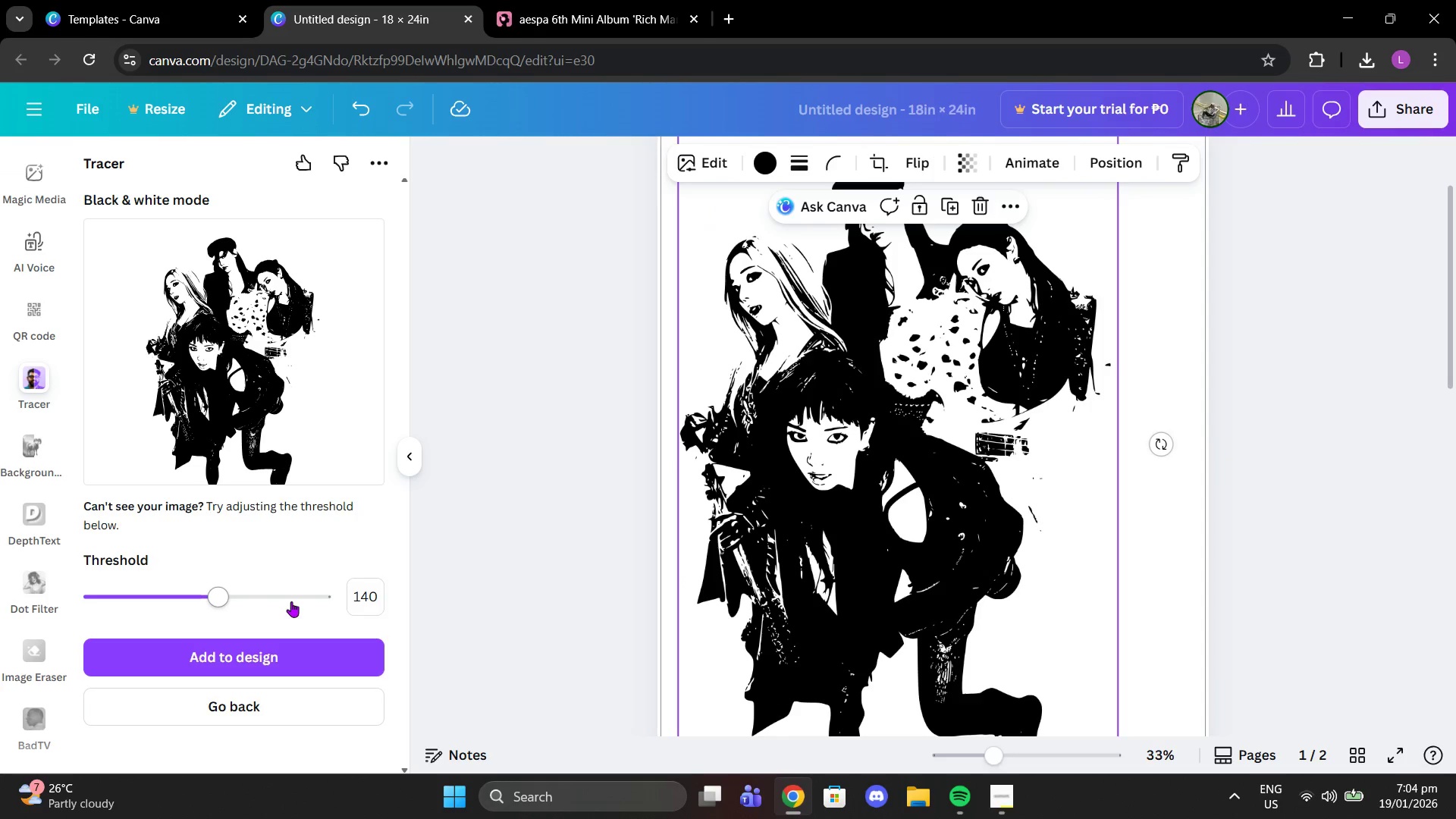 
left_click([383, 600])
 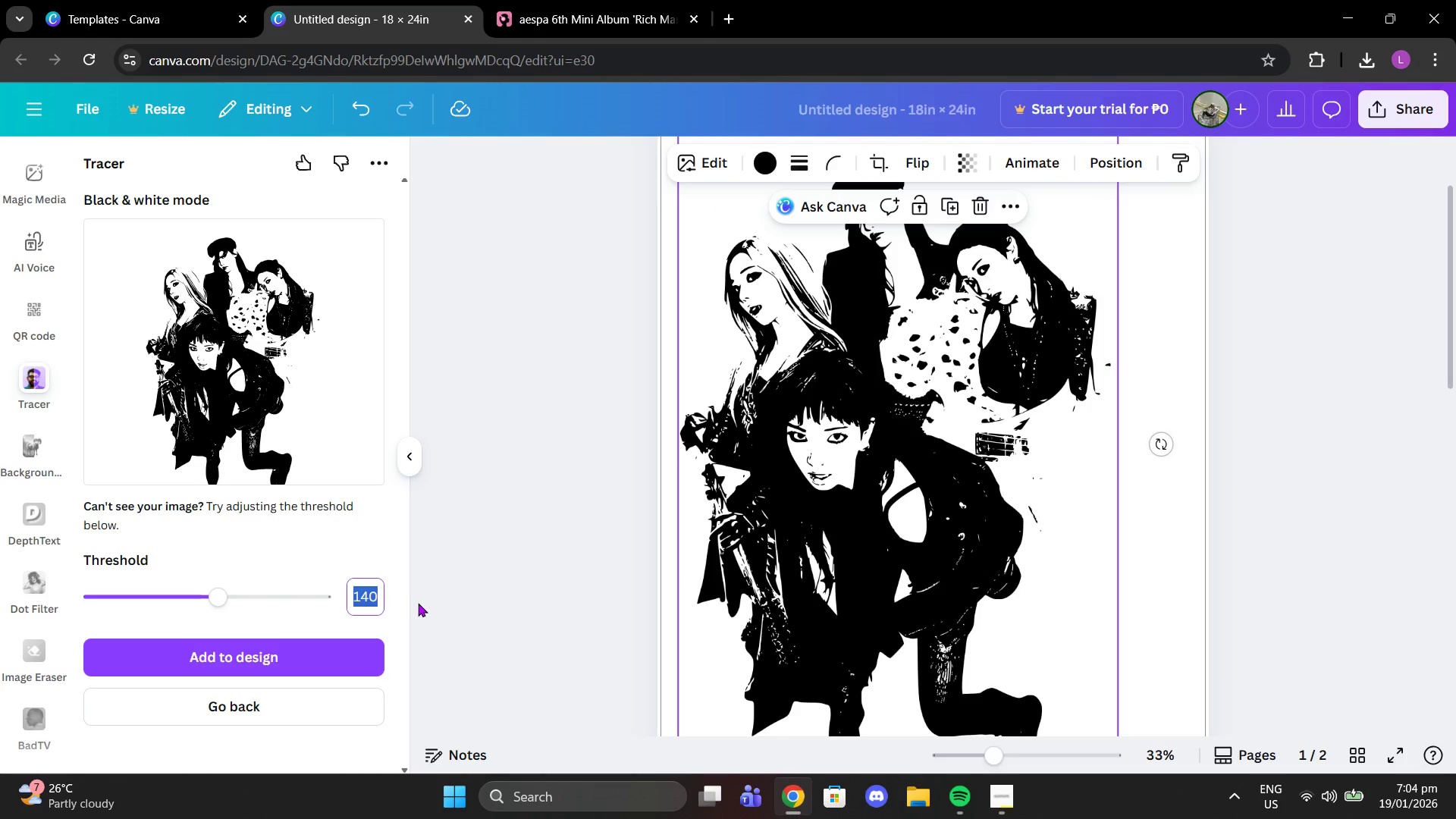 
type(150)
 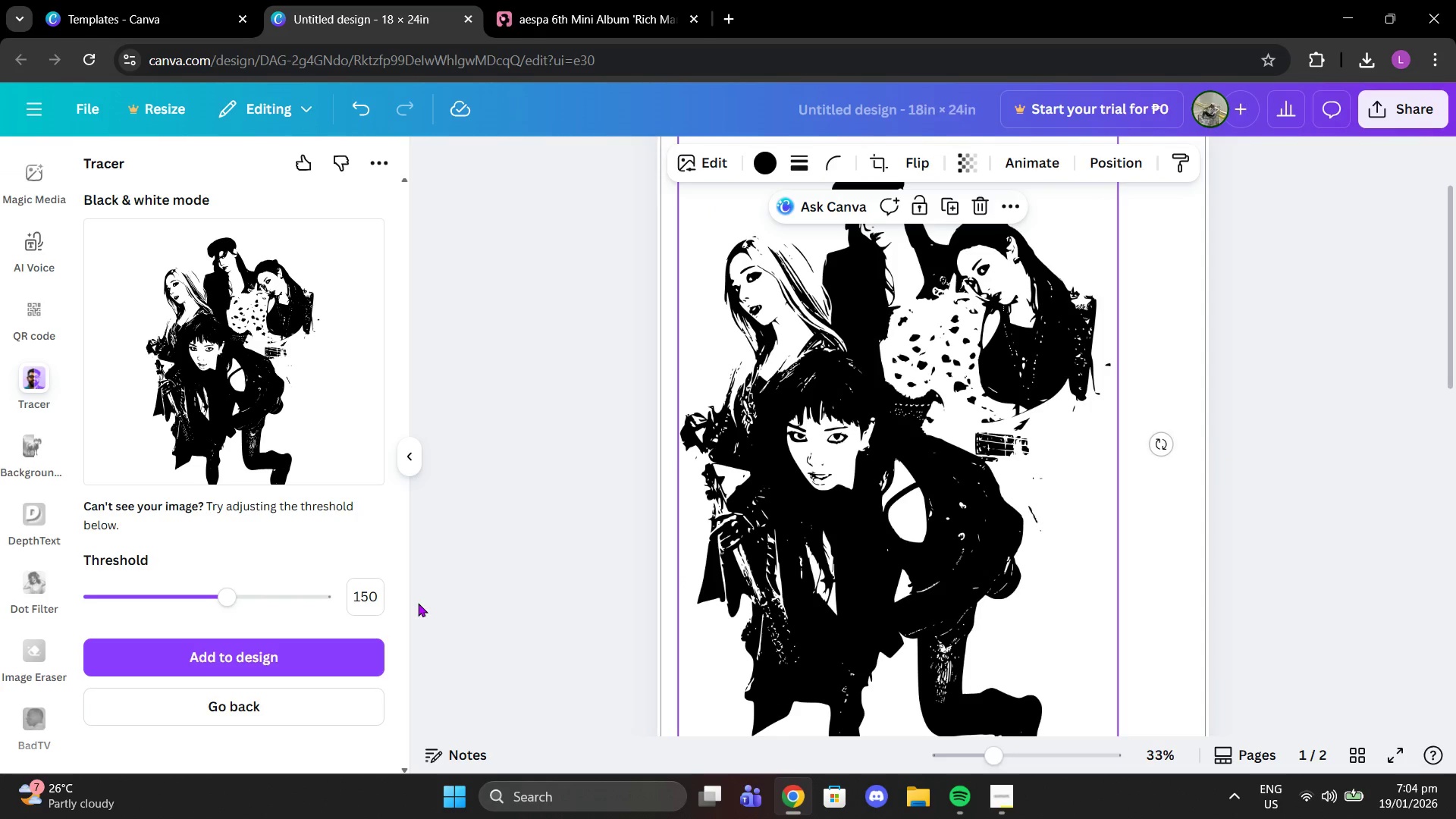 
key(Enter)
 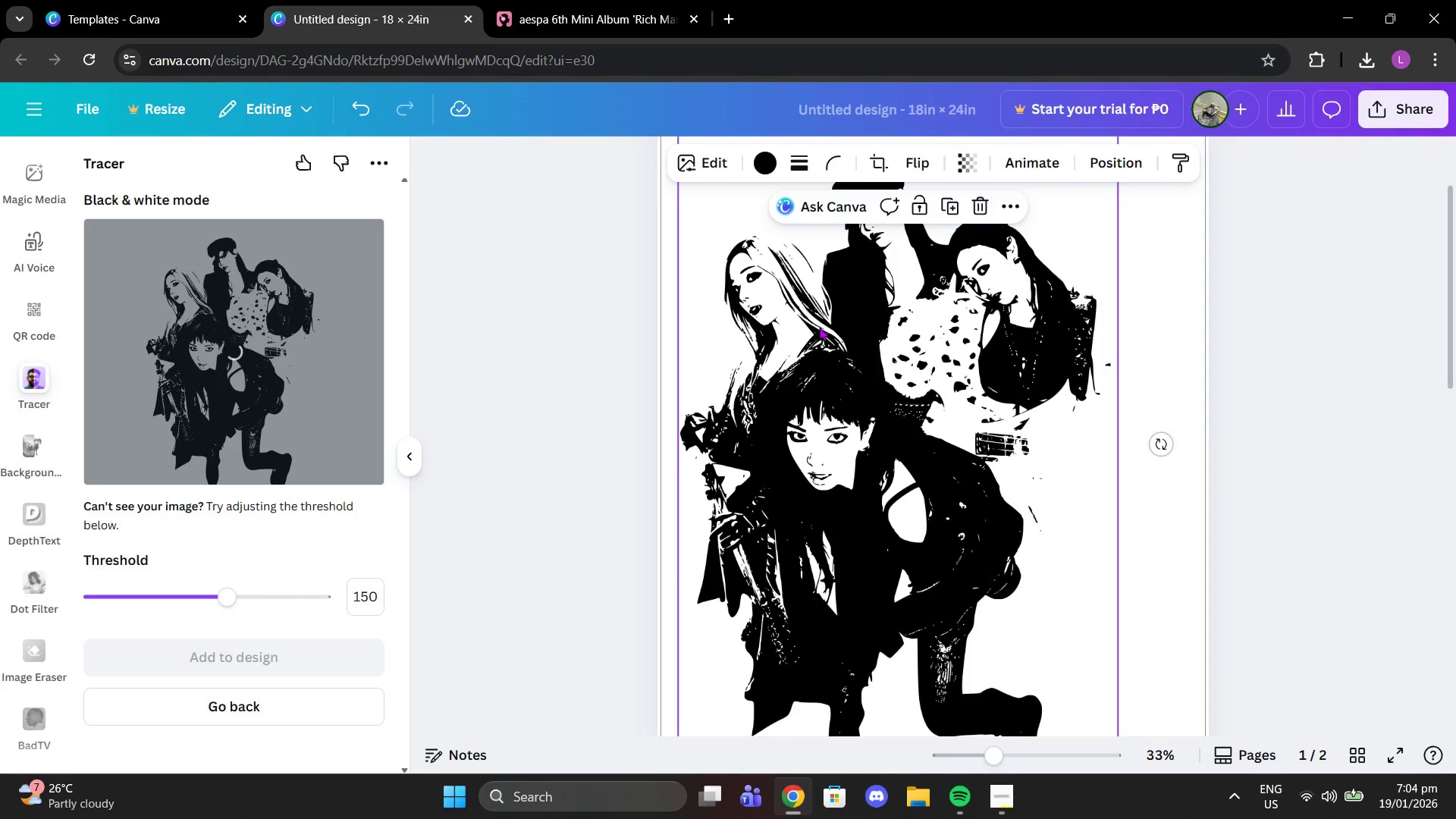 
wait(5.61)
 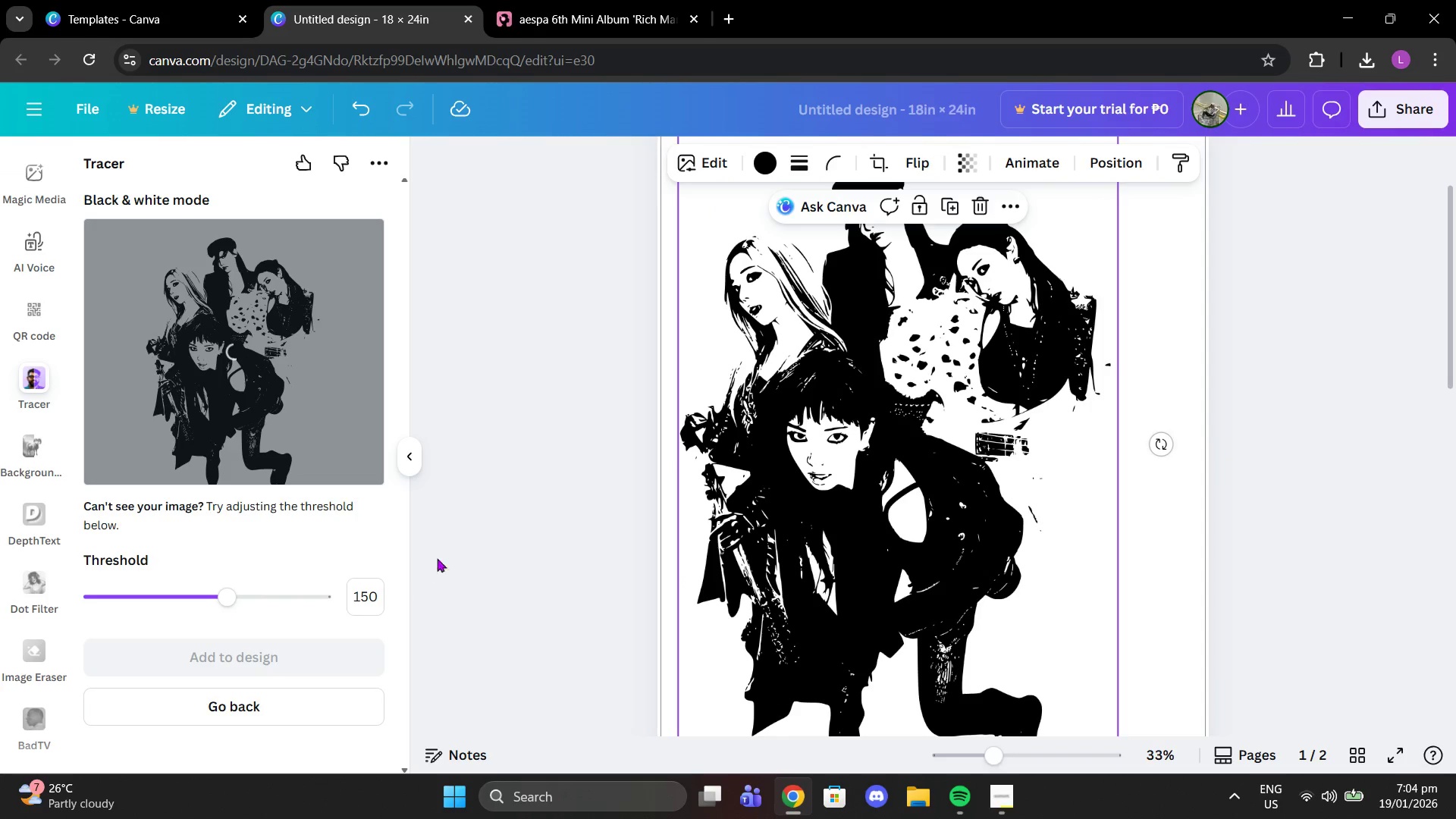 
left_click([241, 647])
 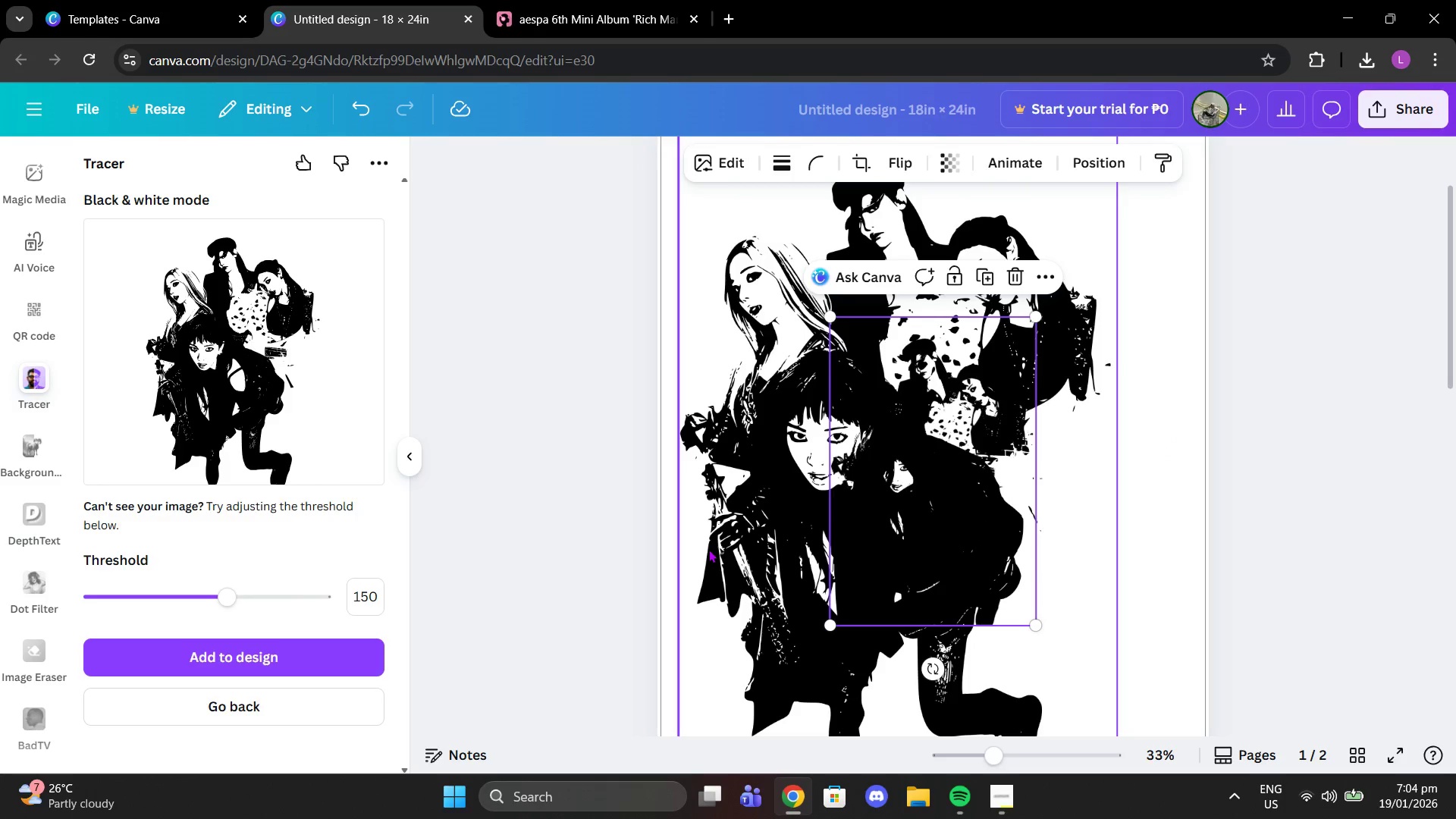 
left_click([712, 500])
 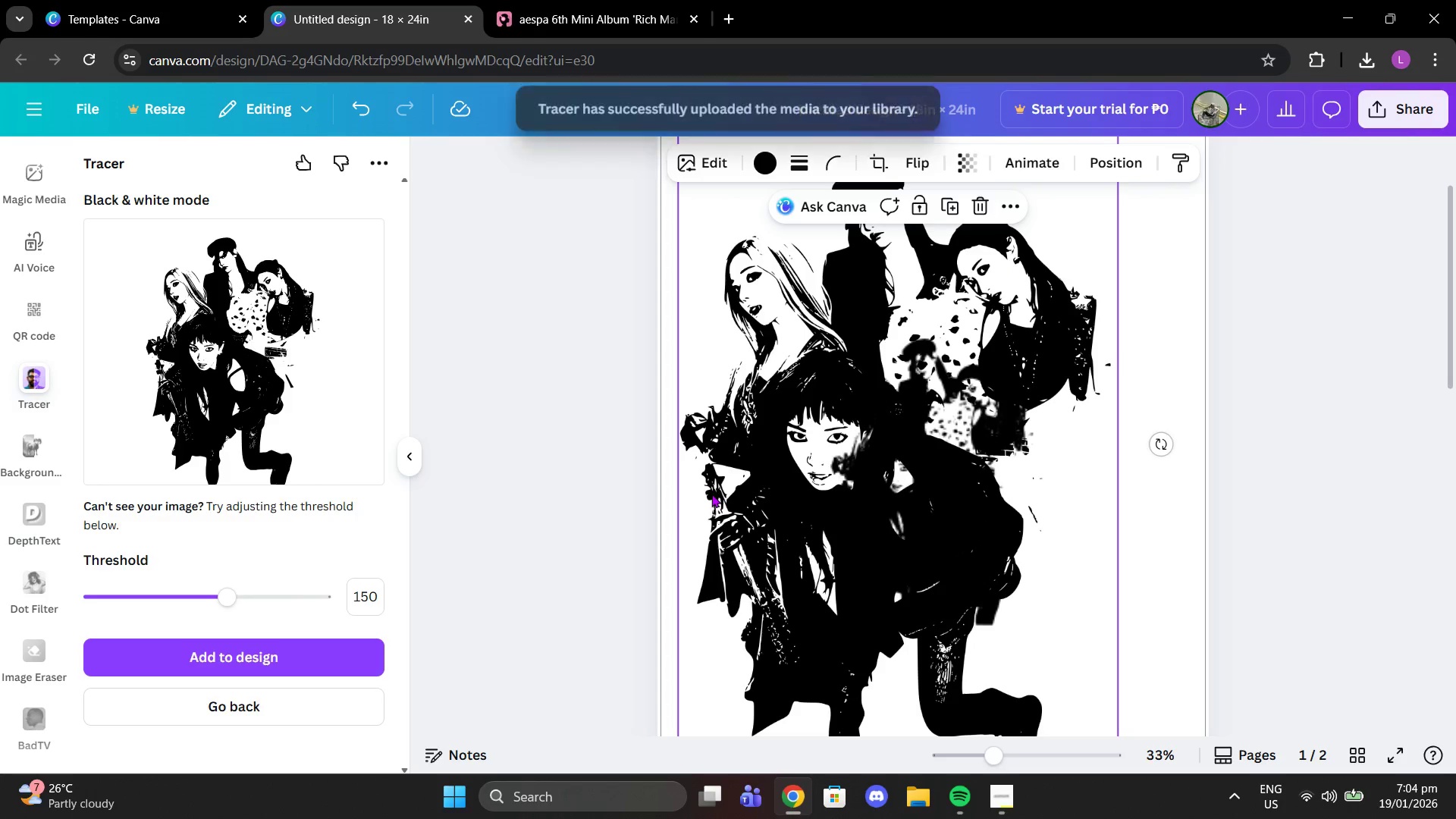 
key(Delete)
 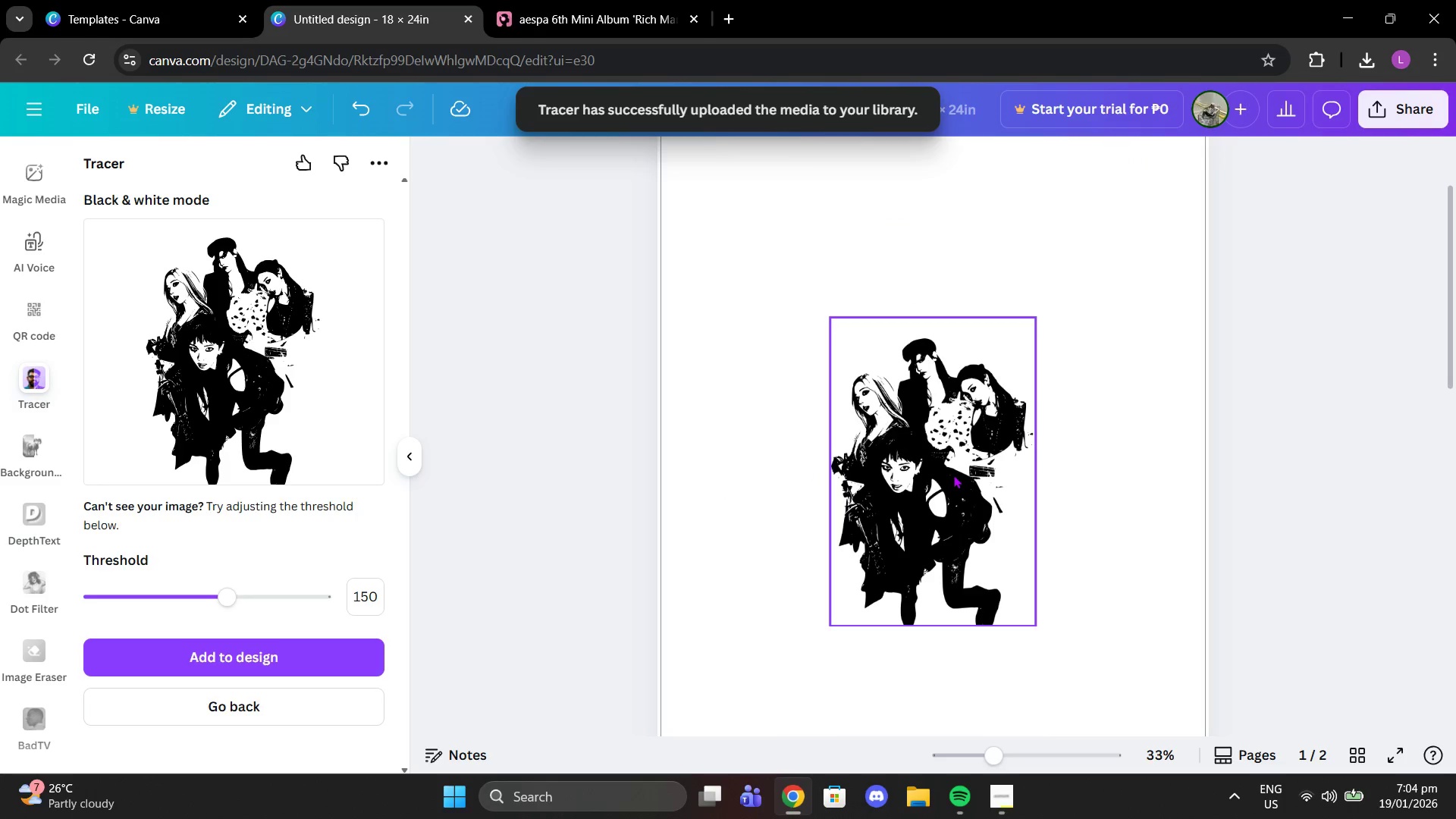 
left_click([953, 475])
 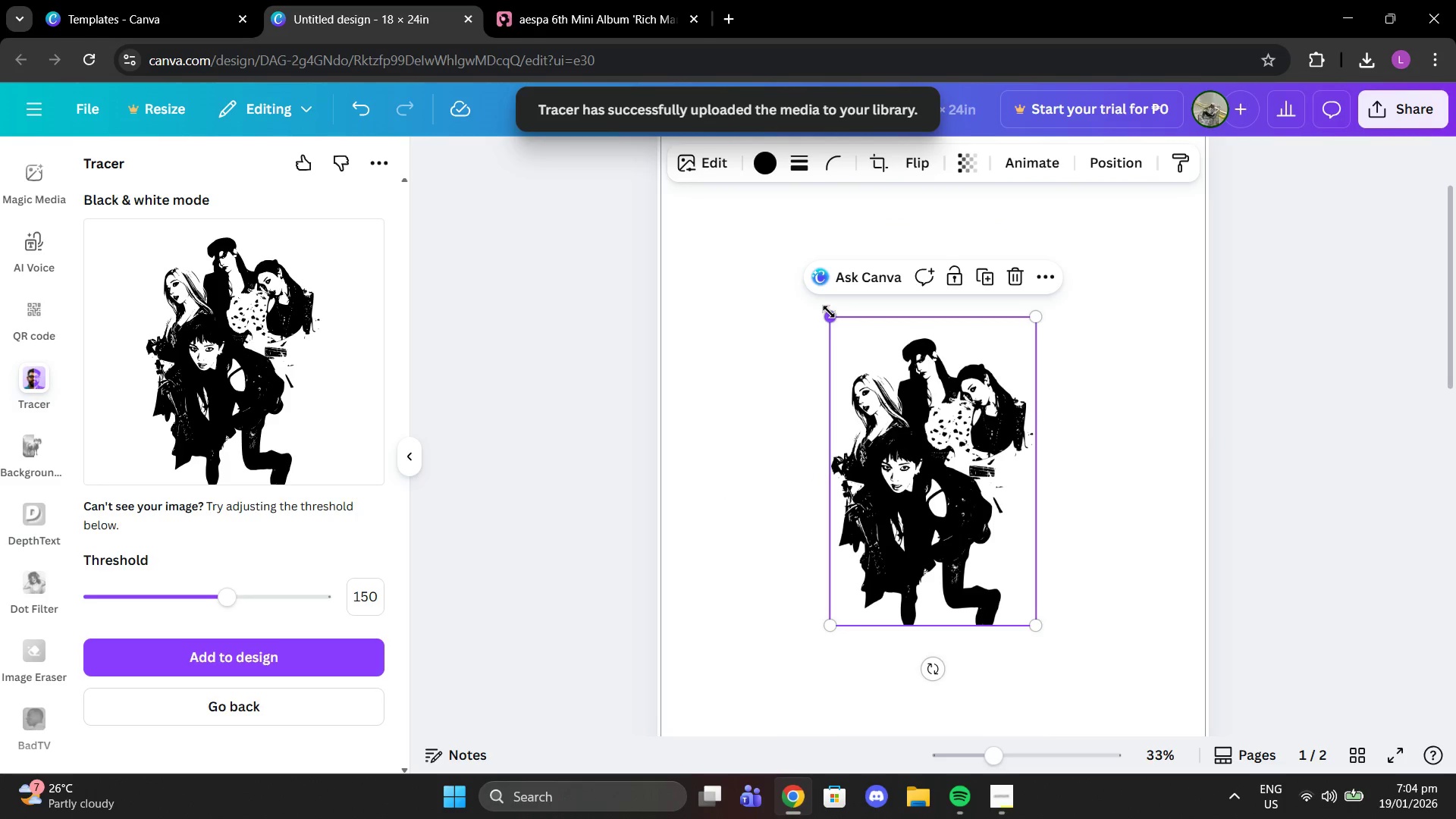 
left_click_drag(start_coordinate=[829, 312], to_coordinate=[626, 155])
 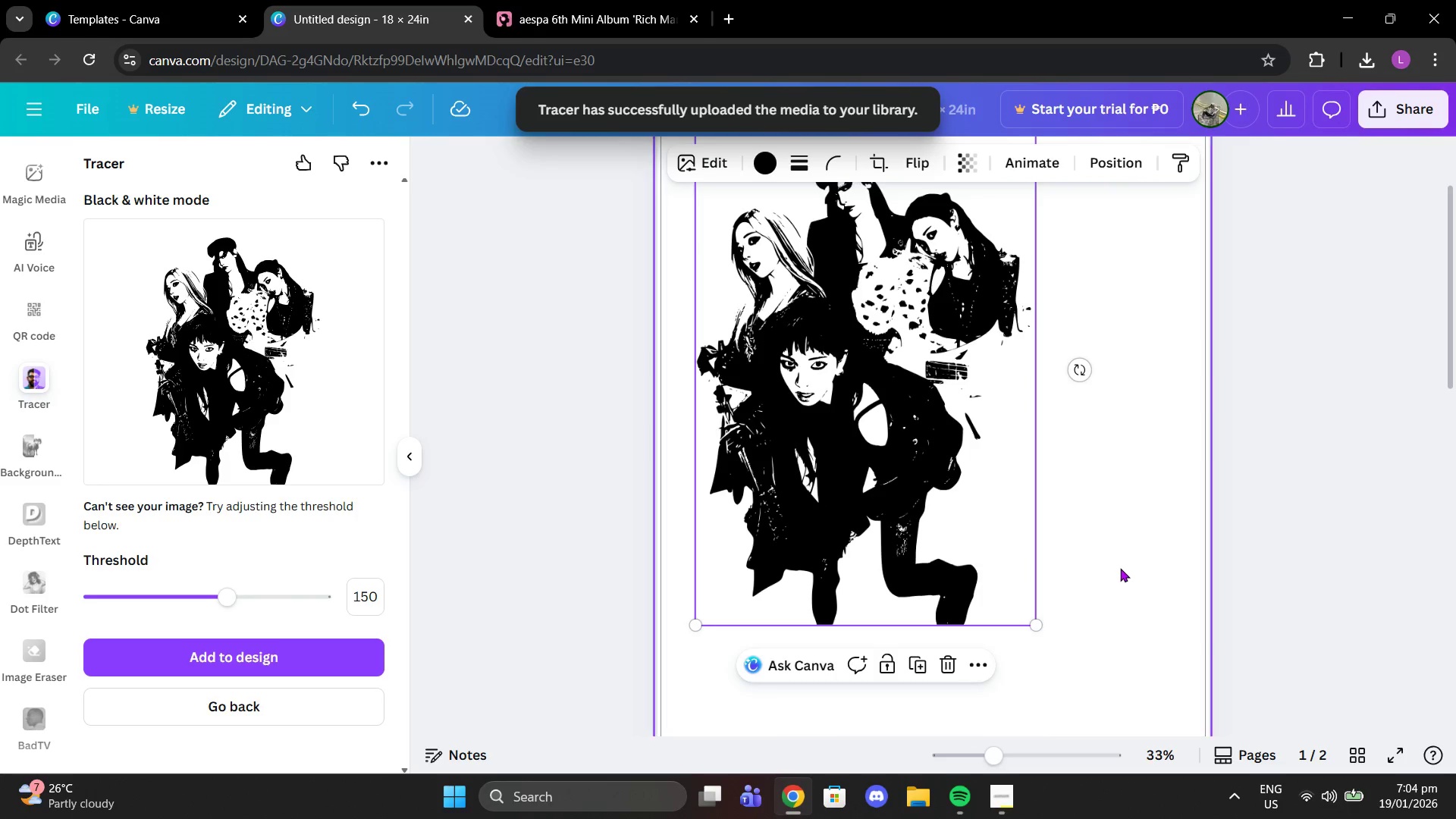 
scroll: coordinate [1120, 568], scroll_direction: down, amount: 2.0
 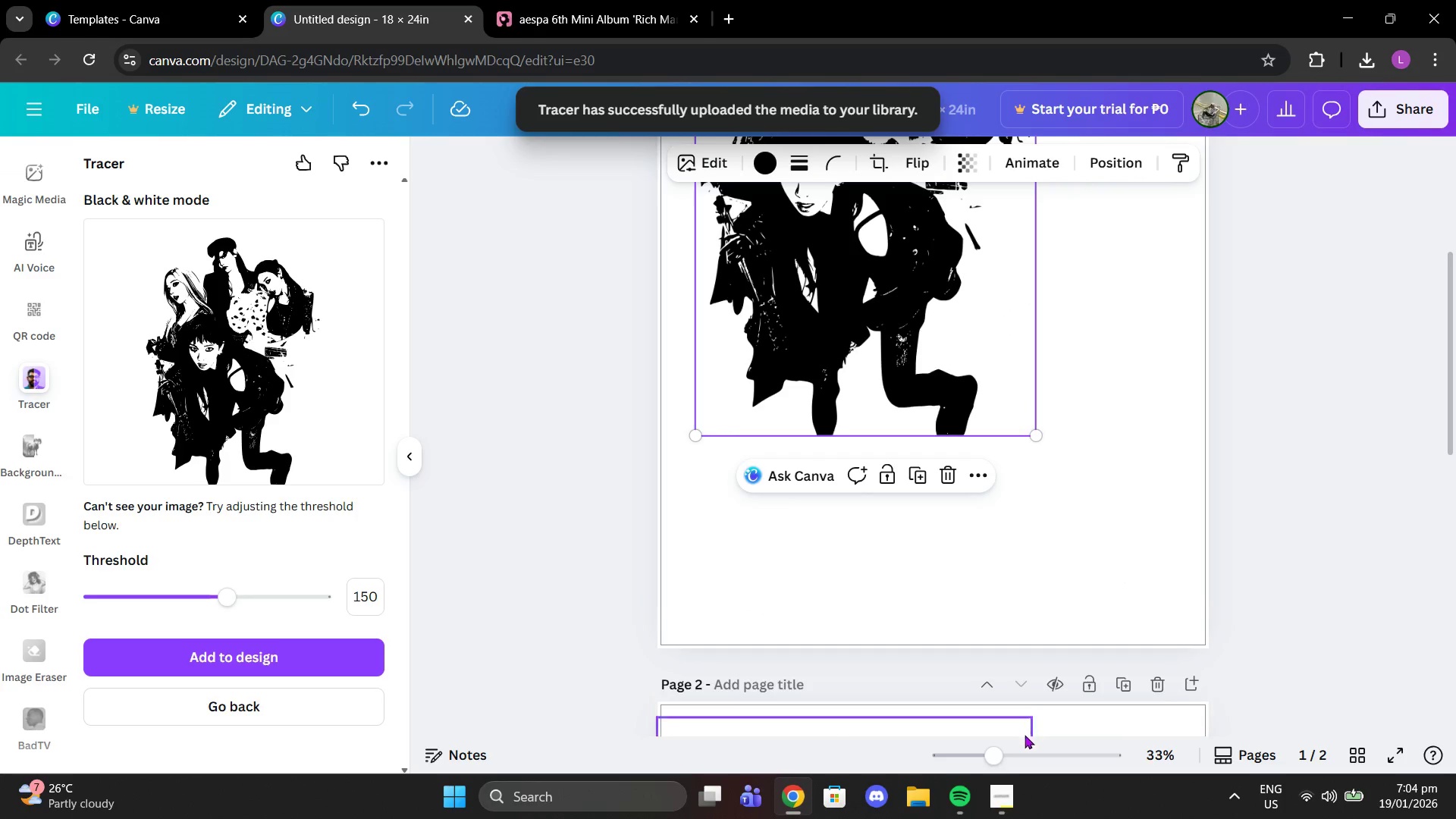 
left_click_drag(start_coordinate=[999, 750], to_coordinate=[962, 748])
 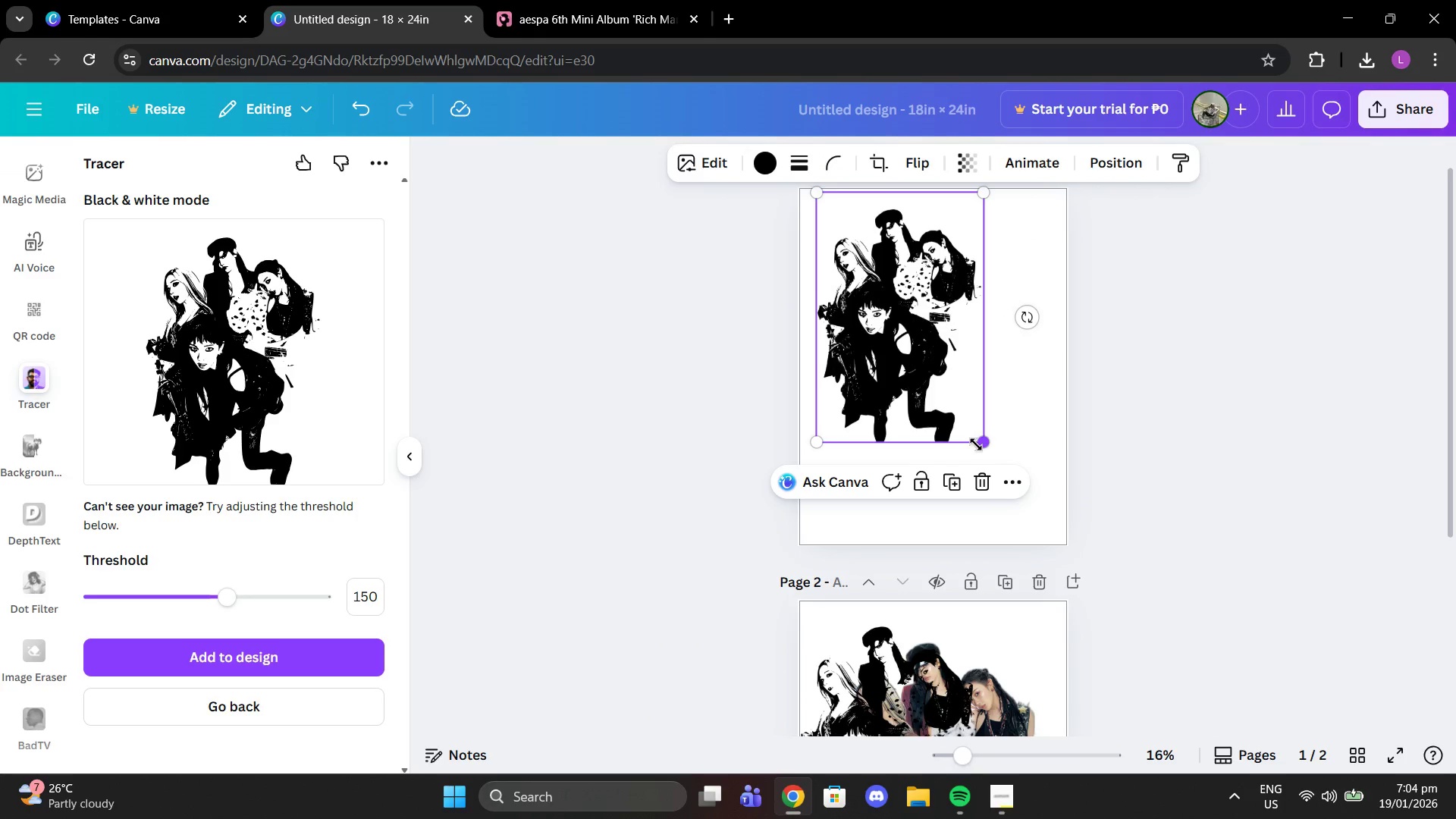 
left_click_drag(start_coordinate=[976, 445], to_coordinate=[1048, 527])
 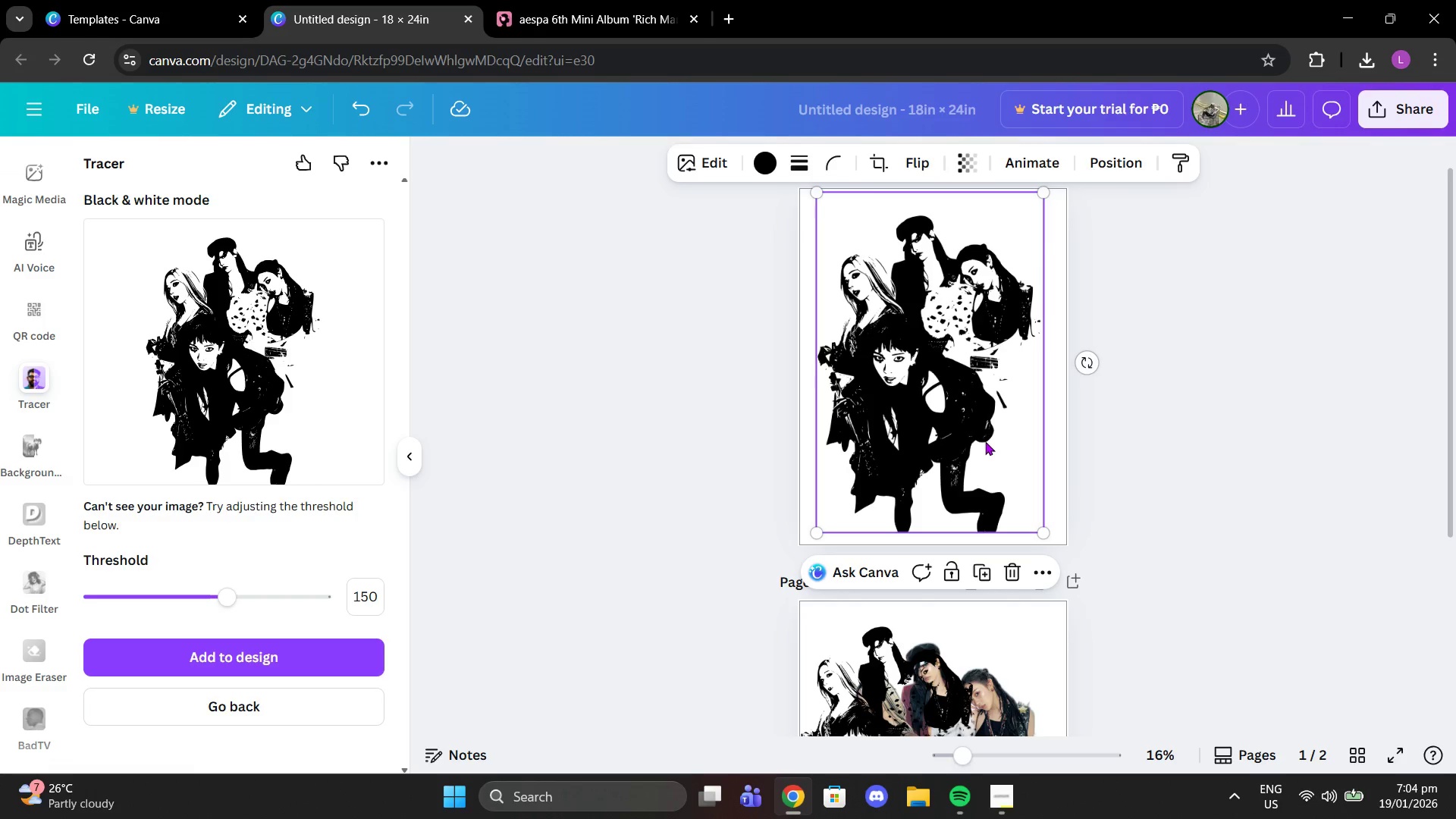 
left_click_drag(start_coordinate=[985, 441], to_coordinate=[992, 439])
 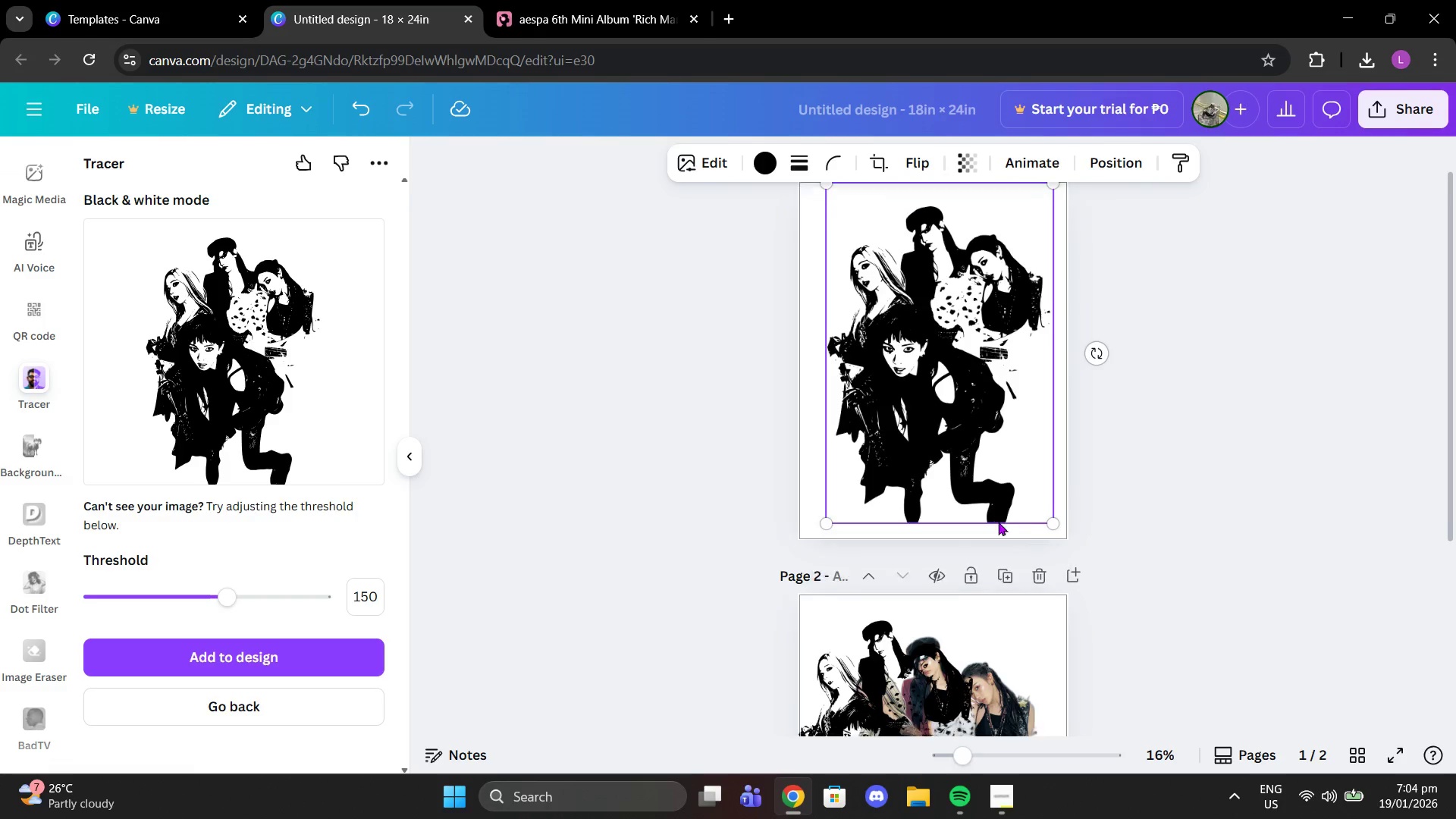 
left_click([976, 568])
 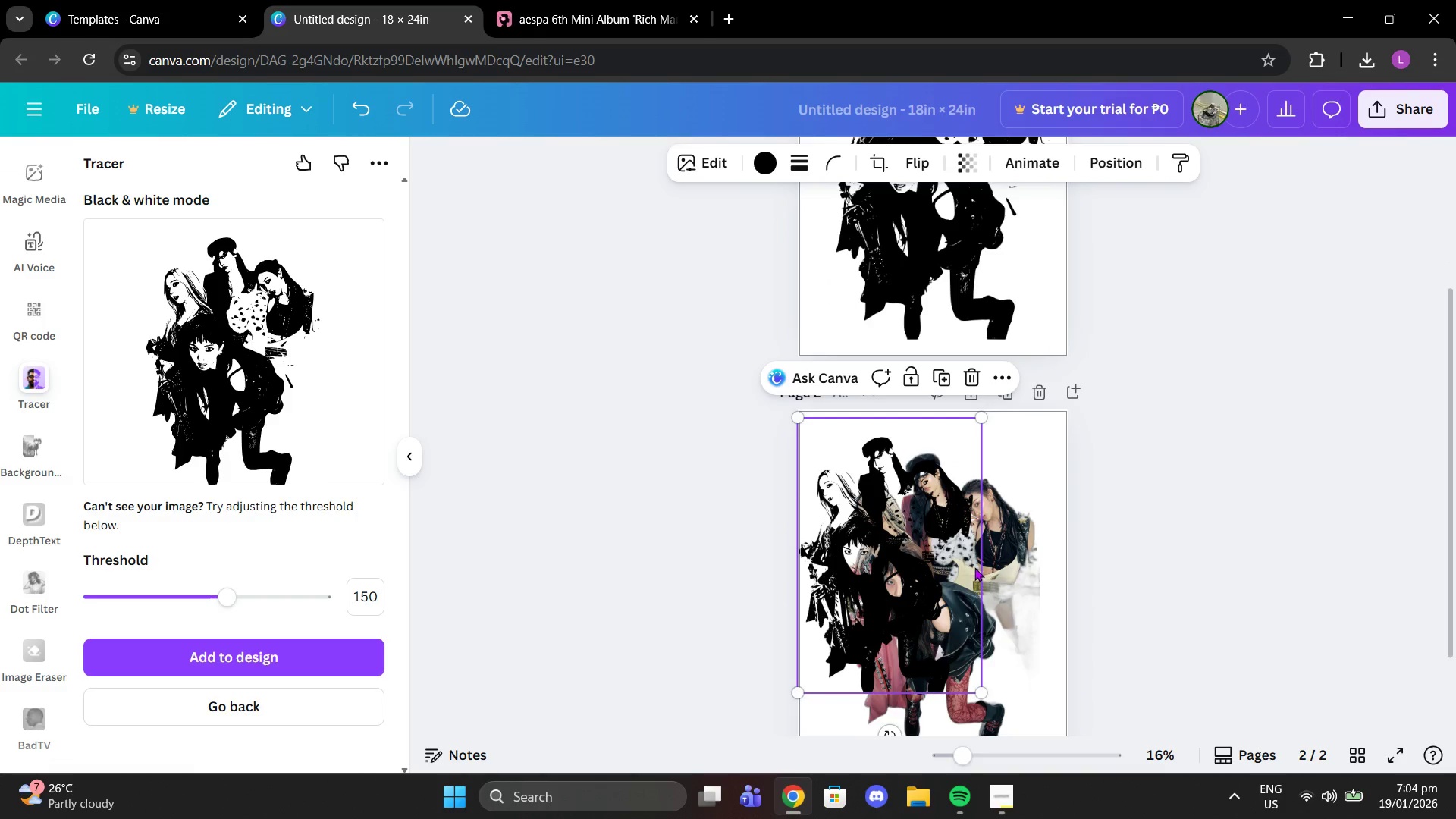 
scroll: coordinate [998, 518], scroll_direction: down, amount: 2.0
 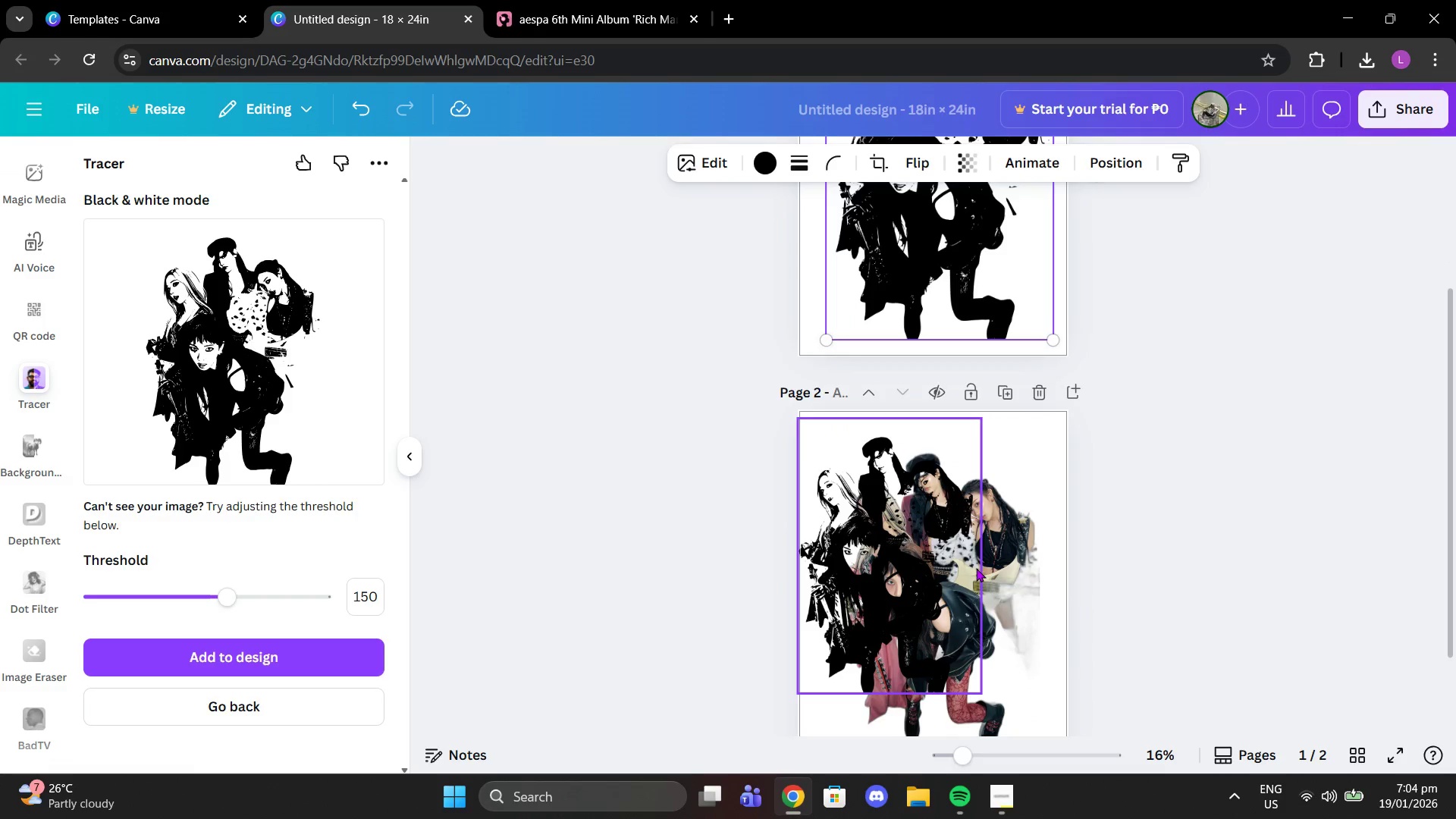 
key(Delete)
 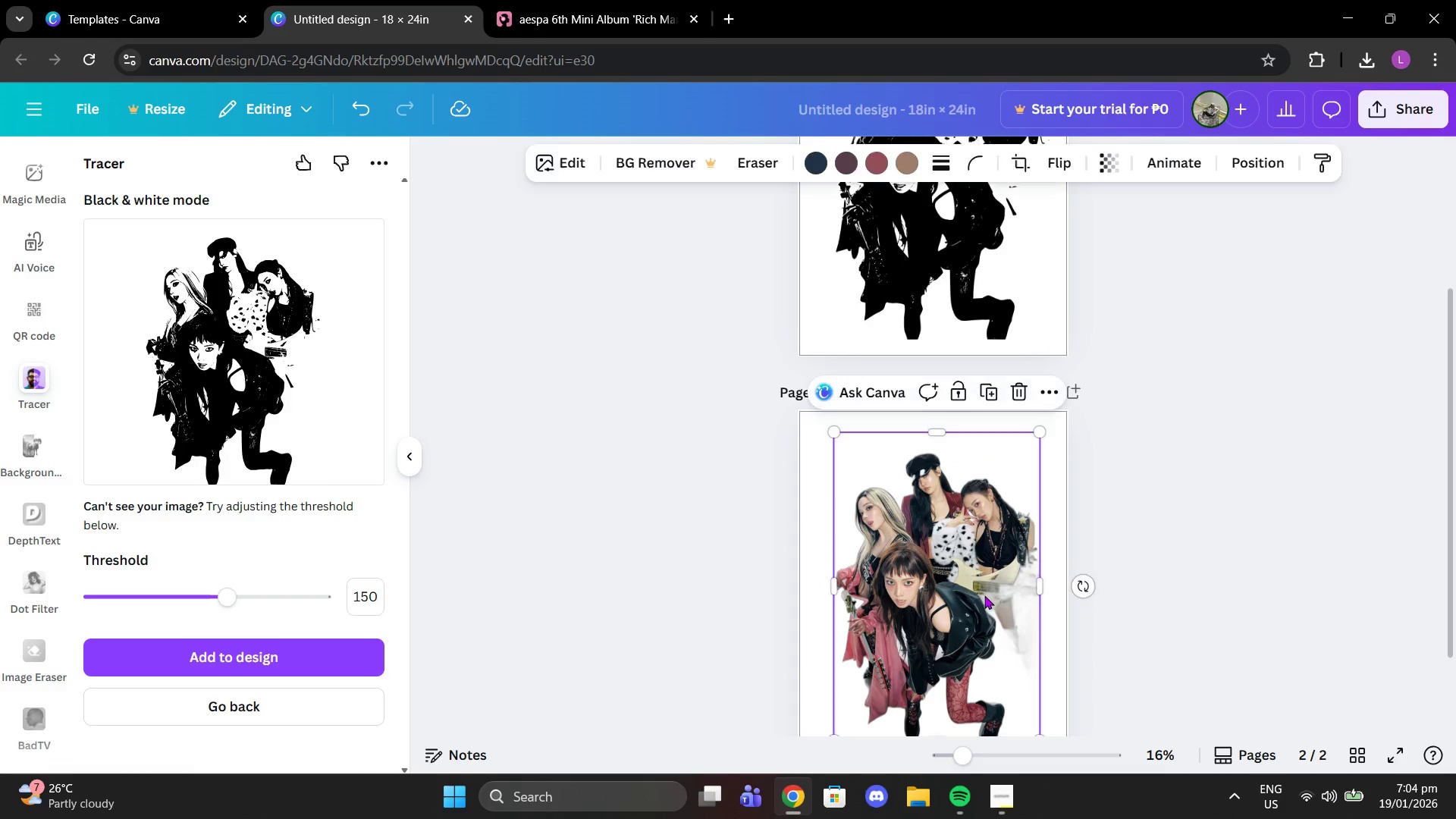 
left_click([984, 595])
 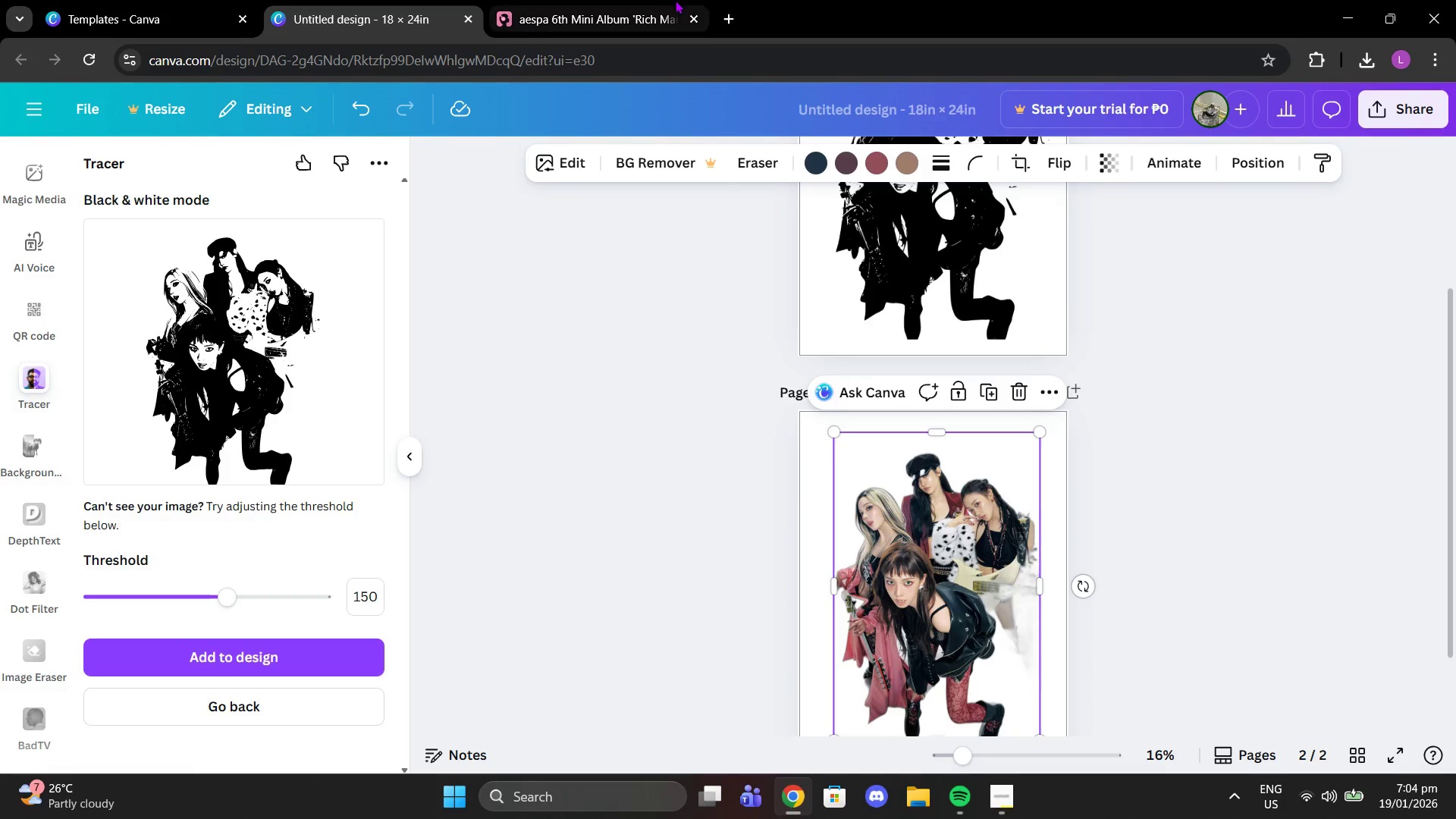 
left_click([675, 0])
 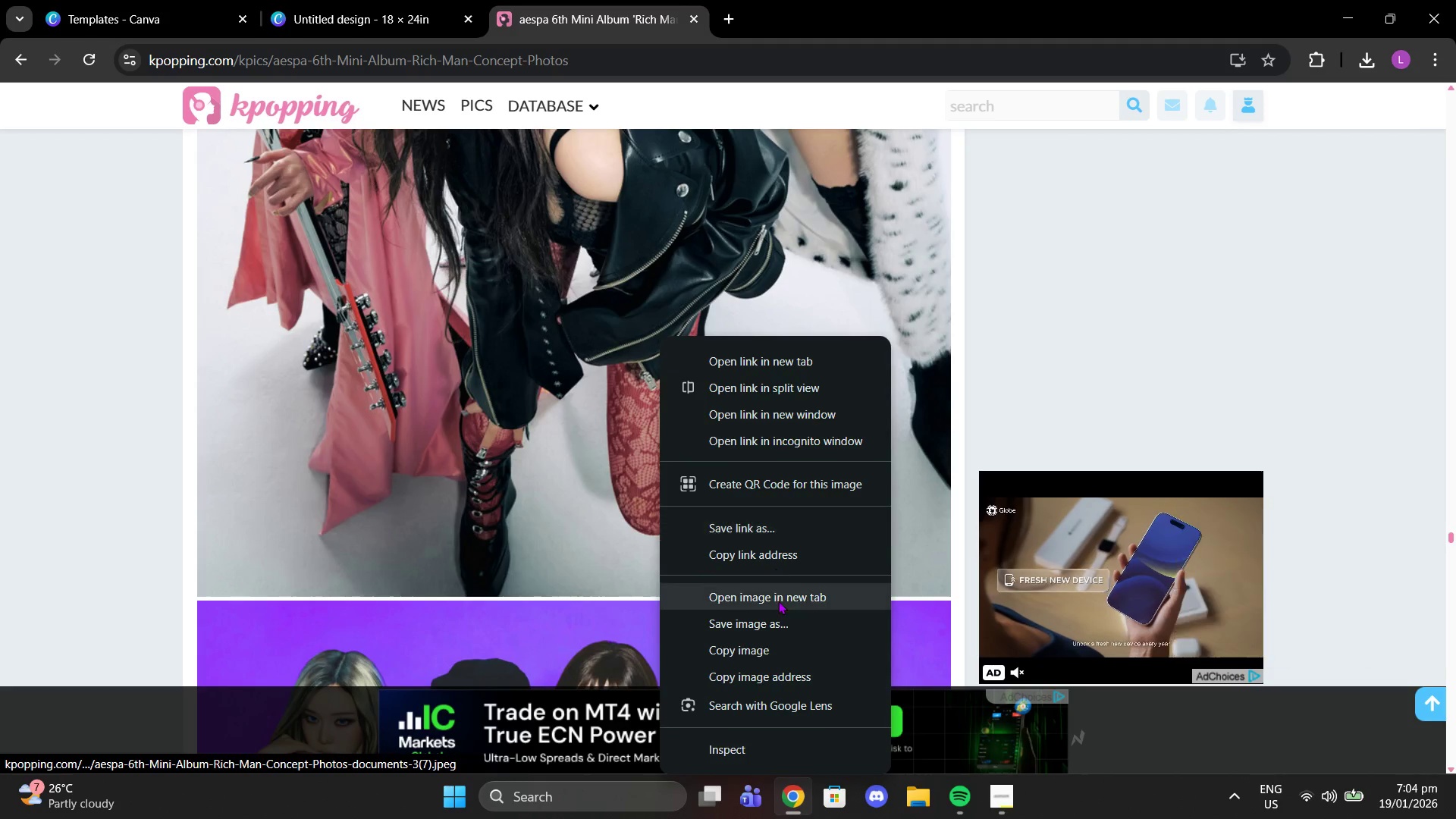 
left_click([773, 649])
 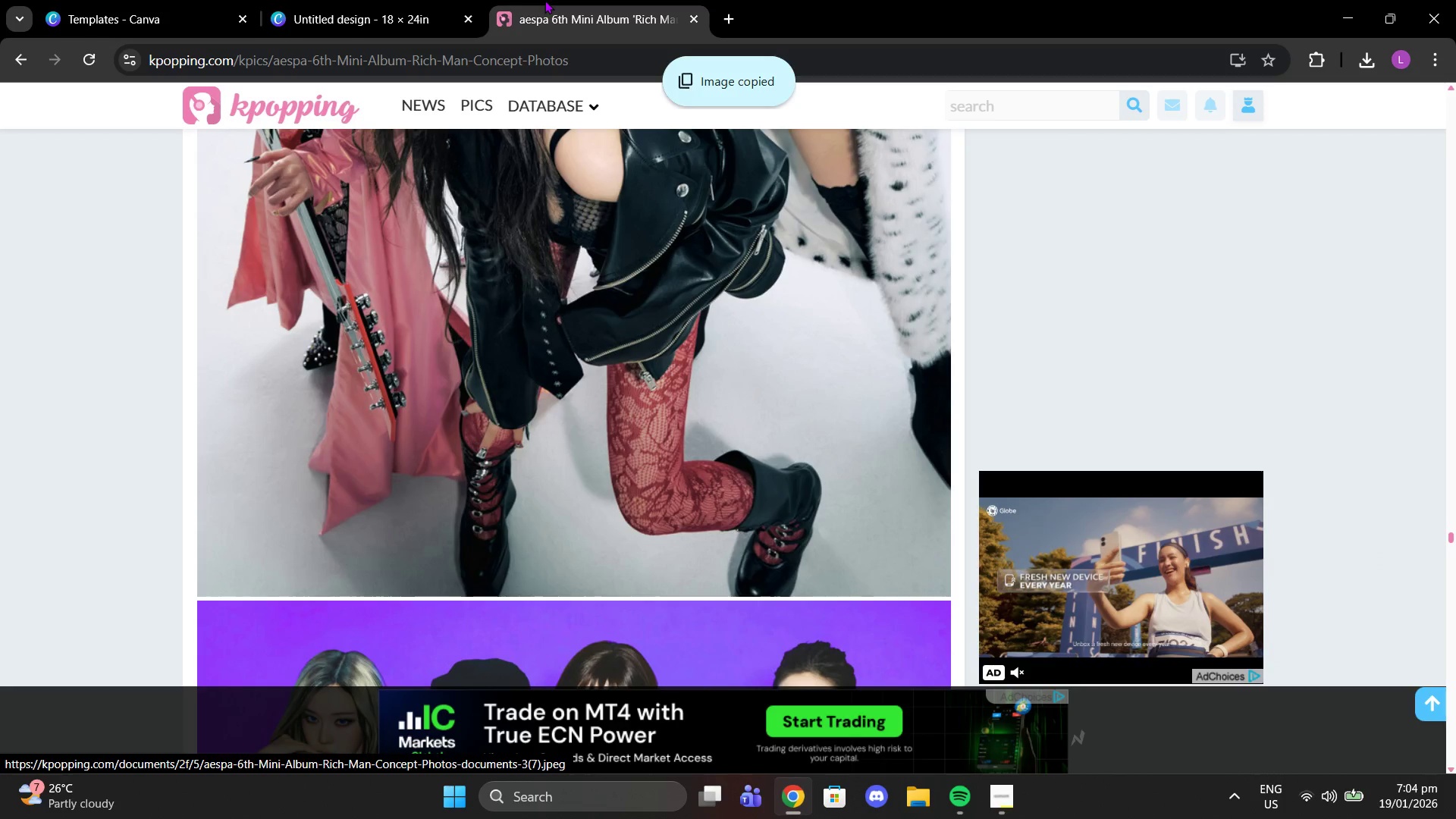 
left_click([426, 0])
 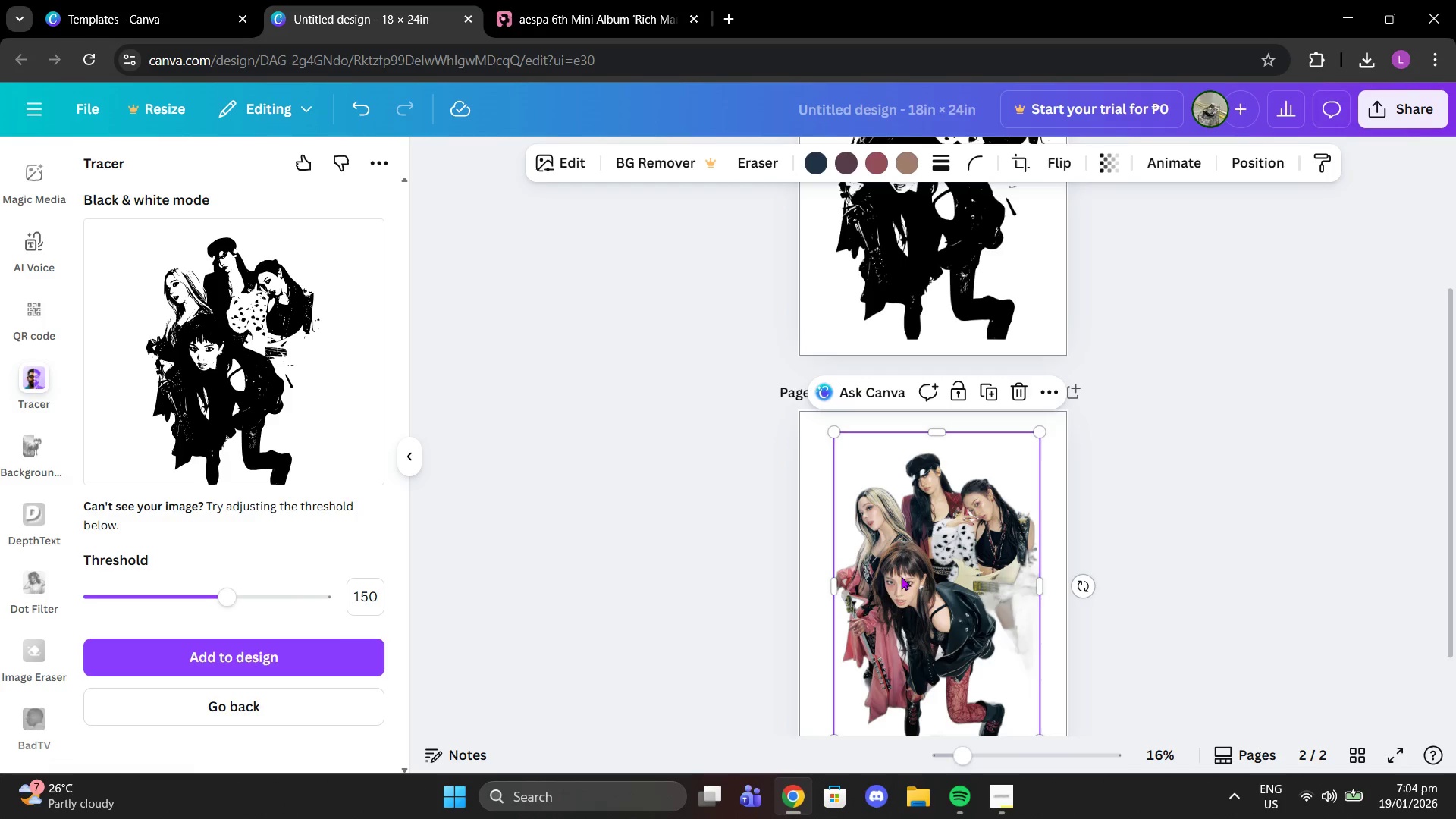 
left_click_drag(start_coordinate=[928, 563], to_coordinate=[890, 521])
 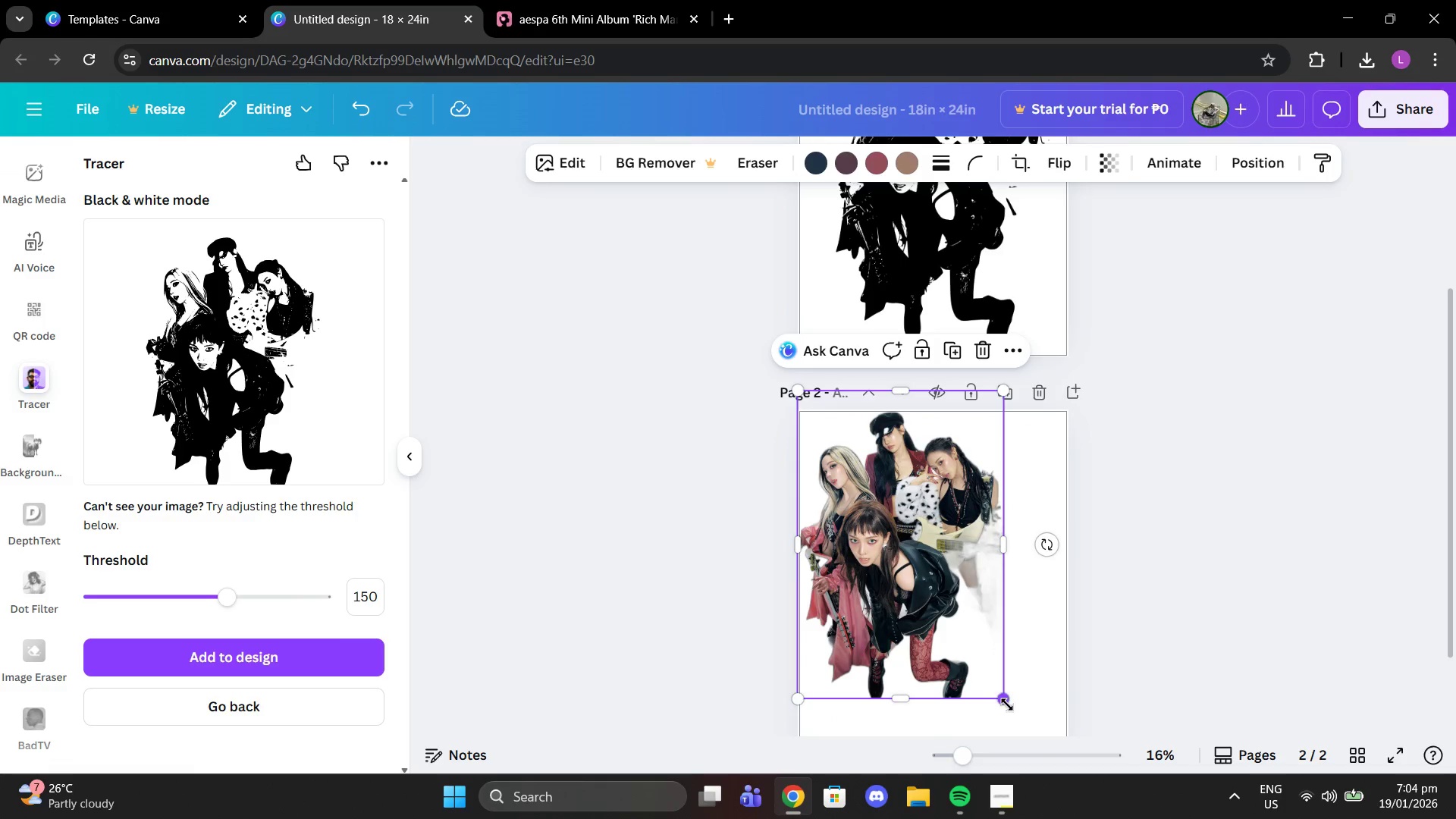 
left_click_drag(start_coordinate=[1006, 704], to_coordinate=[852, 536])
 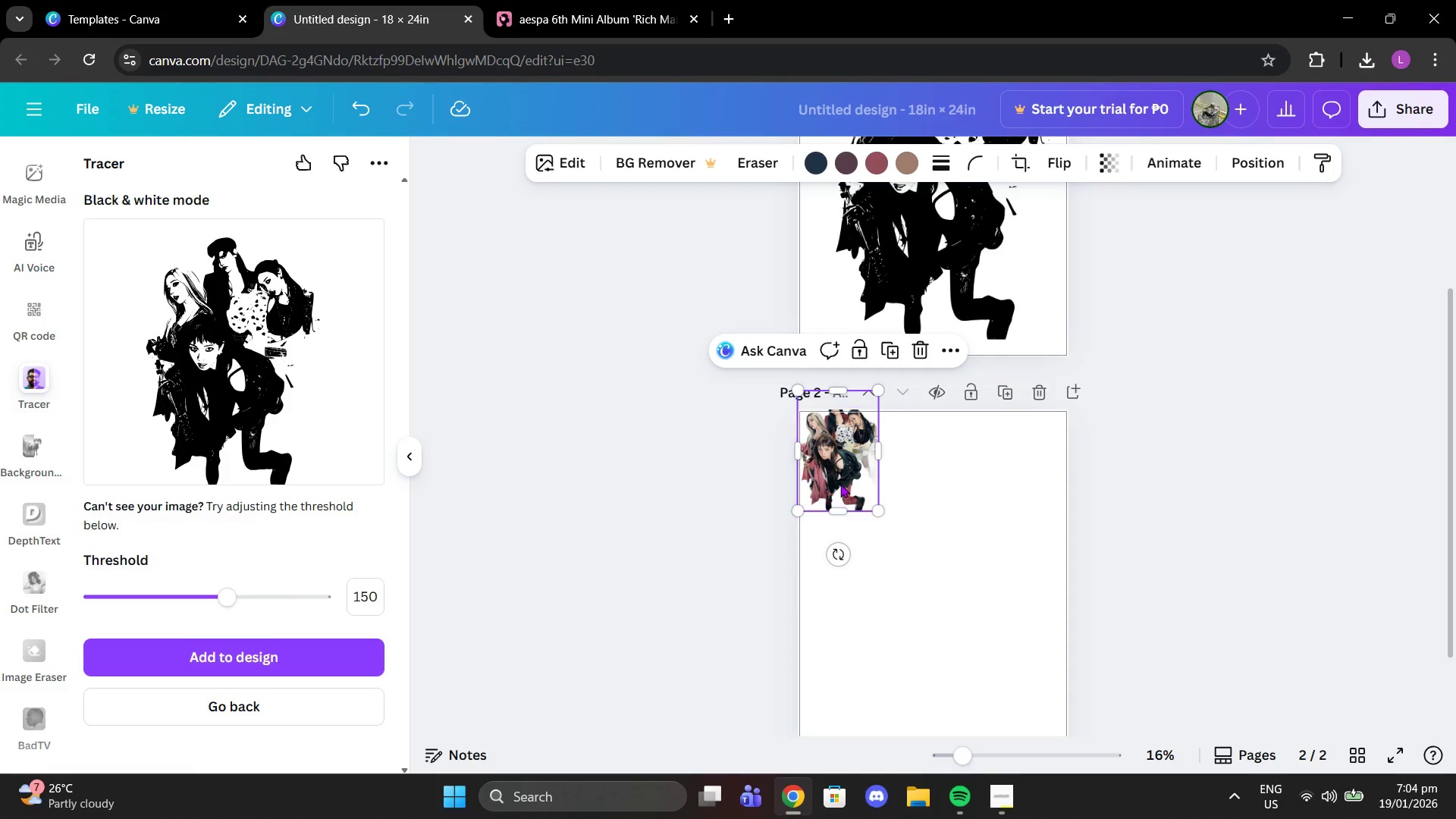 
left_click_drag(start_coordinate=[840, 484], to_coordinate=[865, 565])
 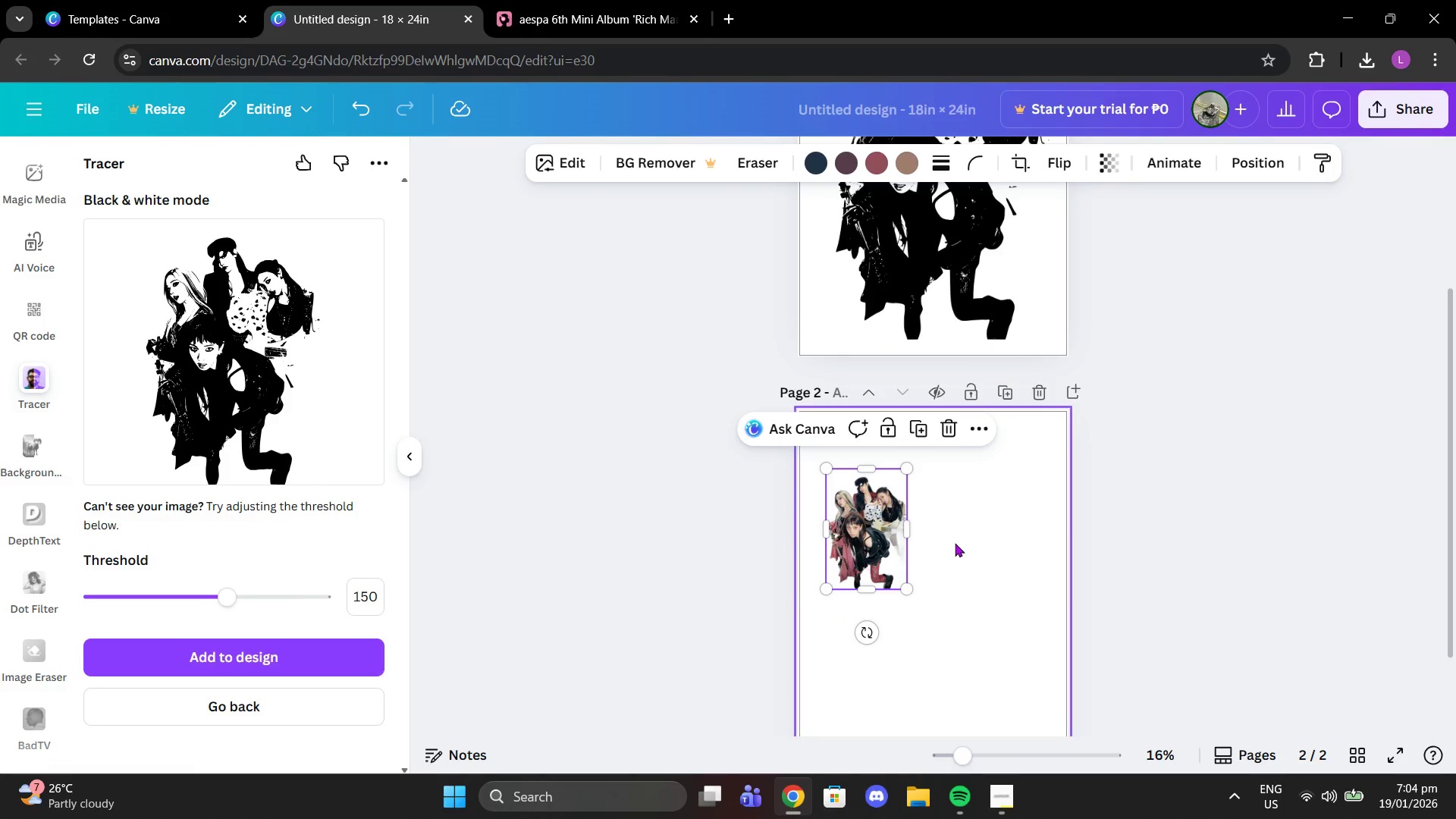 
left_click([954, 543])
 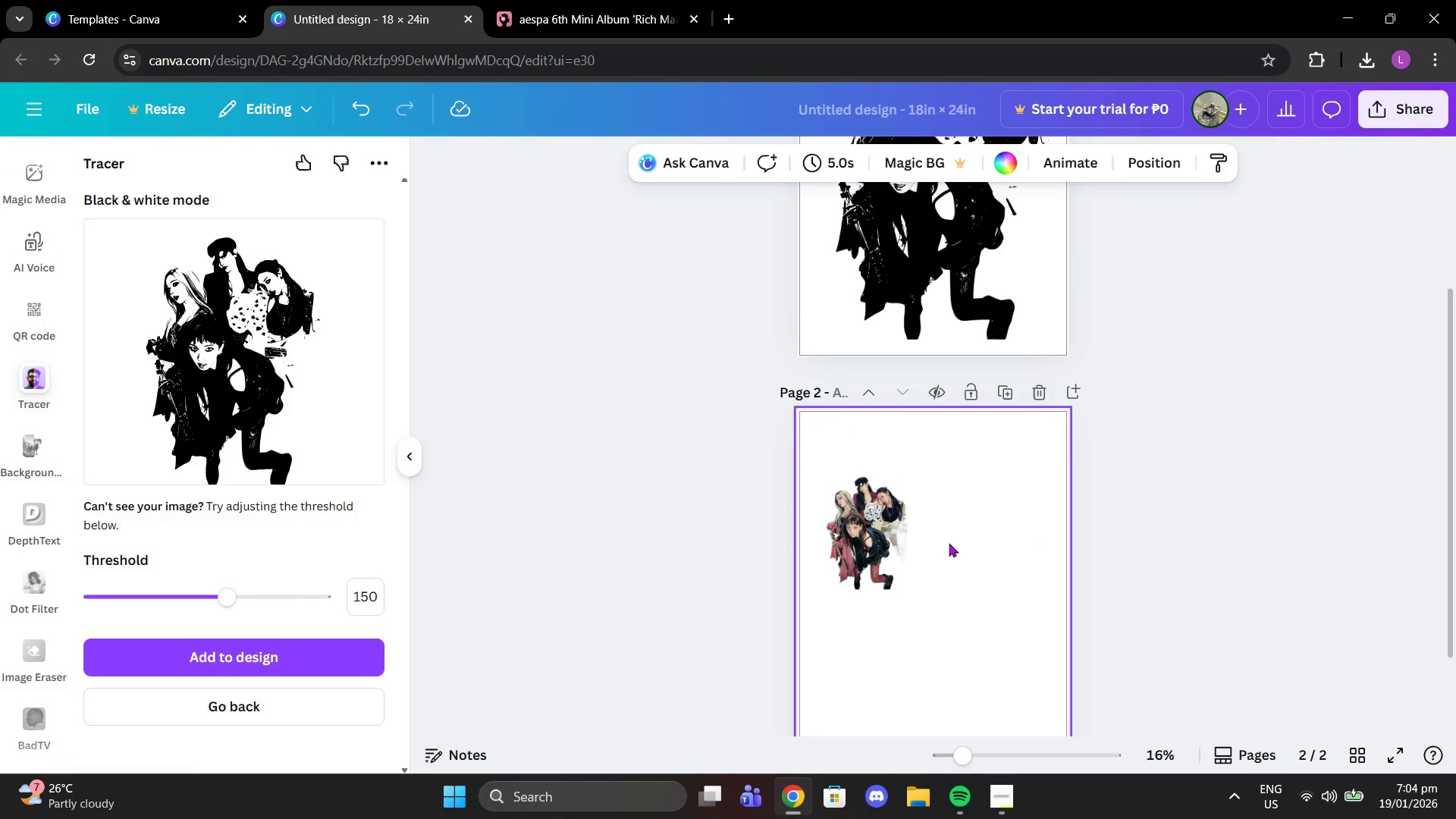 
key(Control+V)
 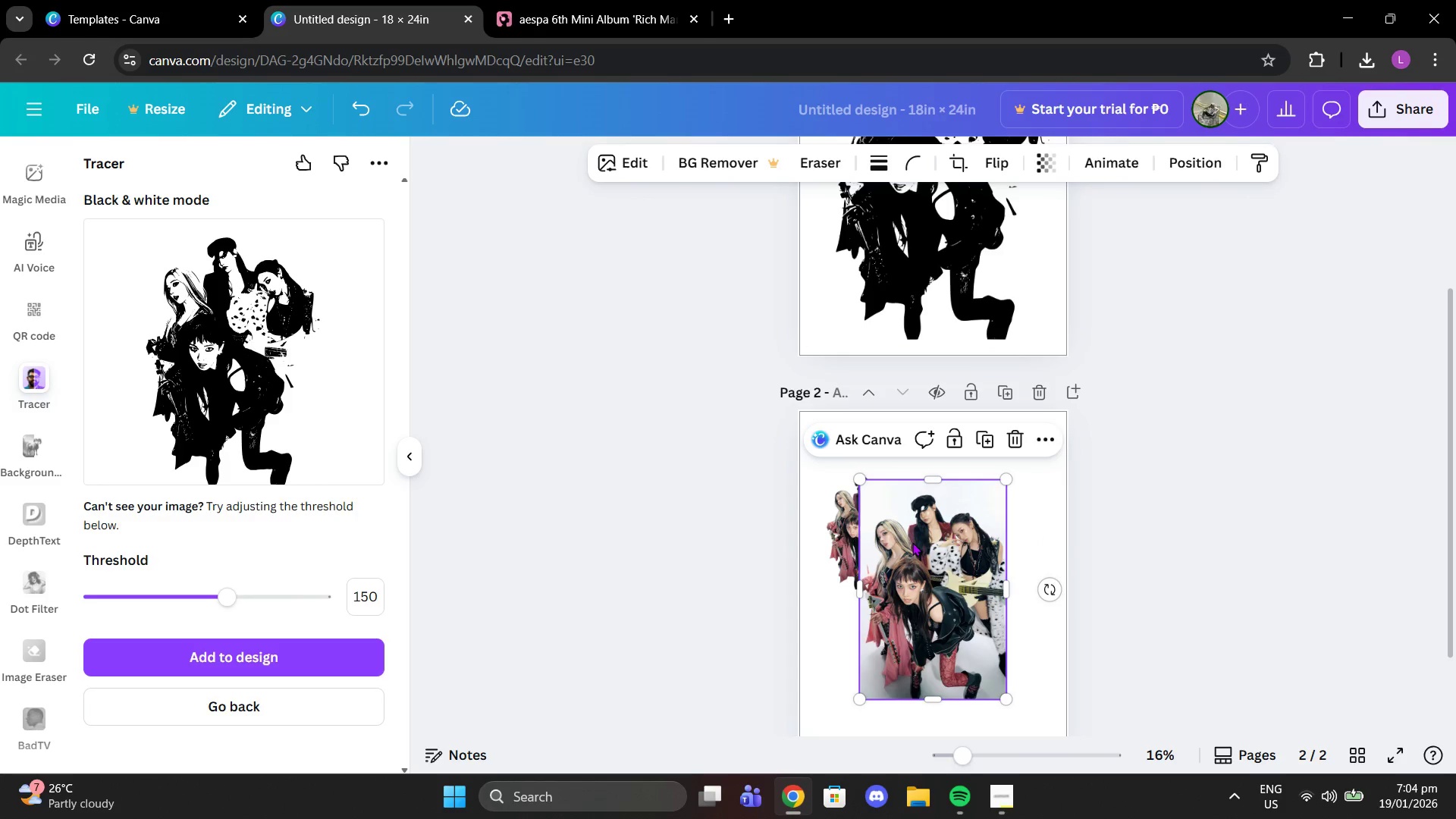 
left_click_drag(start_coordinate=[912, 542], to_coordinate=[952, 534])
 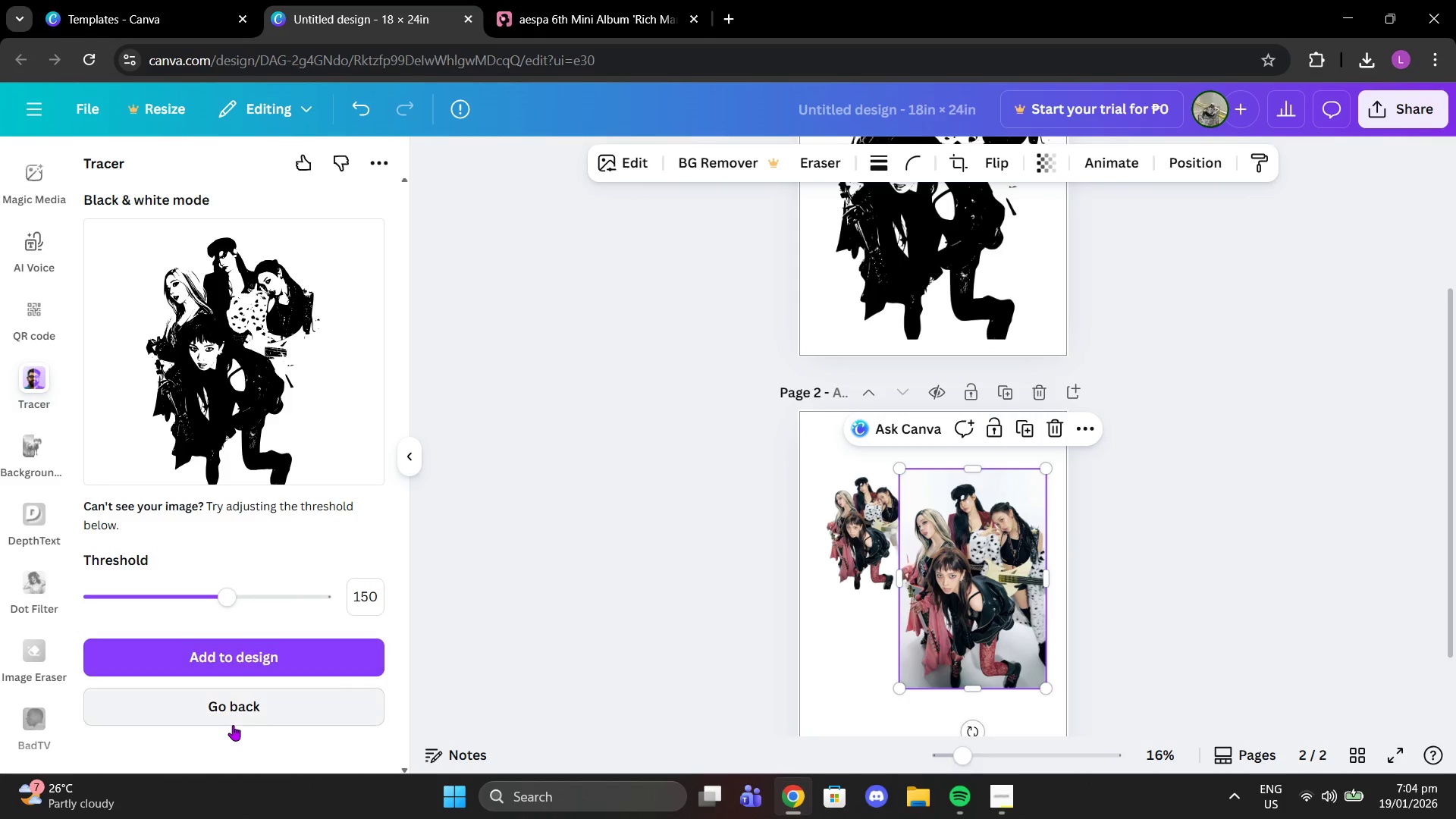 
left_click([233, 725])
 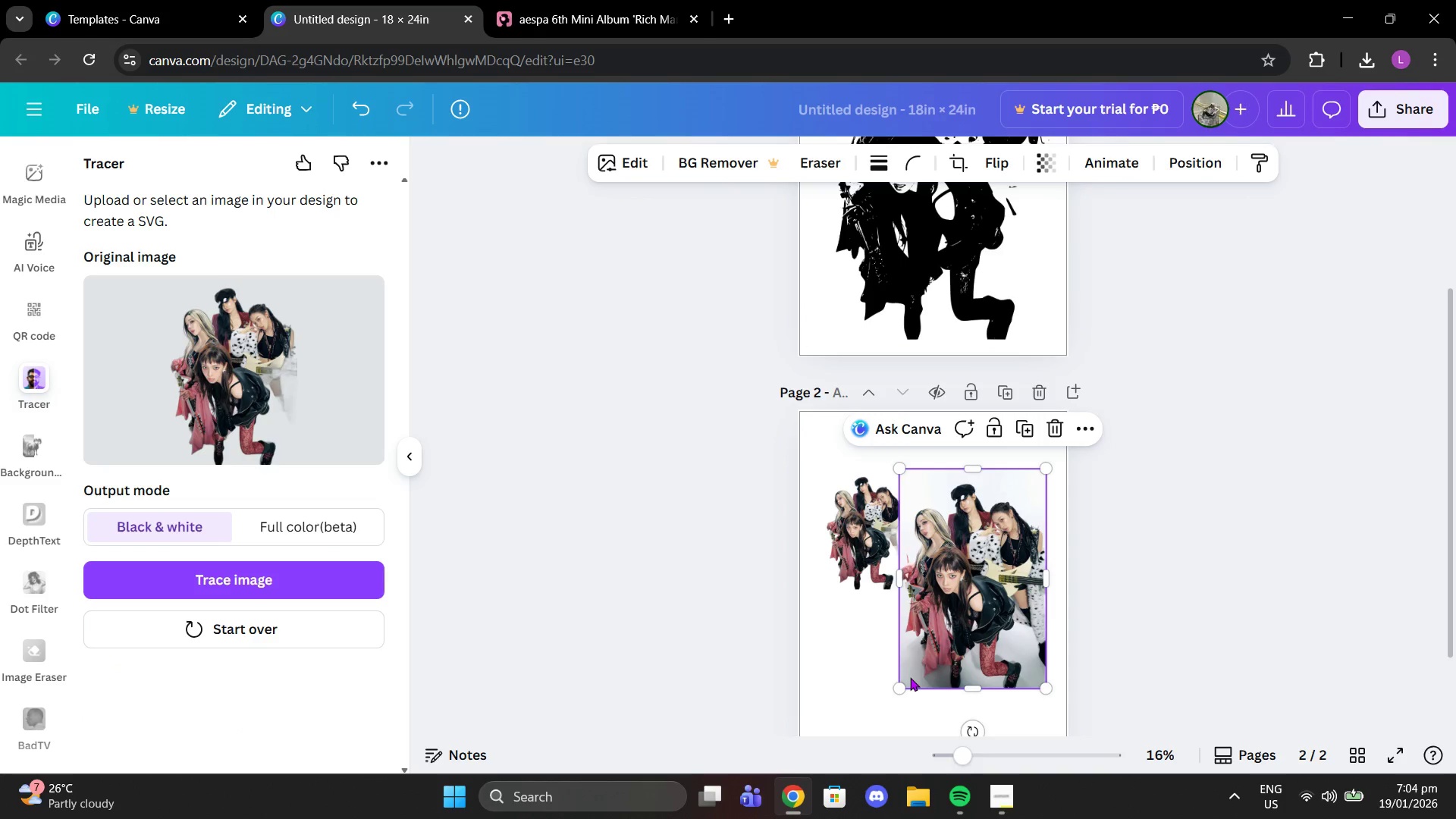 
left_click([955, 624])
 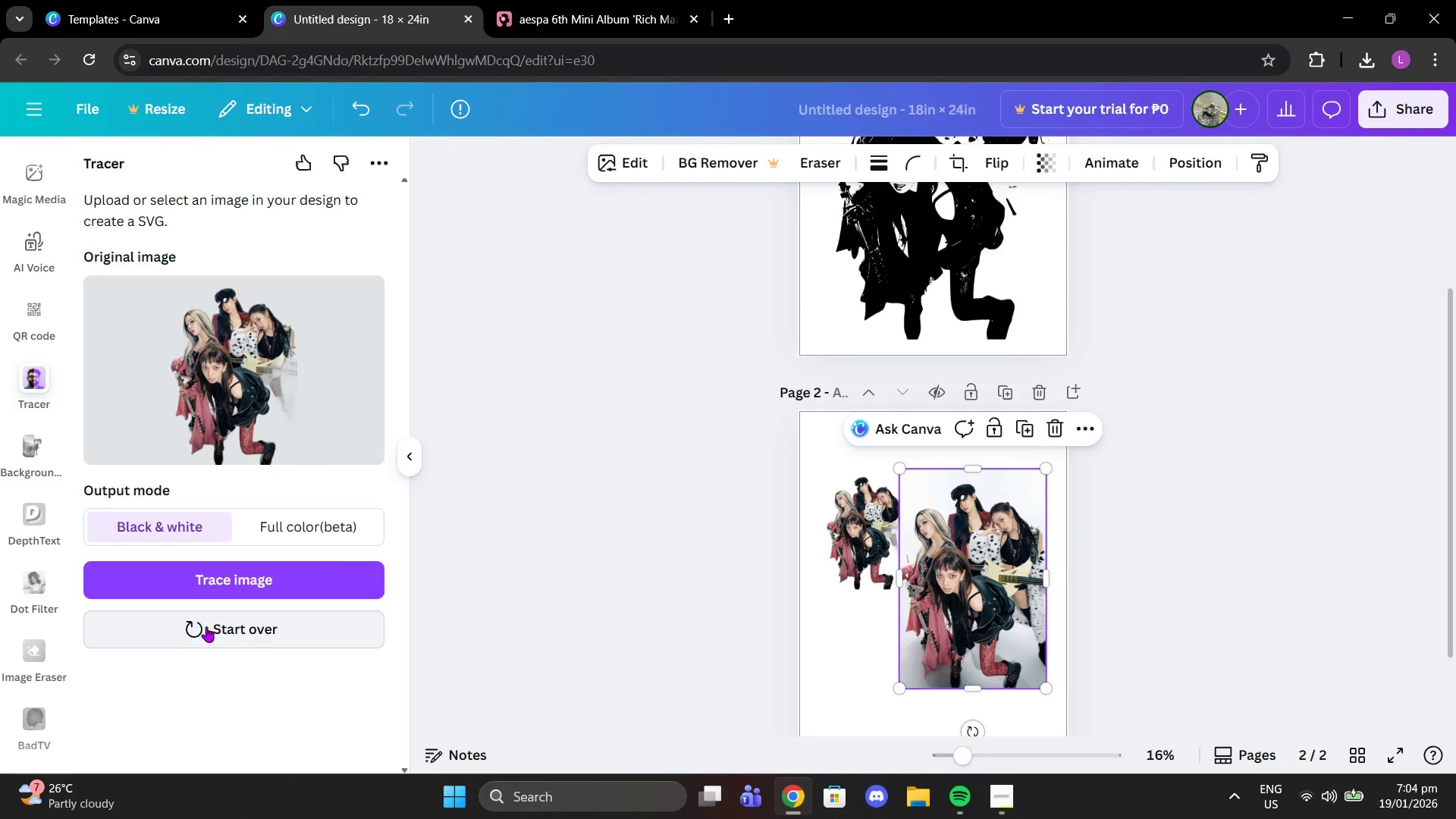 
left_click([226, 441])
 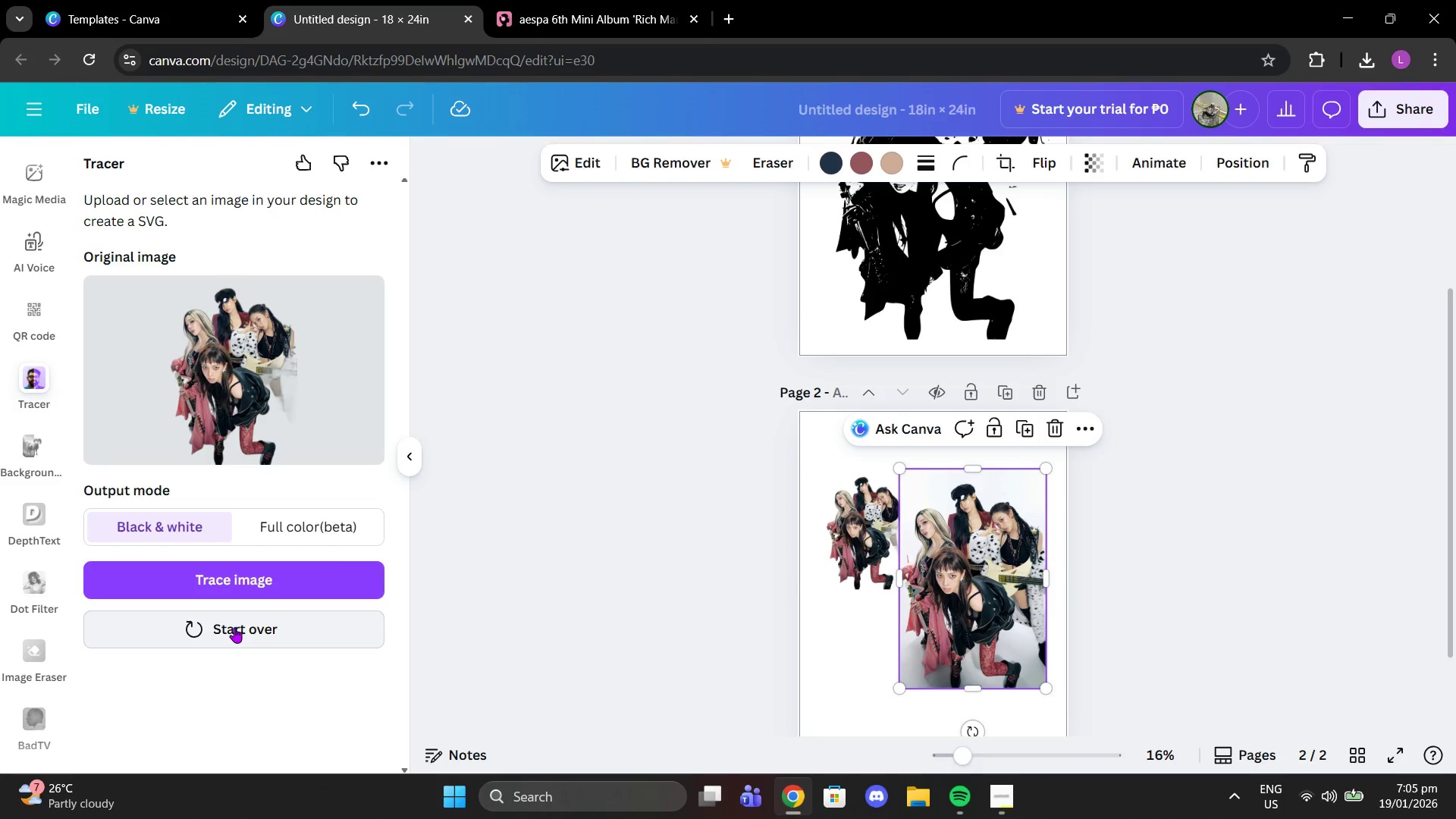 
left_click([234, 627])
 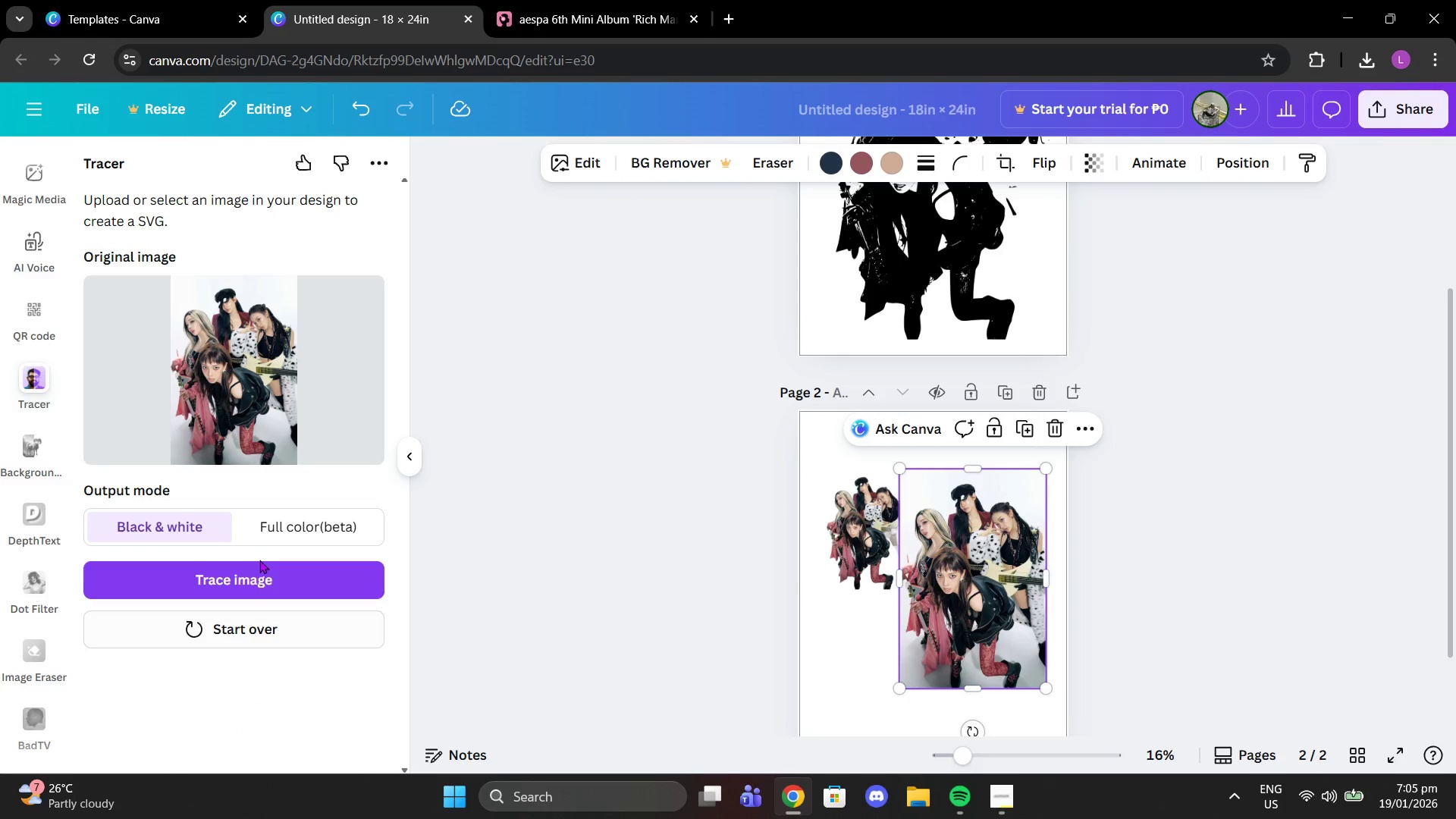 
left_click([256, 580])
 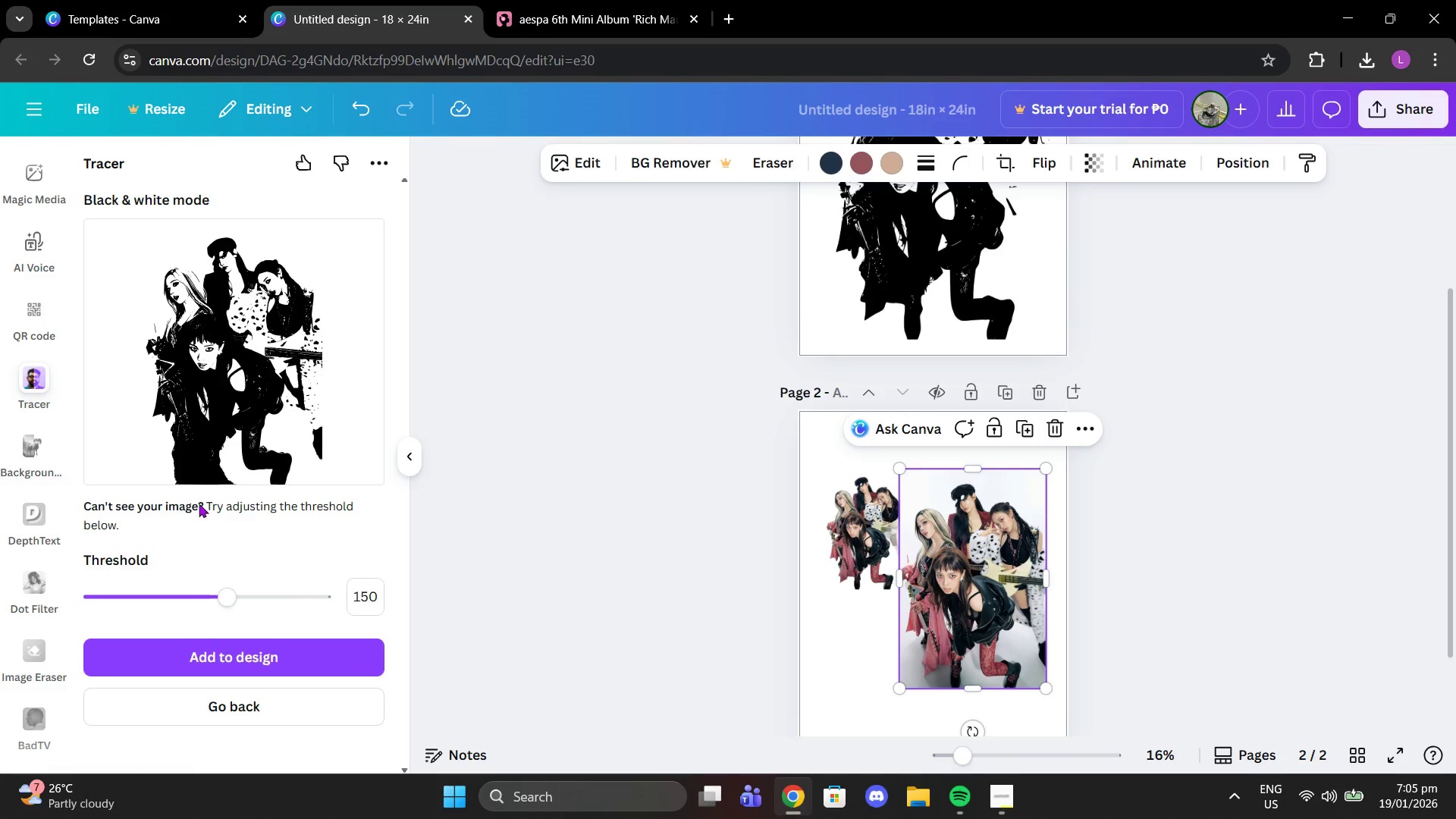 
wait(6.52)
 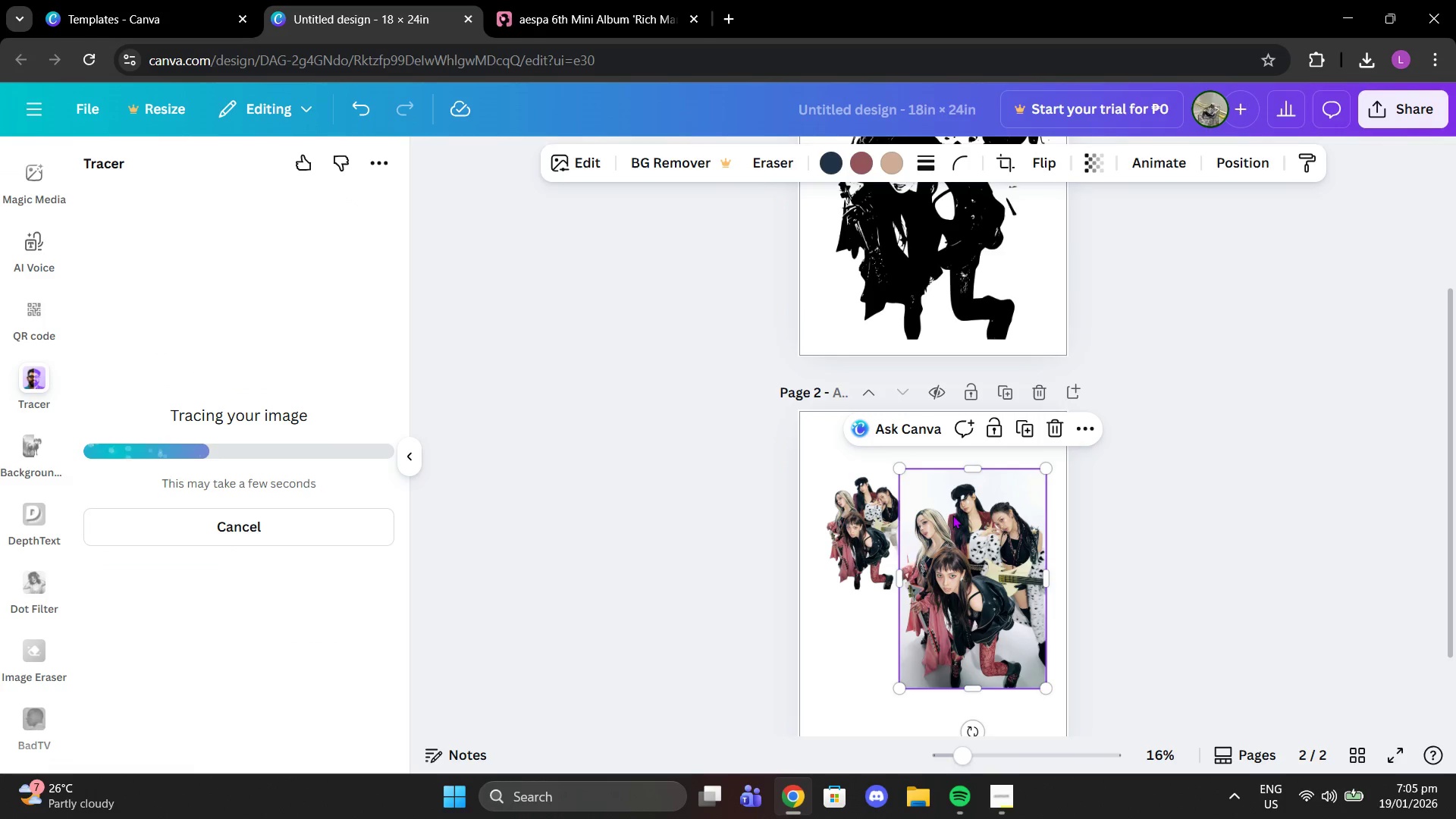 
left_click([250, 650])
 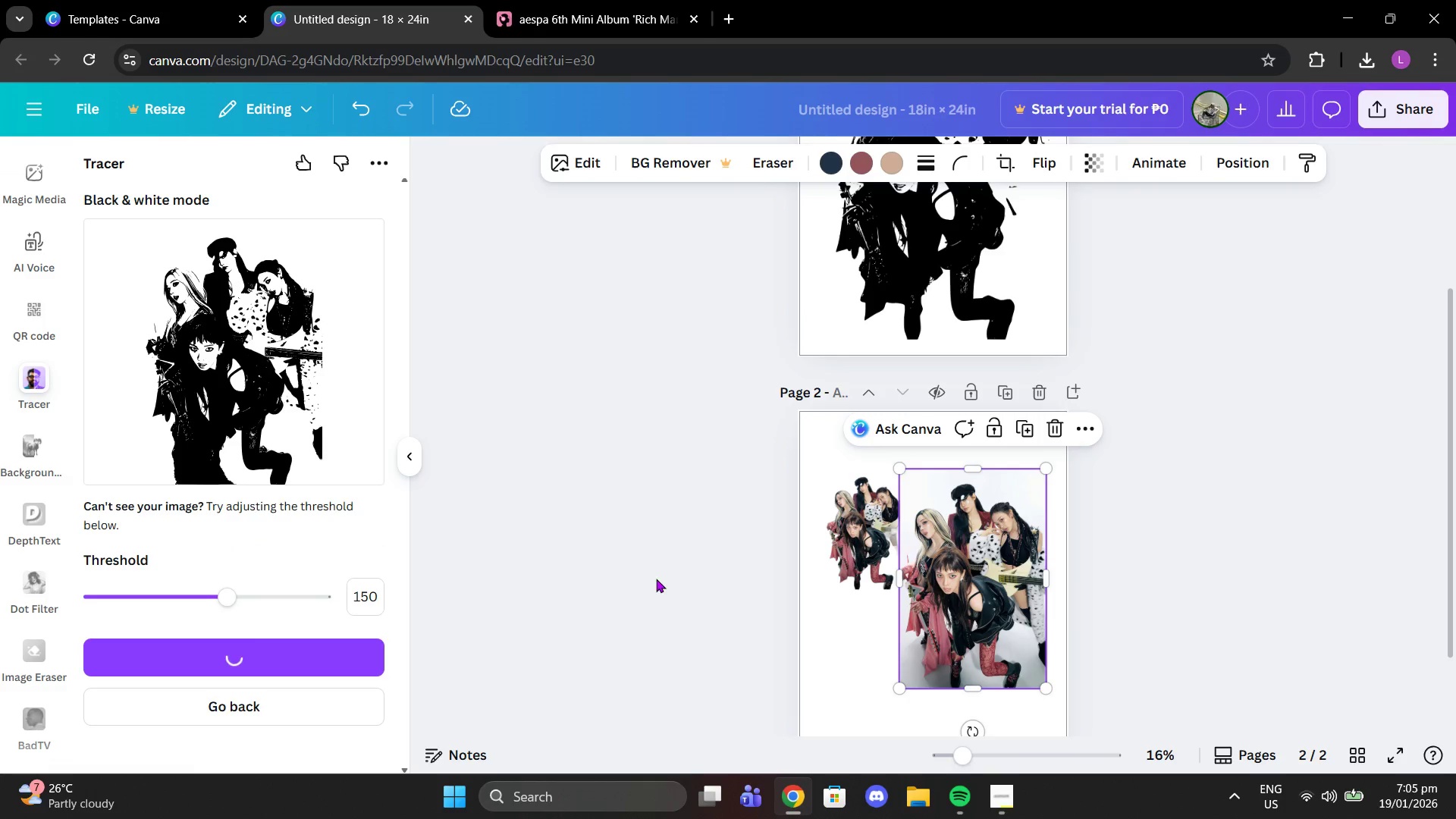 
scroll: coordinate [922, 549], scroll_direction: up, amount: 3.0
 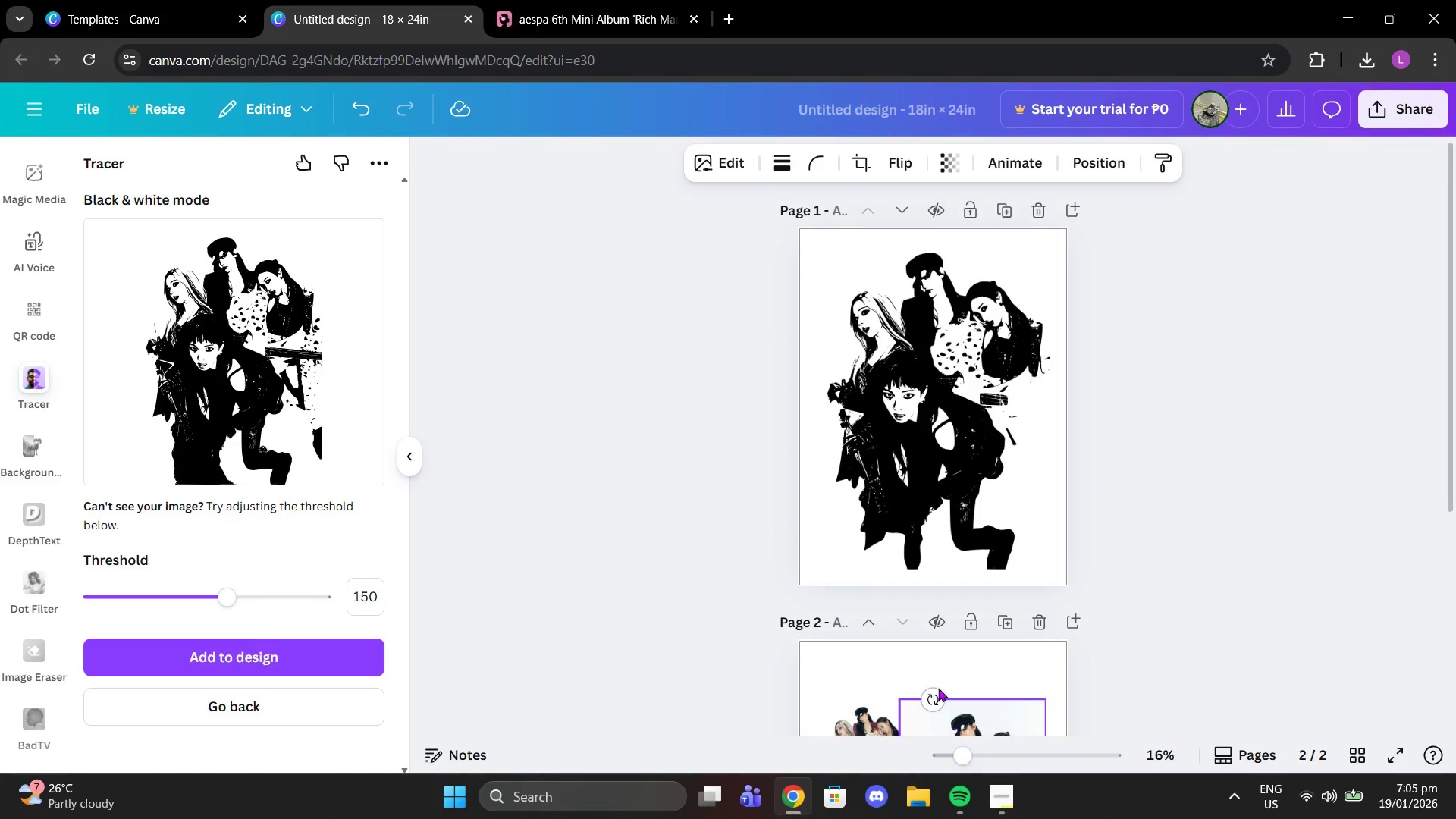 
scroll: coordinate [938, 686], scroll_direction: down, amount: 3.0
 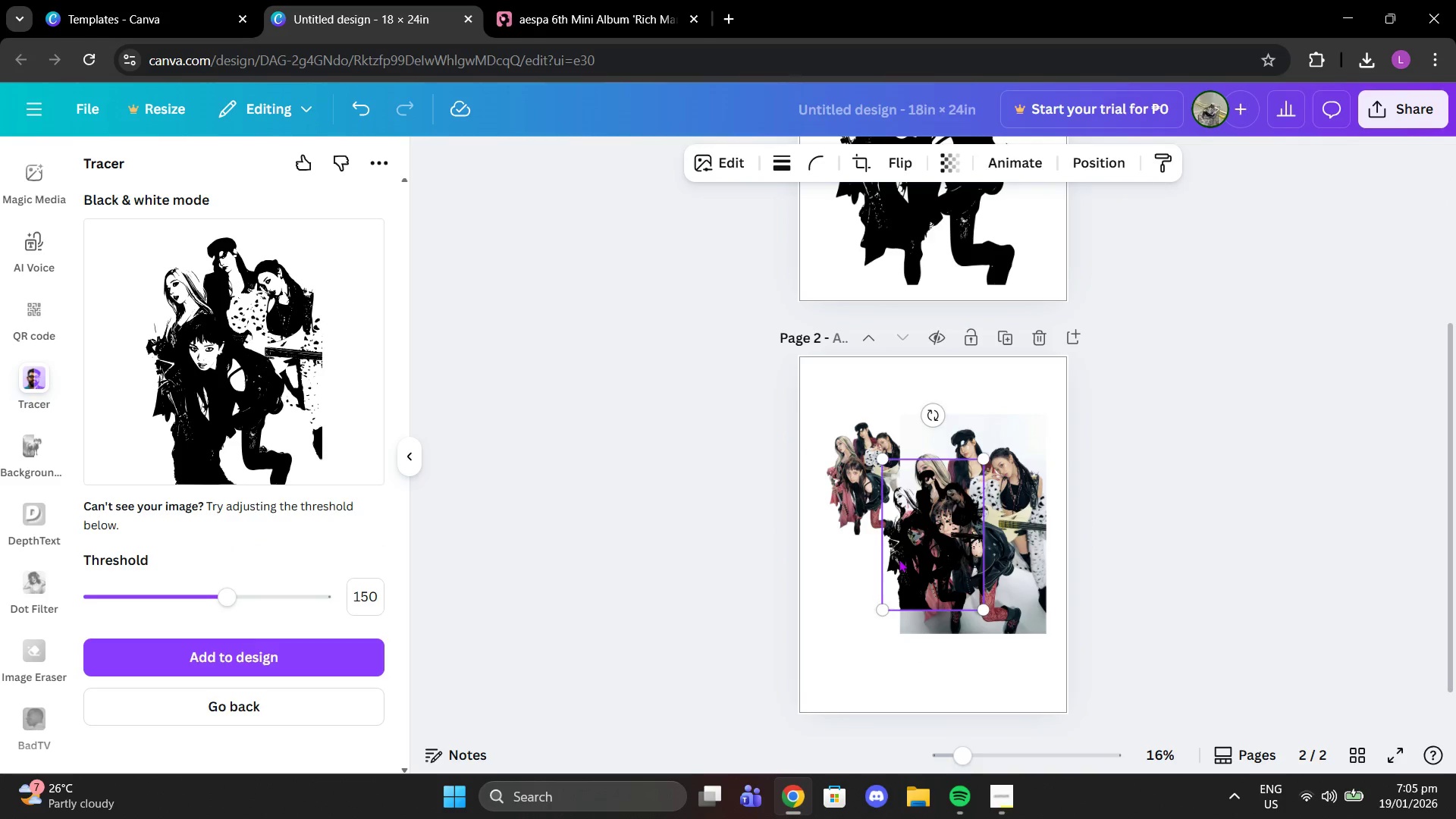 
left_click_drag(start_coordinate=[899, 559], to_coordinate=[821, 369])
 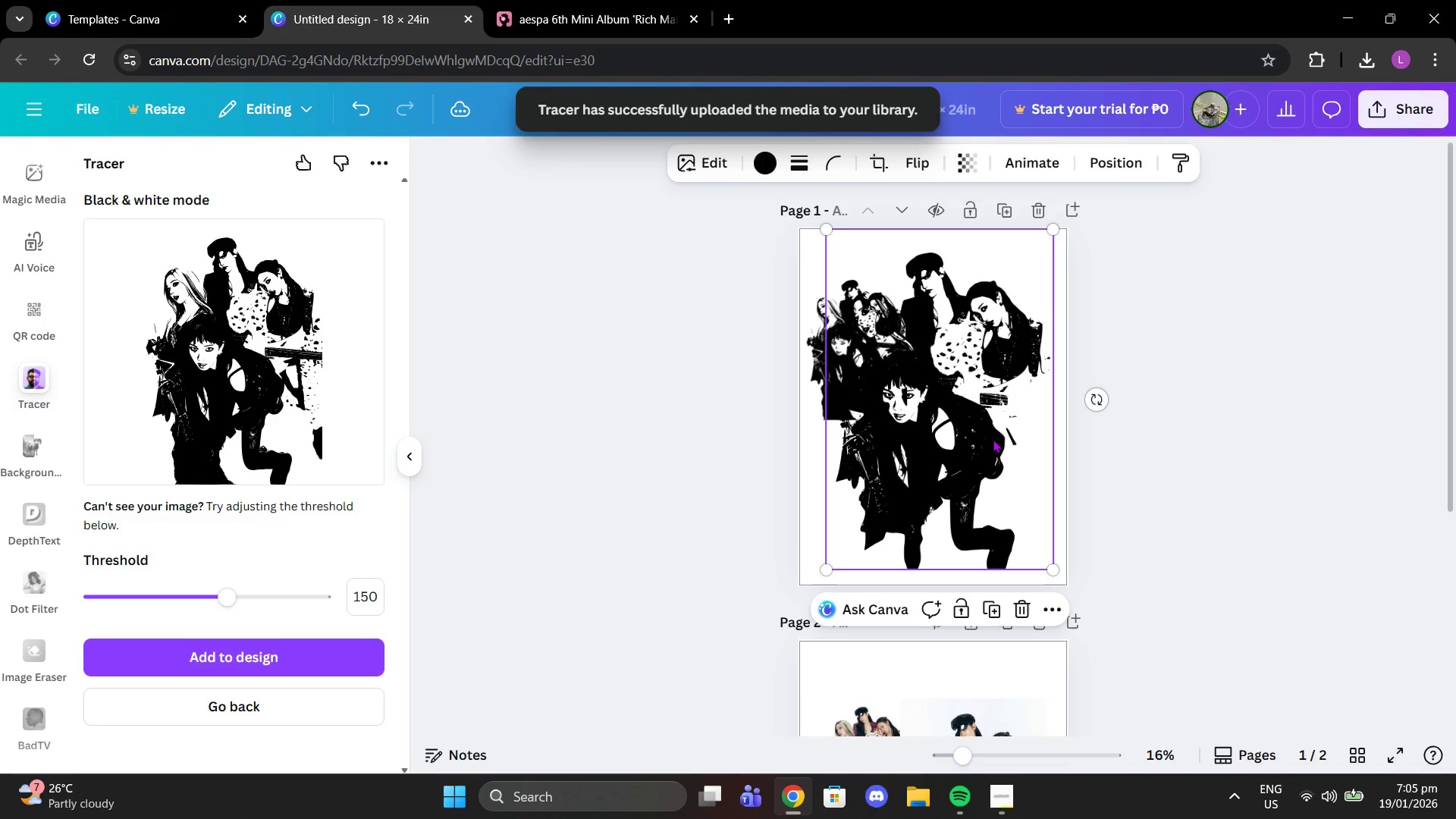 
scroll: coordinate [811, 361], scroll_direction: up, amount: 3.0
 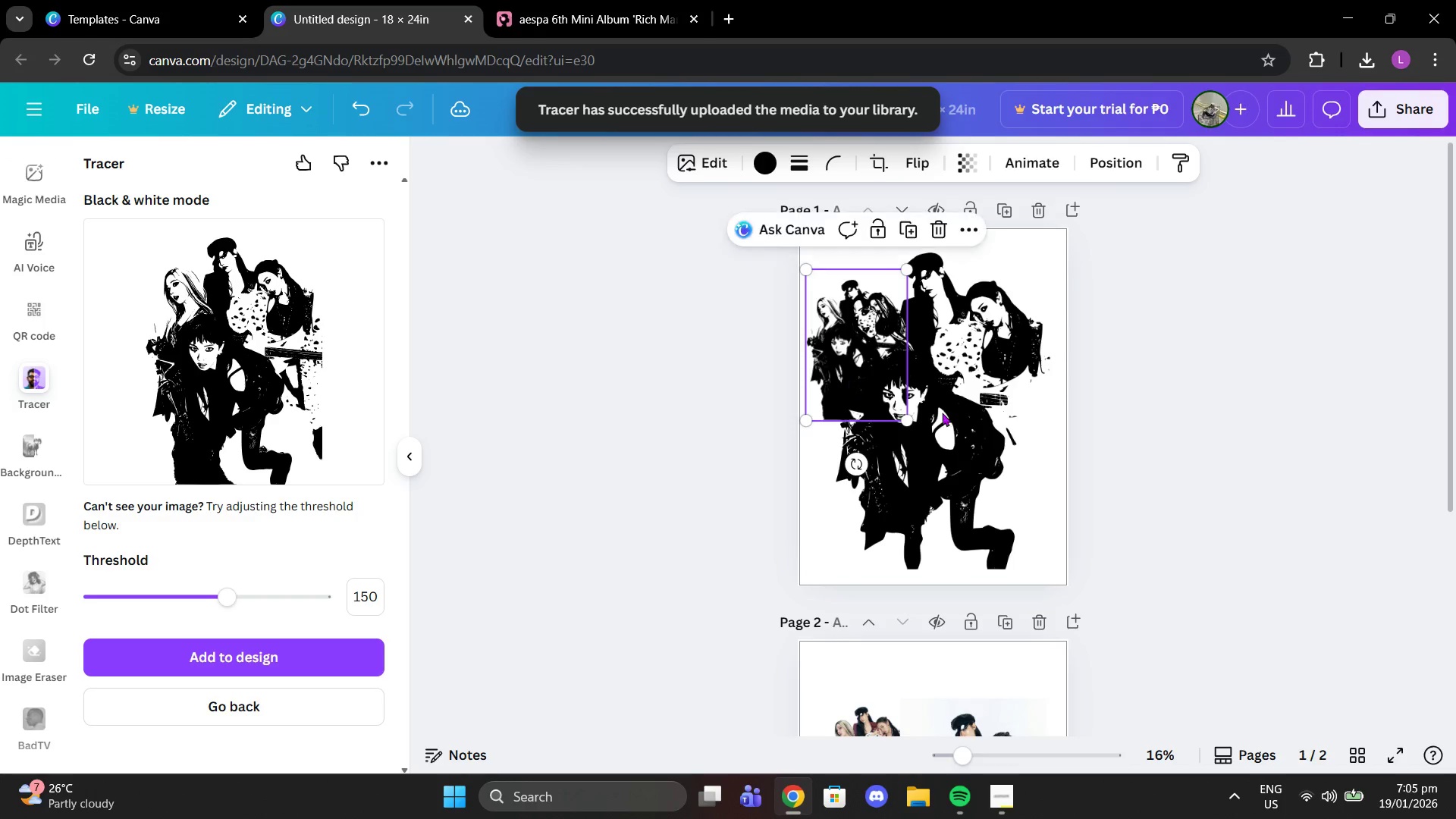 
left_click([994, 439])
 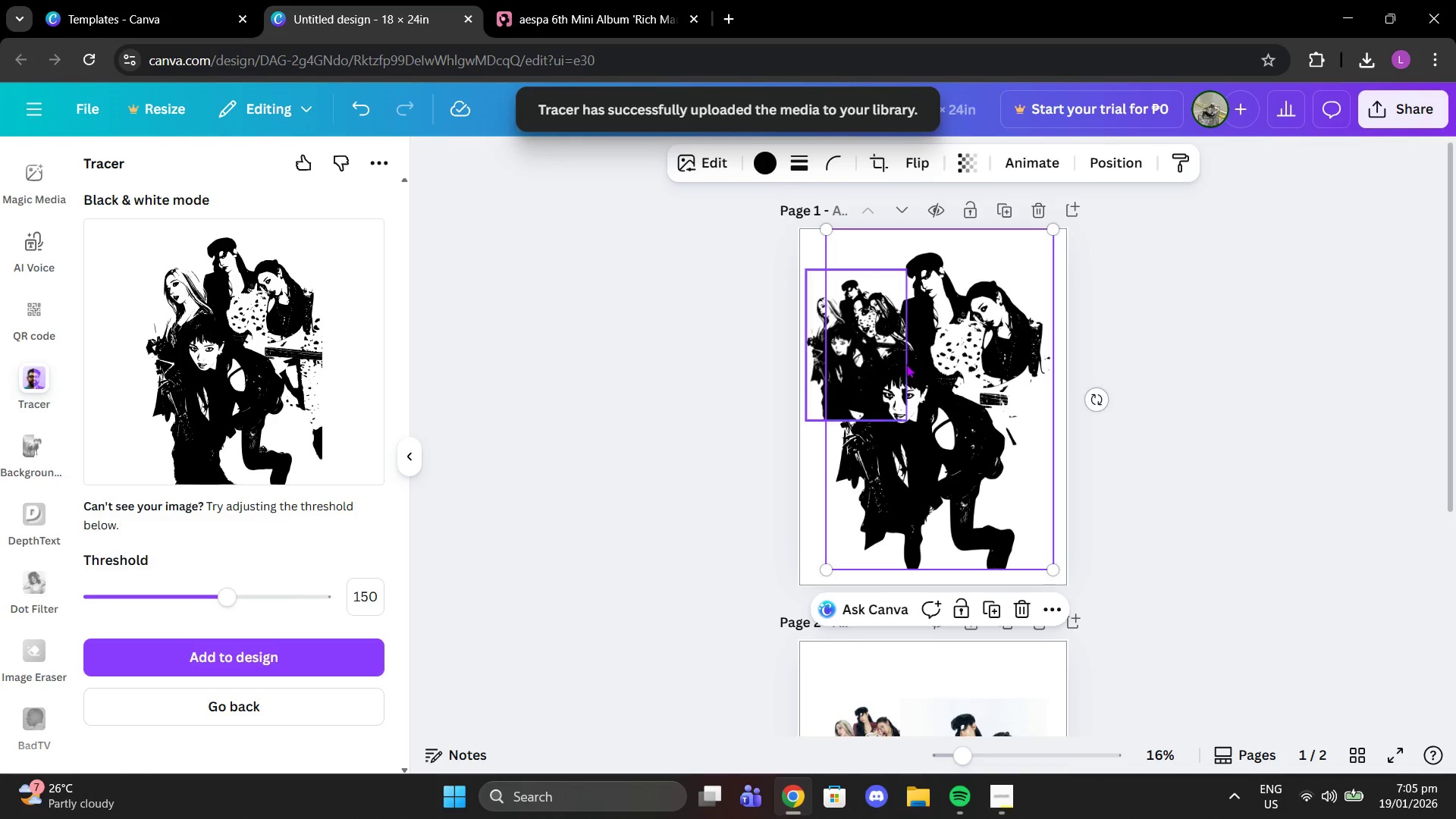 
left_click_drag(start_coordinate=[899, 361], to_coordinate=[899, 383])
 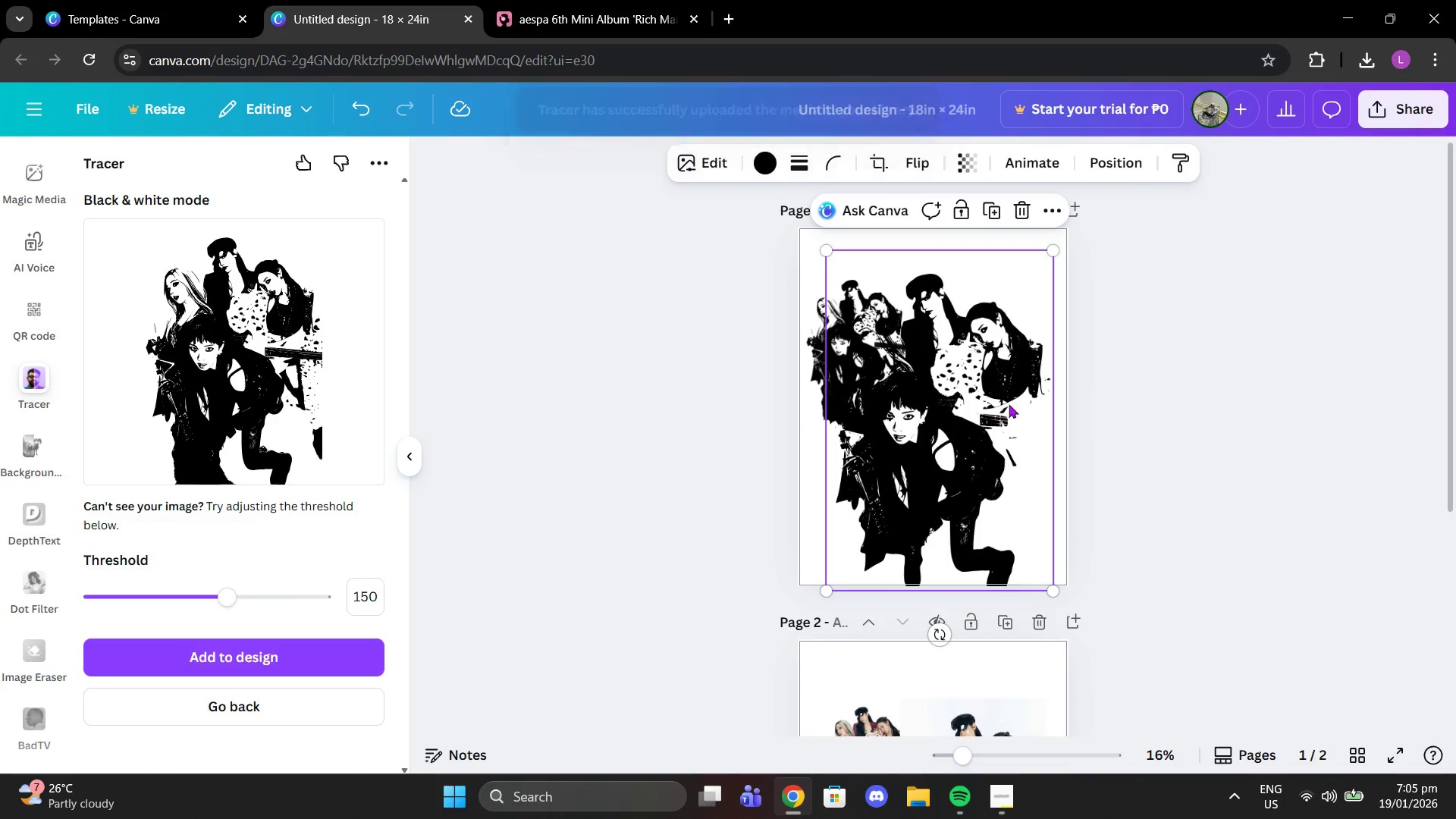 
left_click([1012, 403])
 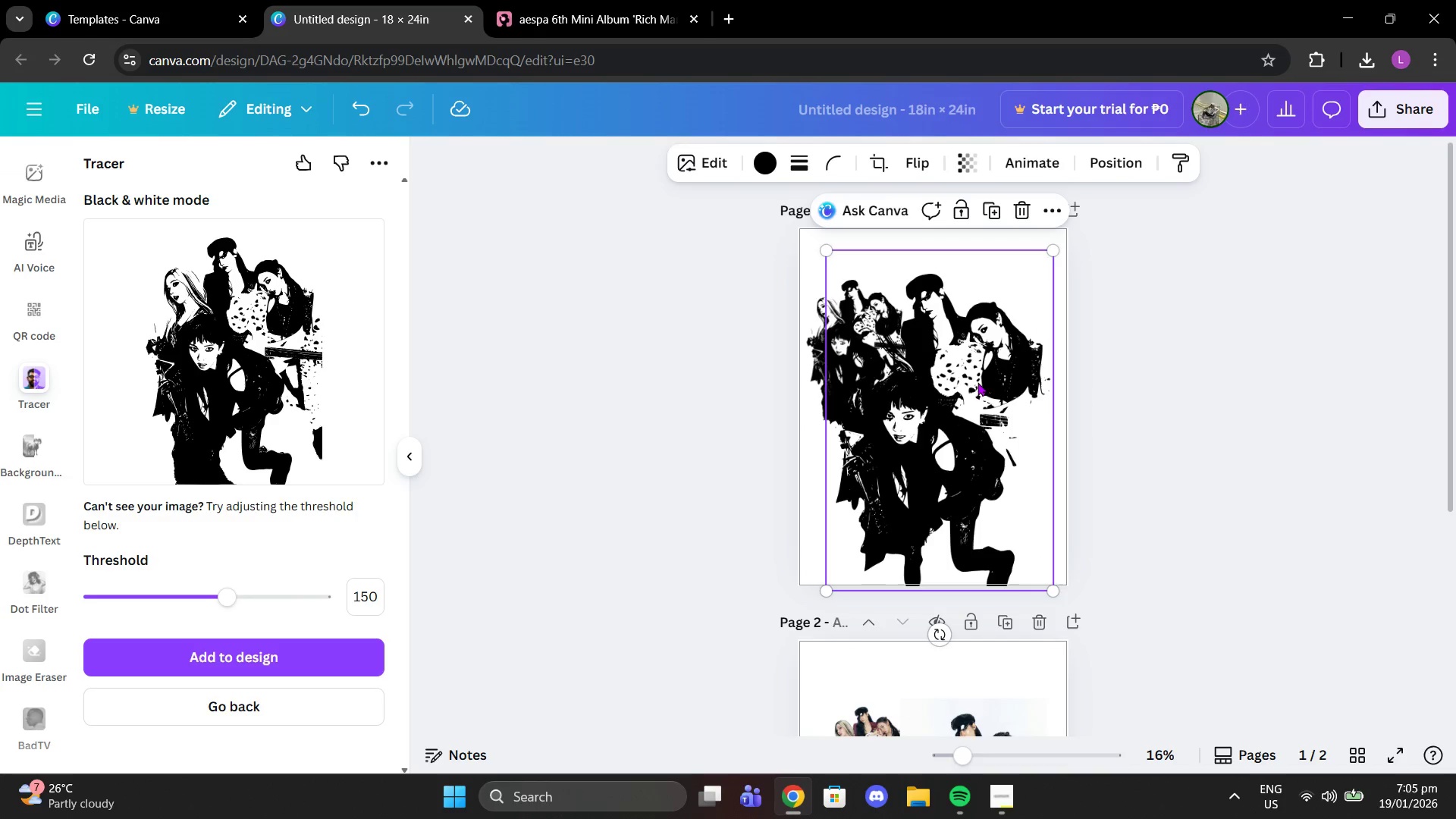 
key(Delete)
 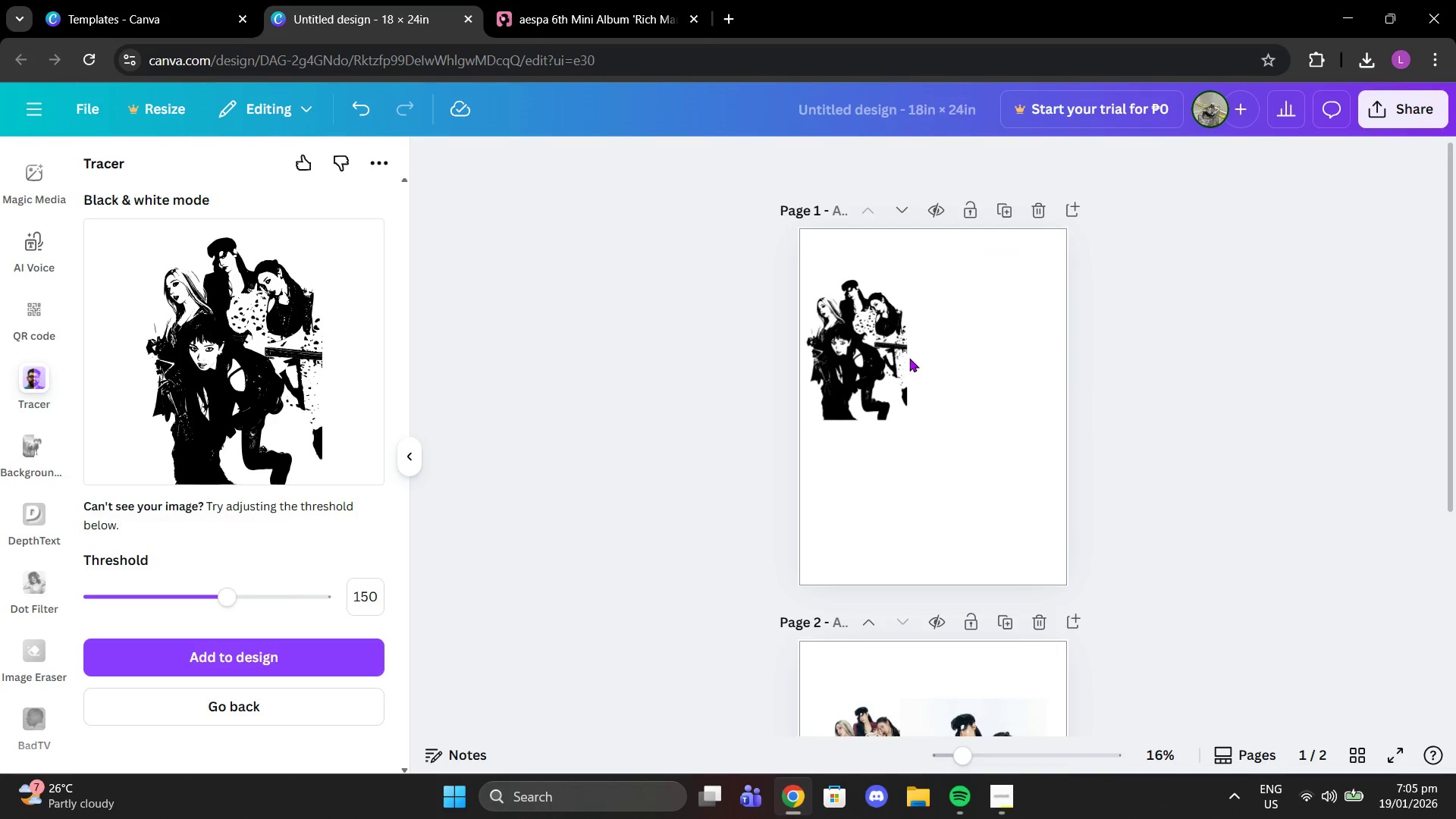 
double_click([899, 372])
 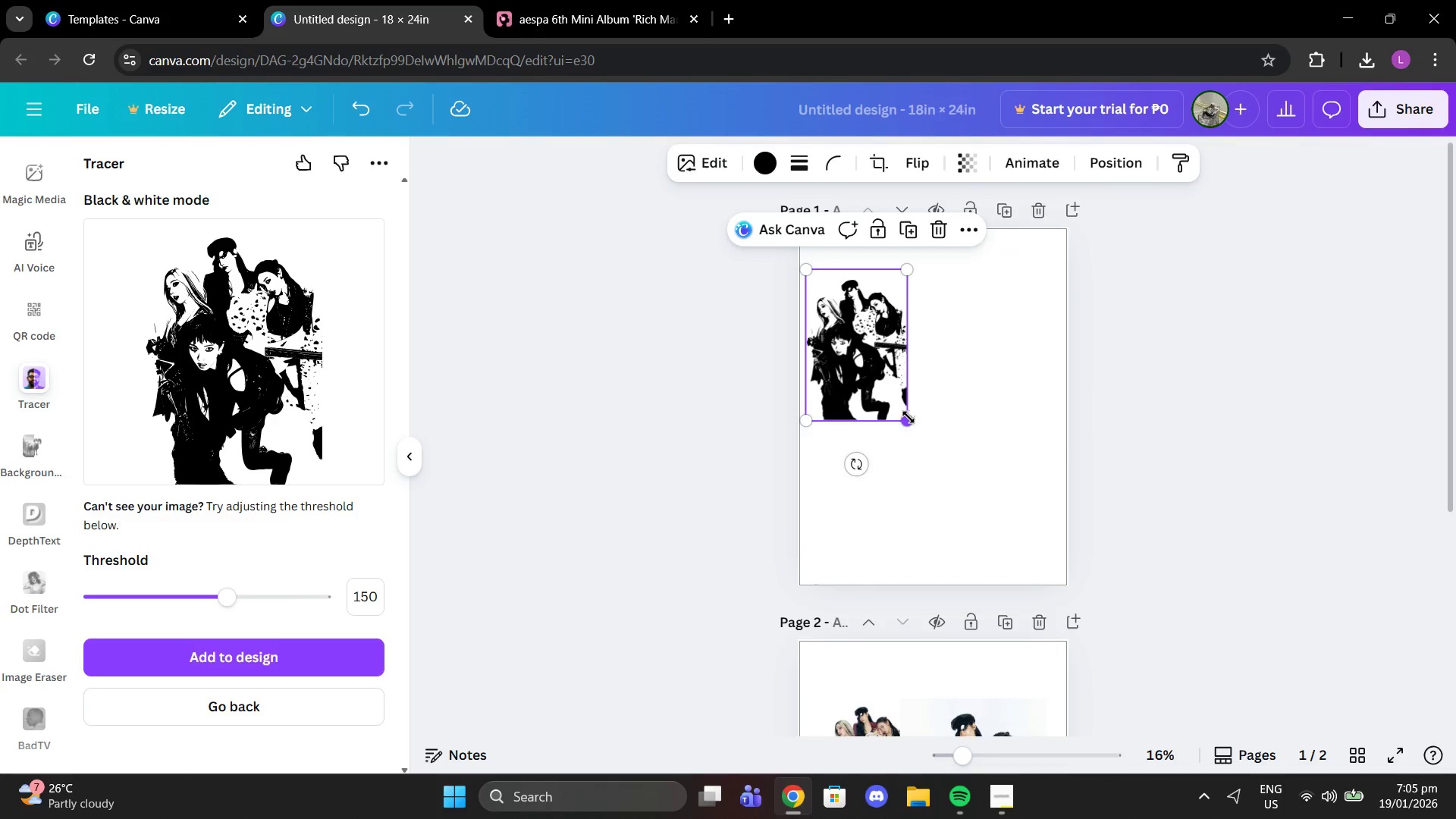 
left_click_drag(start_coordinate=[908, 417], to_coordinate=[1097, 532])
 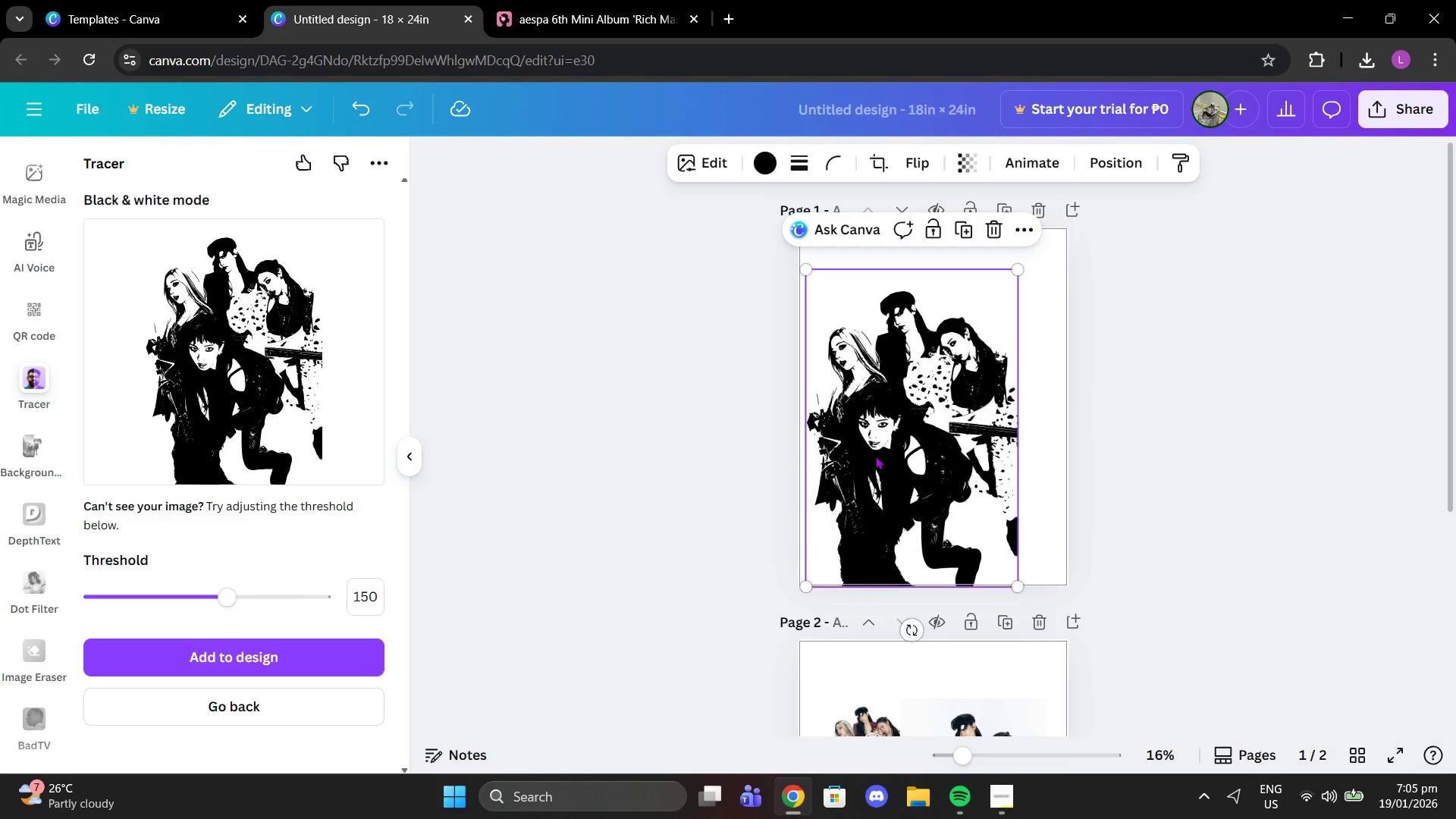 
left_click_drag(start_coordinate=[875, 456], to_coordinate=[896, 435])
 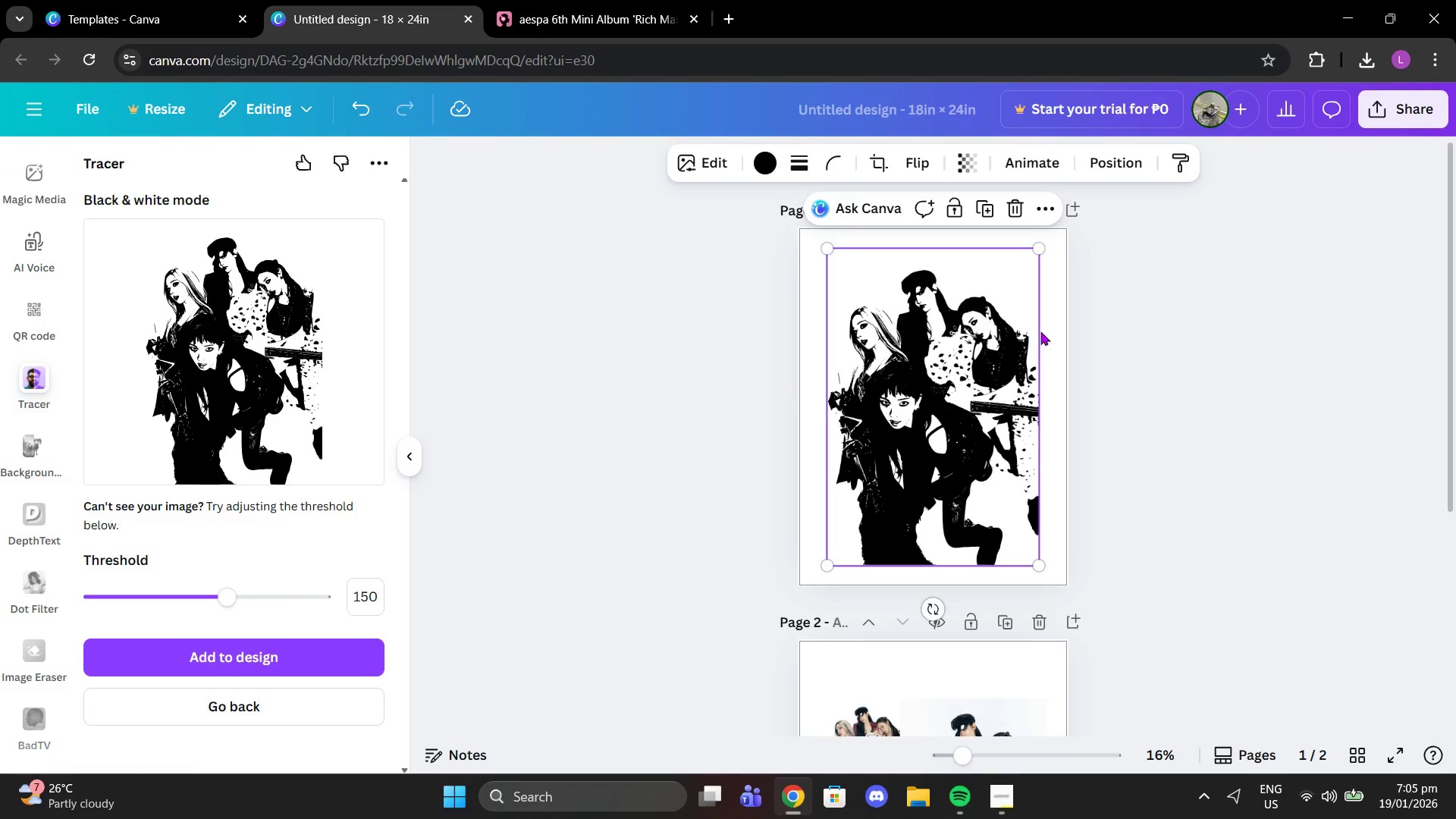 
left_click([1043, 330])
 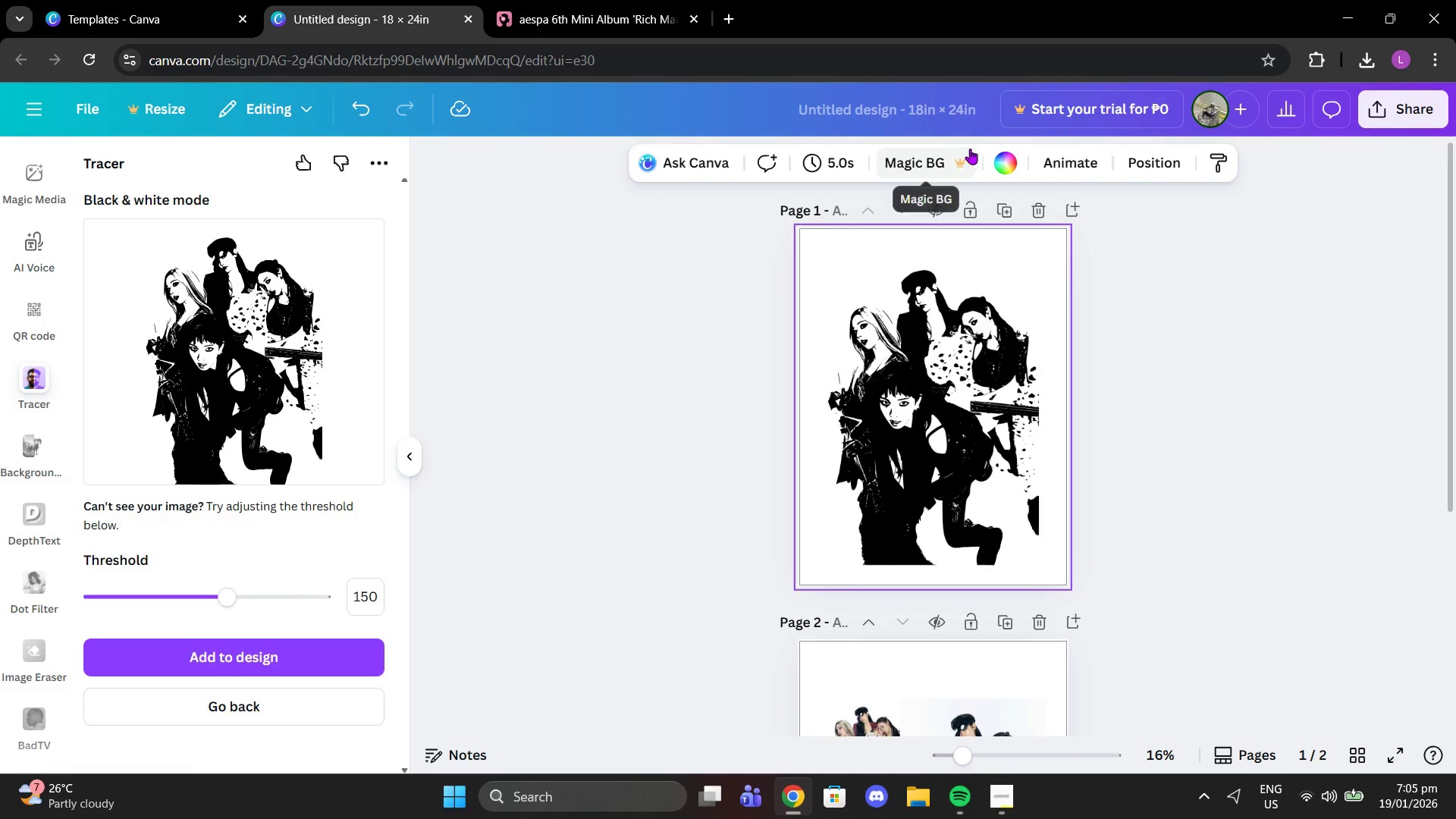 
double_click([996, 163])
 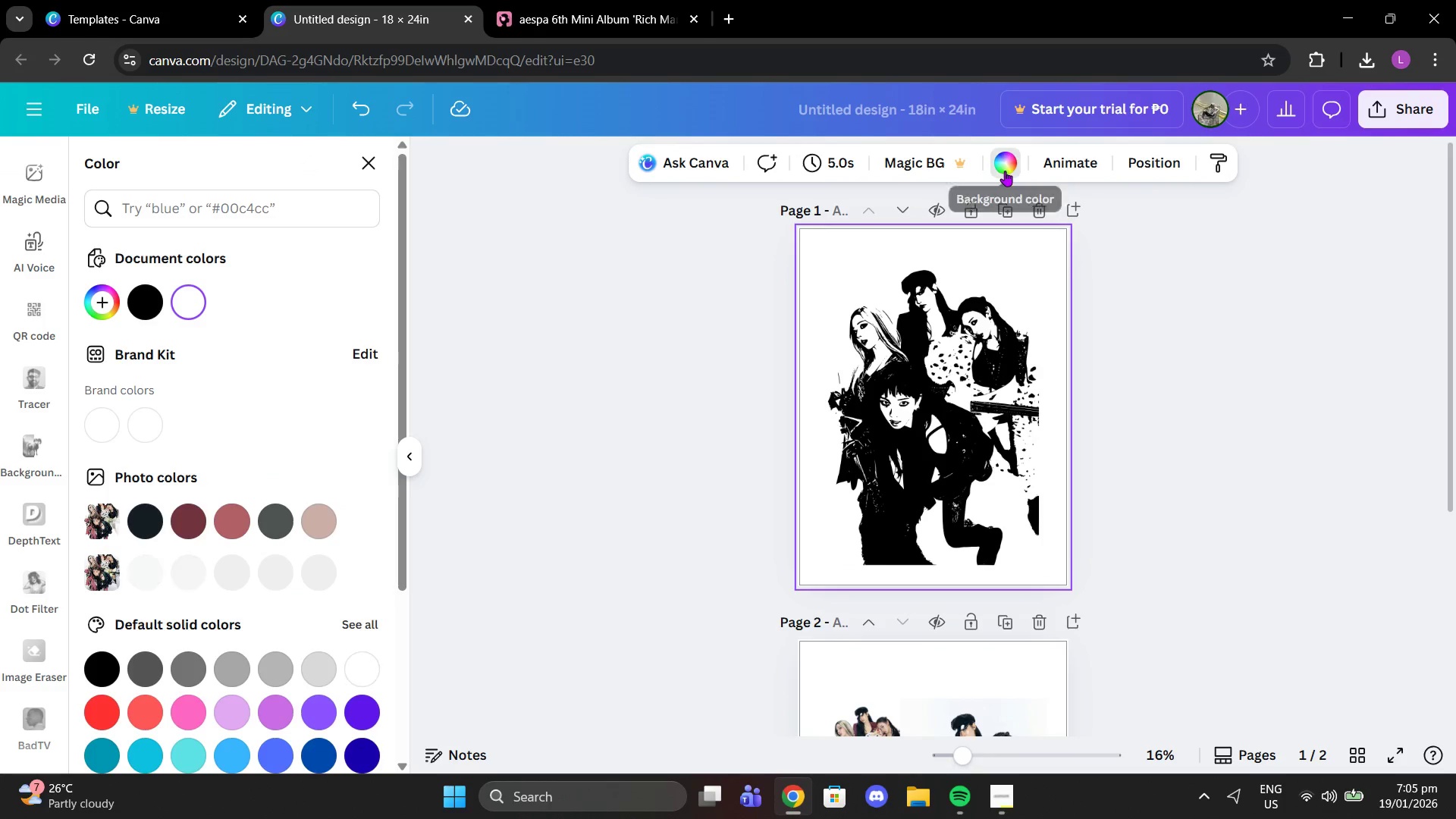 
left_click([1005, 171])
 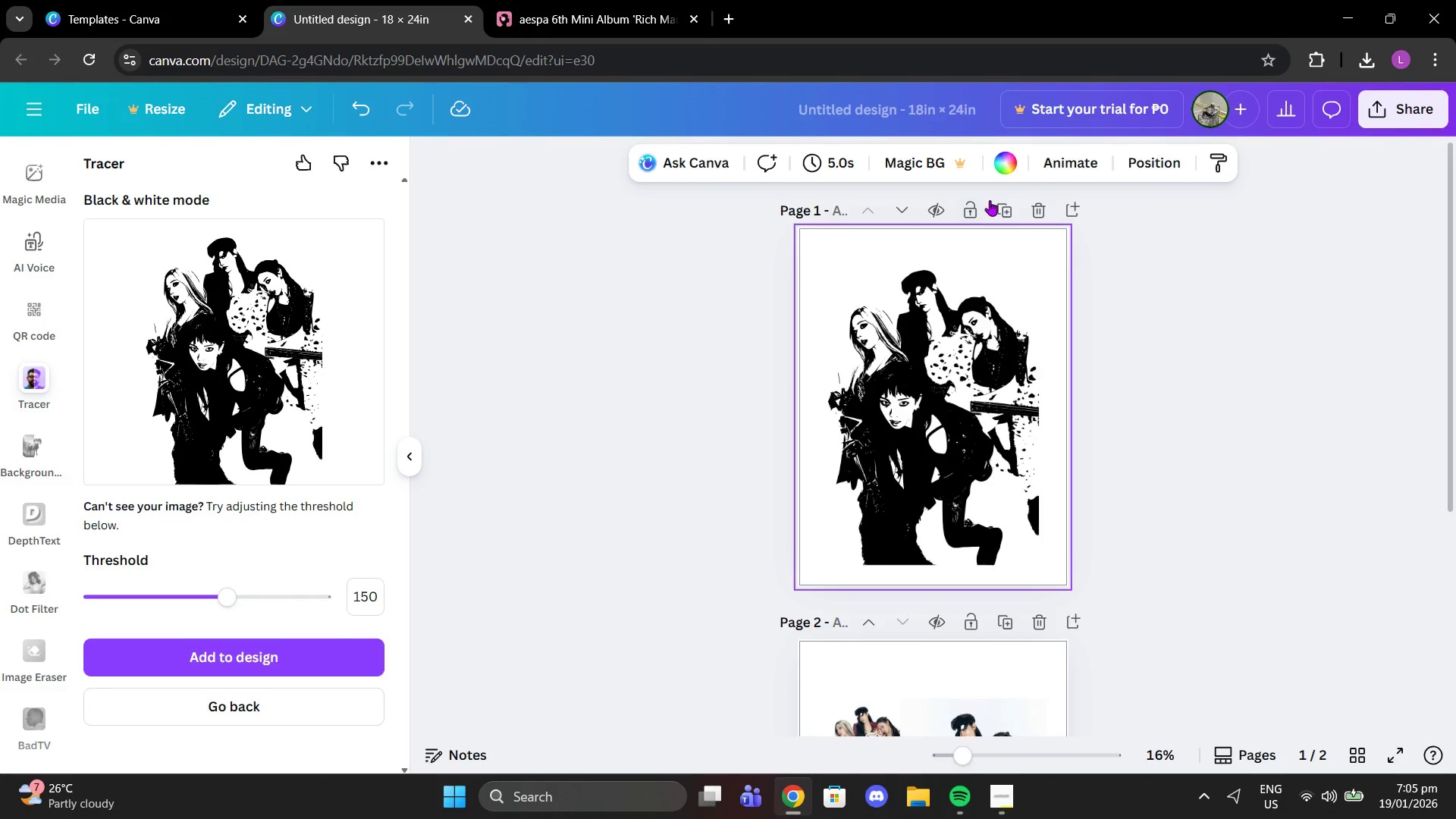 
left_click([1008, 162])
 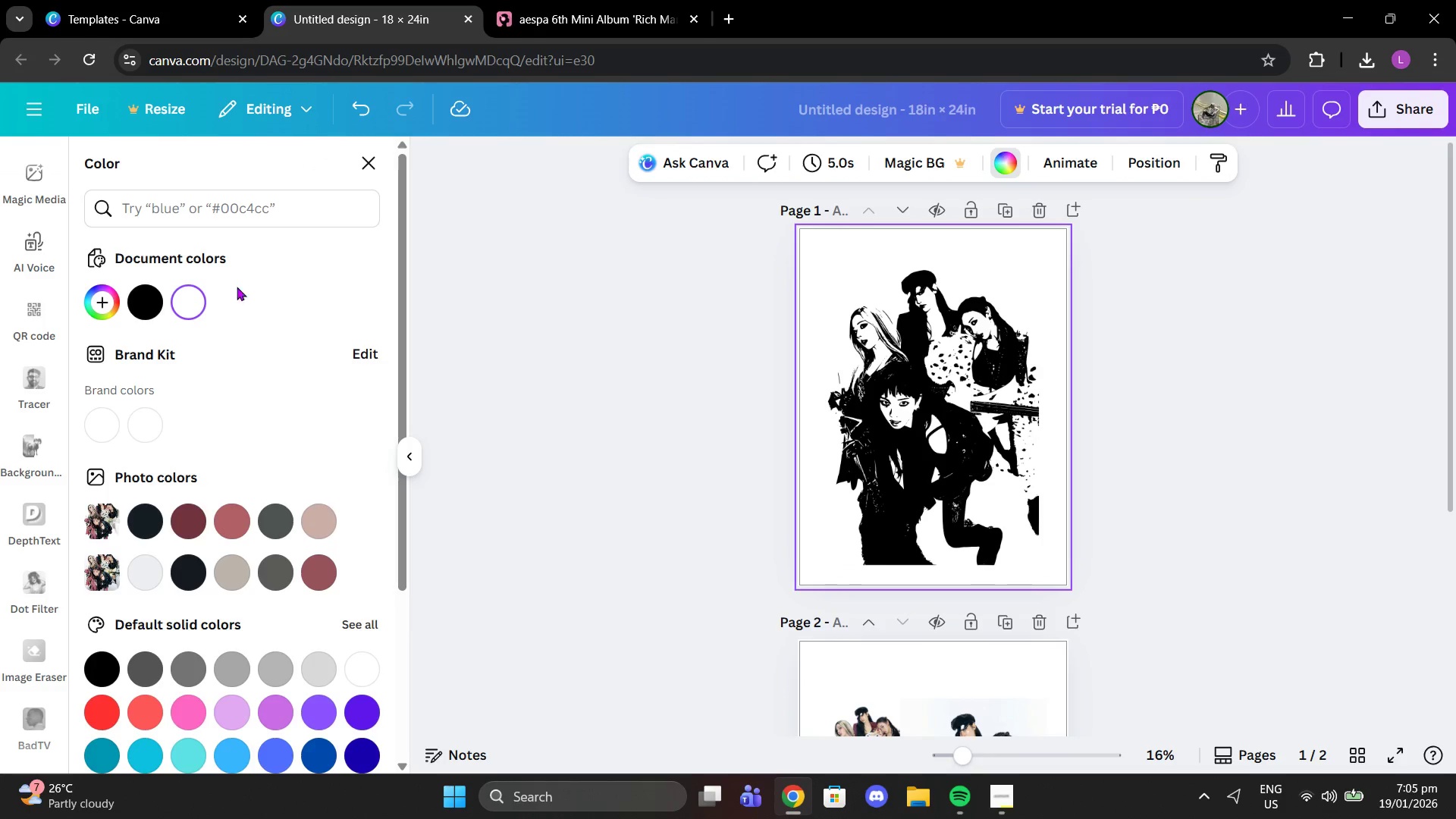 
left_click([212, 223])
 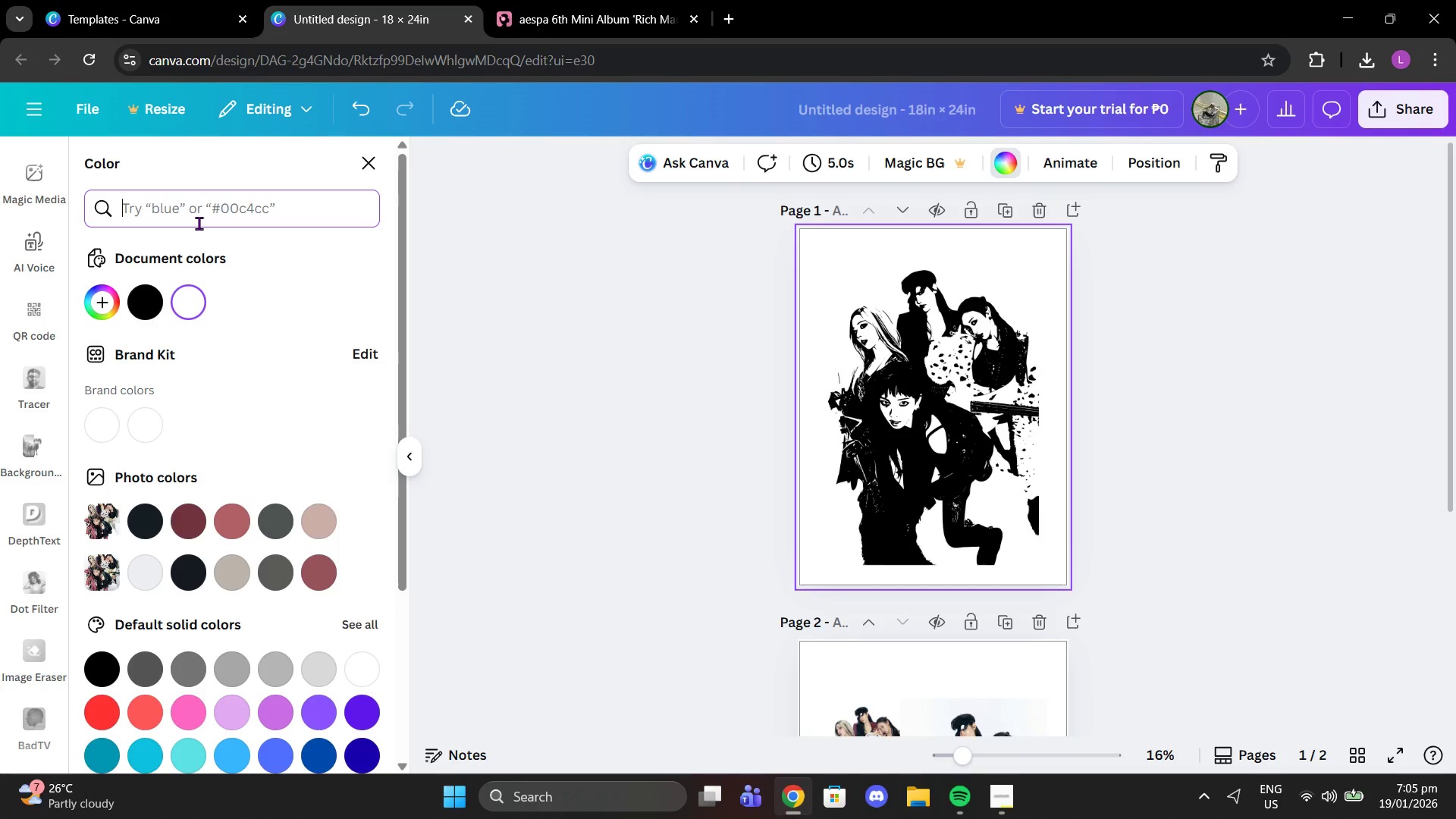 
type(beuge)
 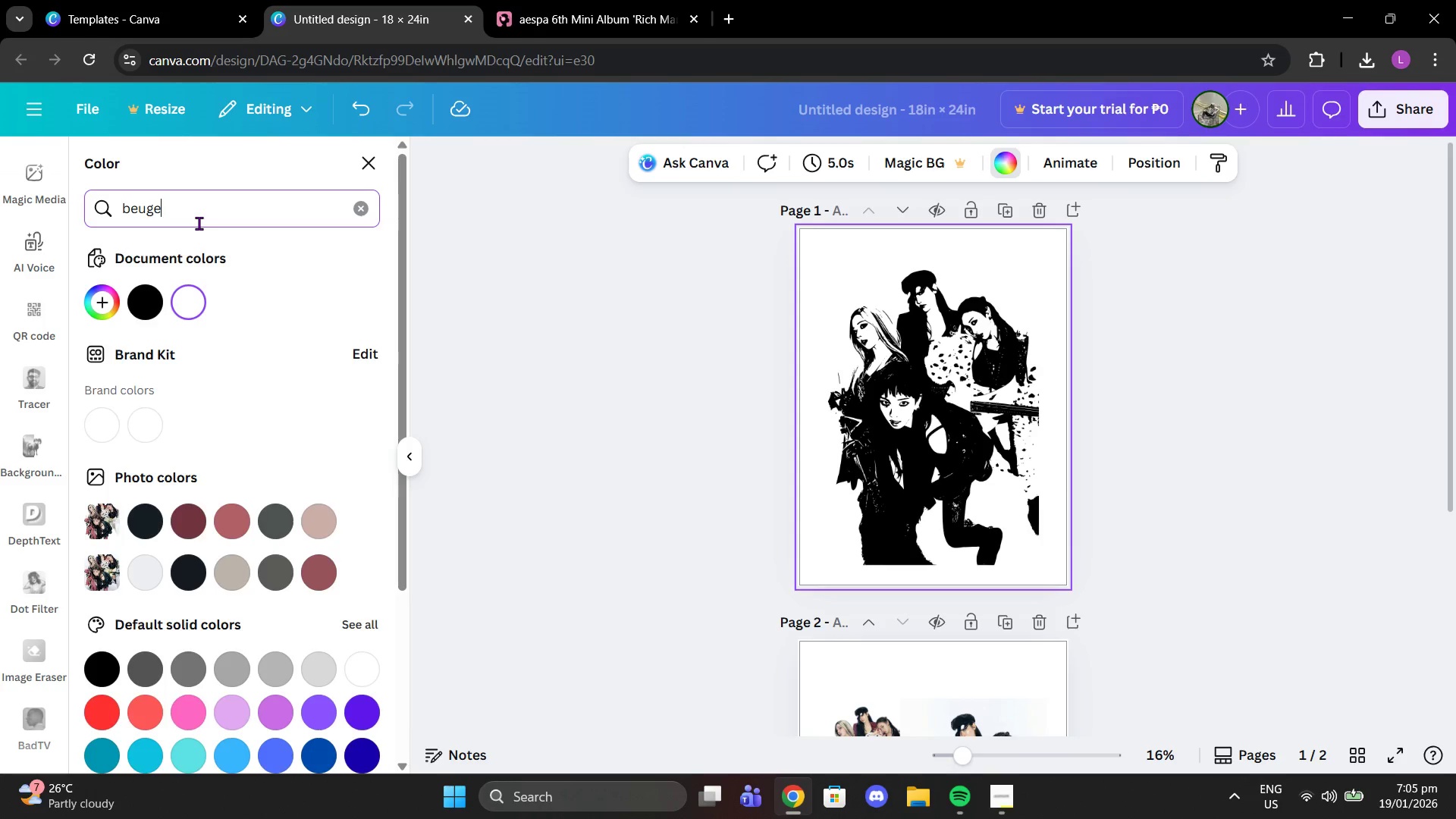 
key(Enter)
 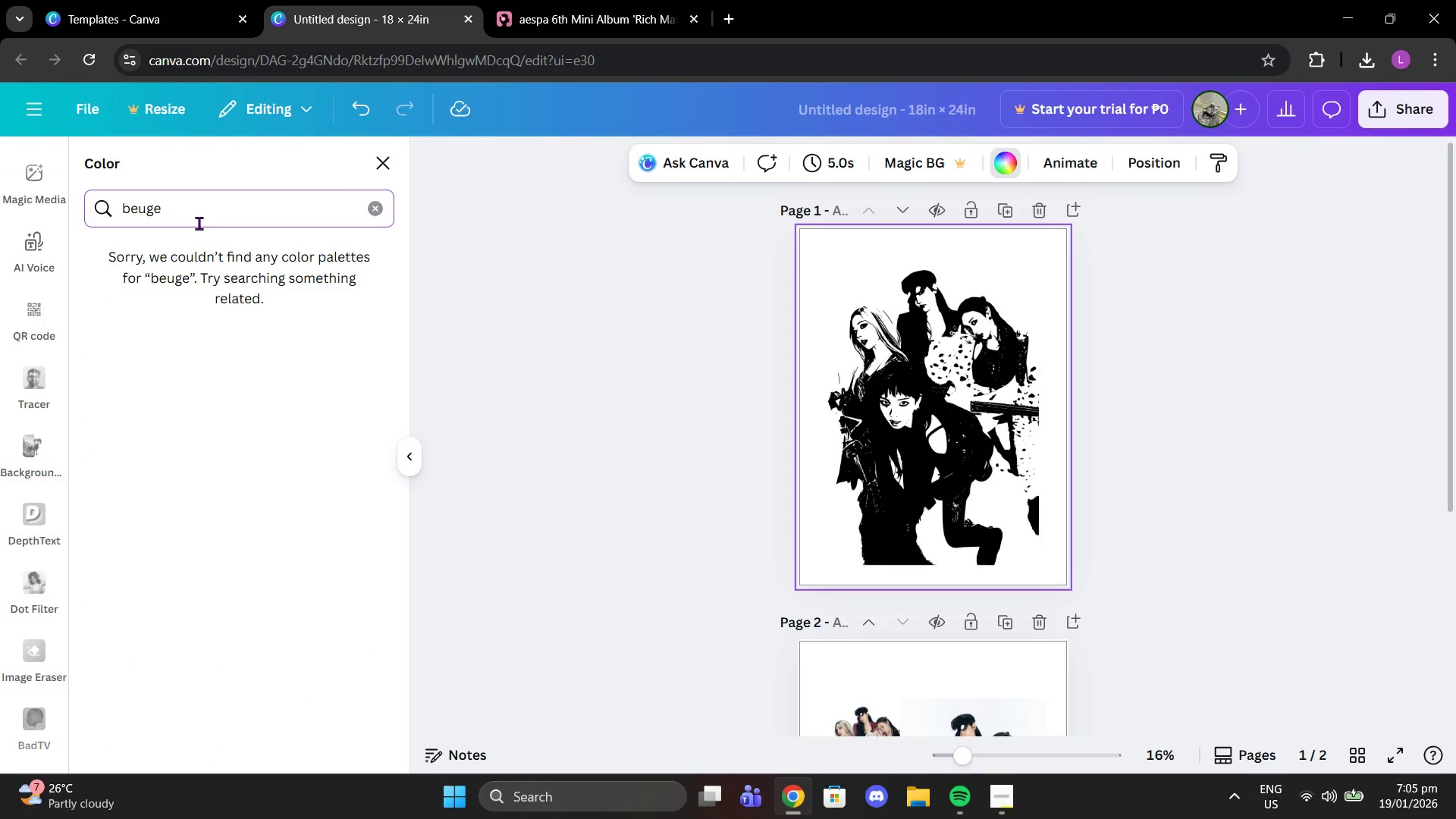 
left_click_drag(start_coordinate=[199, 223], to_coordinate=[89, 218])
 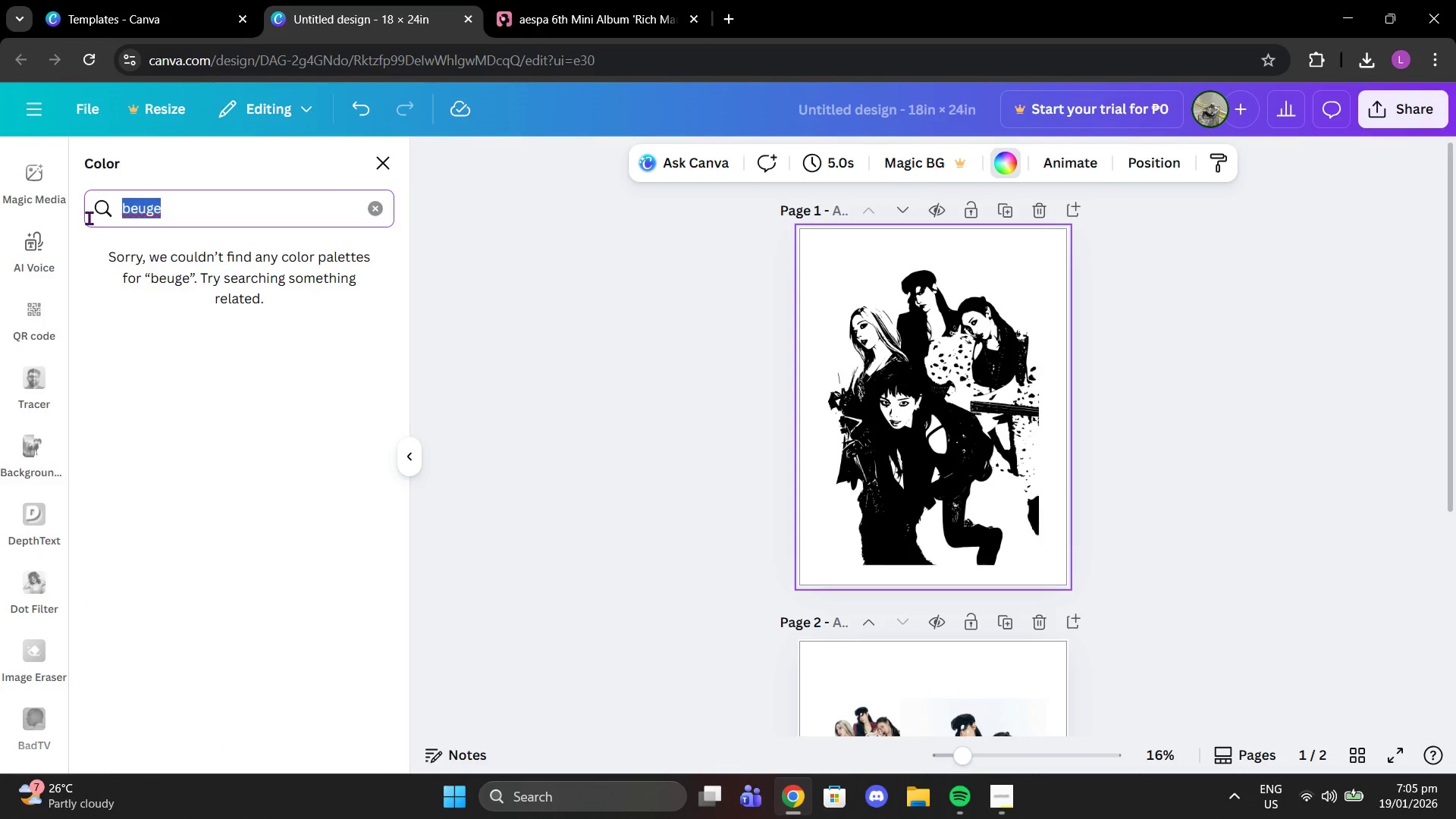 
type(cream)
 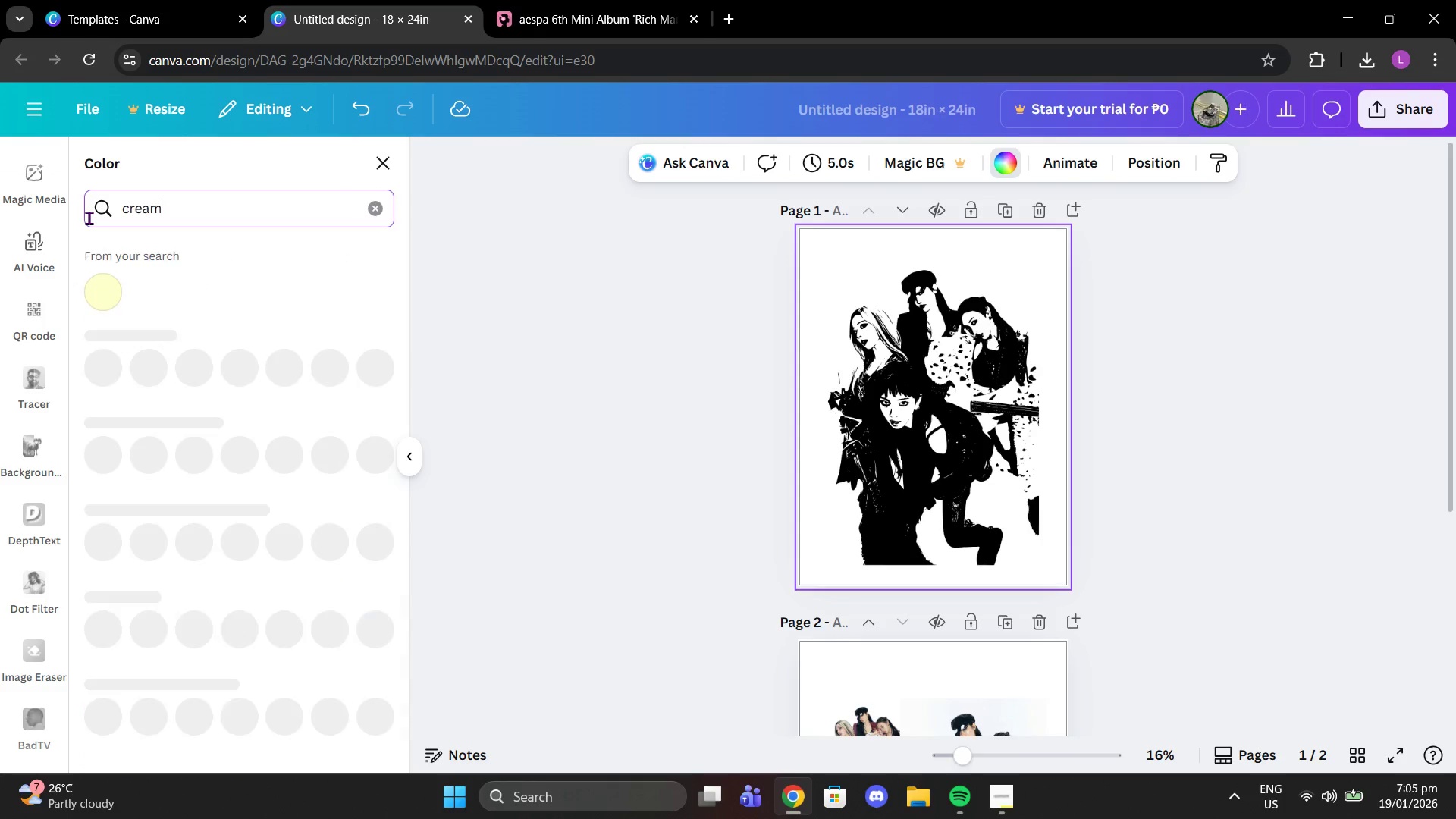 
key(Enter)
 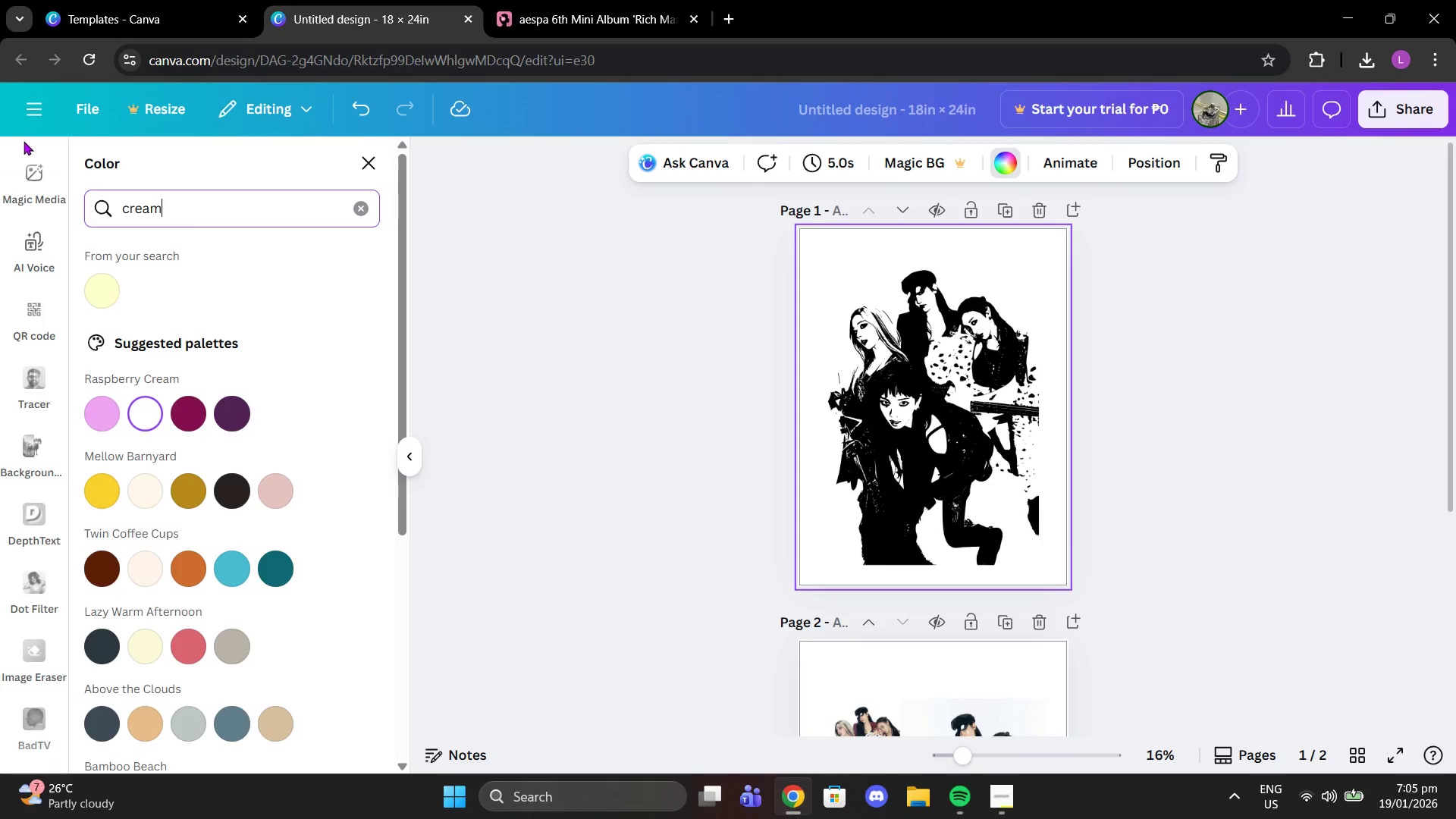 
wait(14.53)
 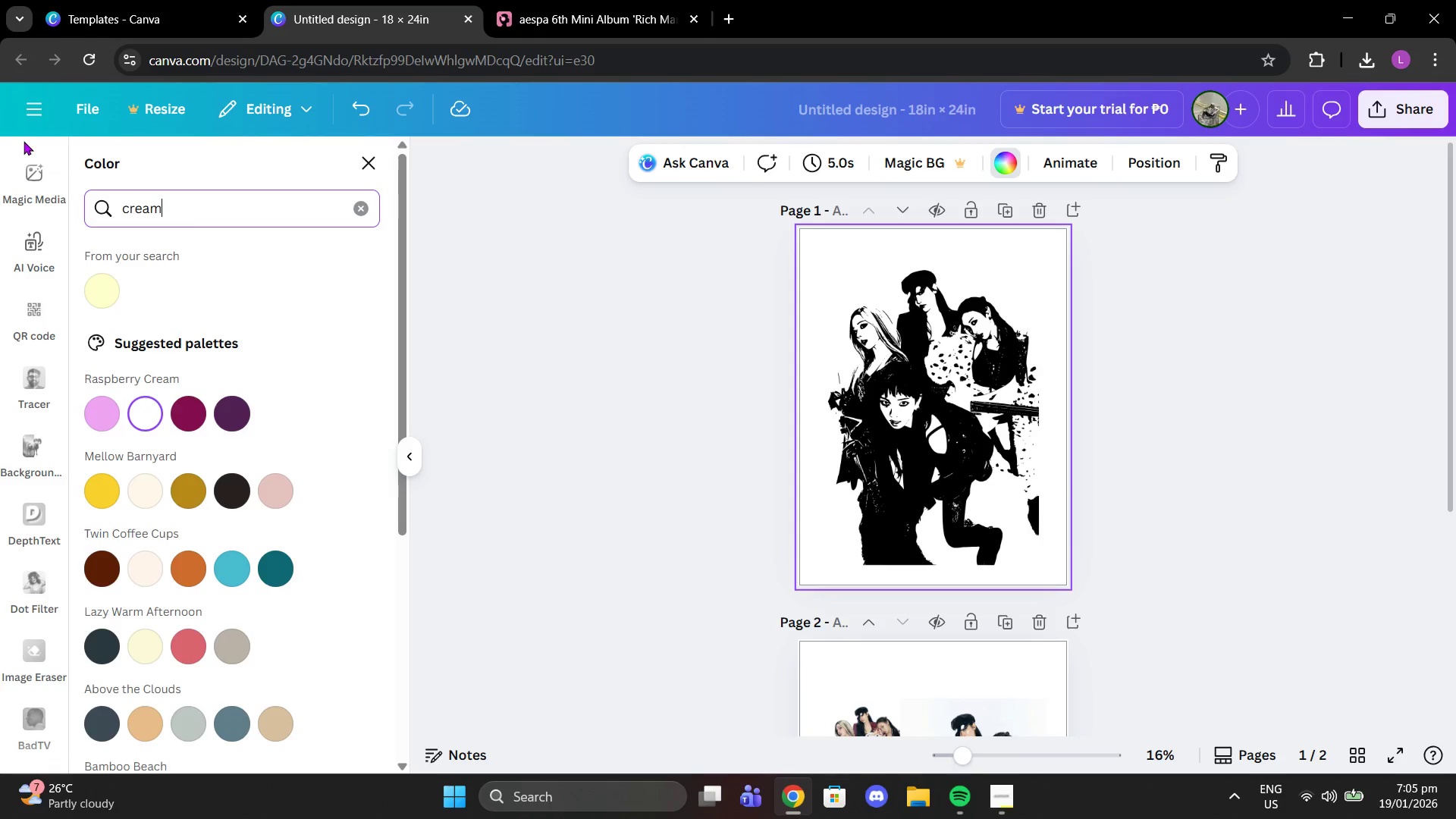 
left_click([154, 482])
 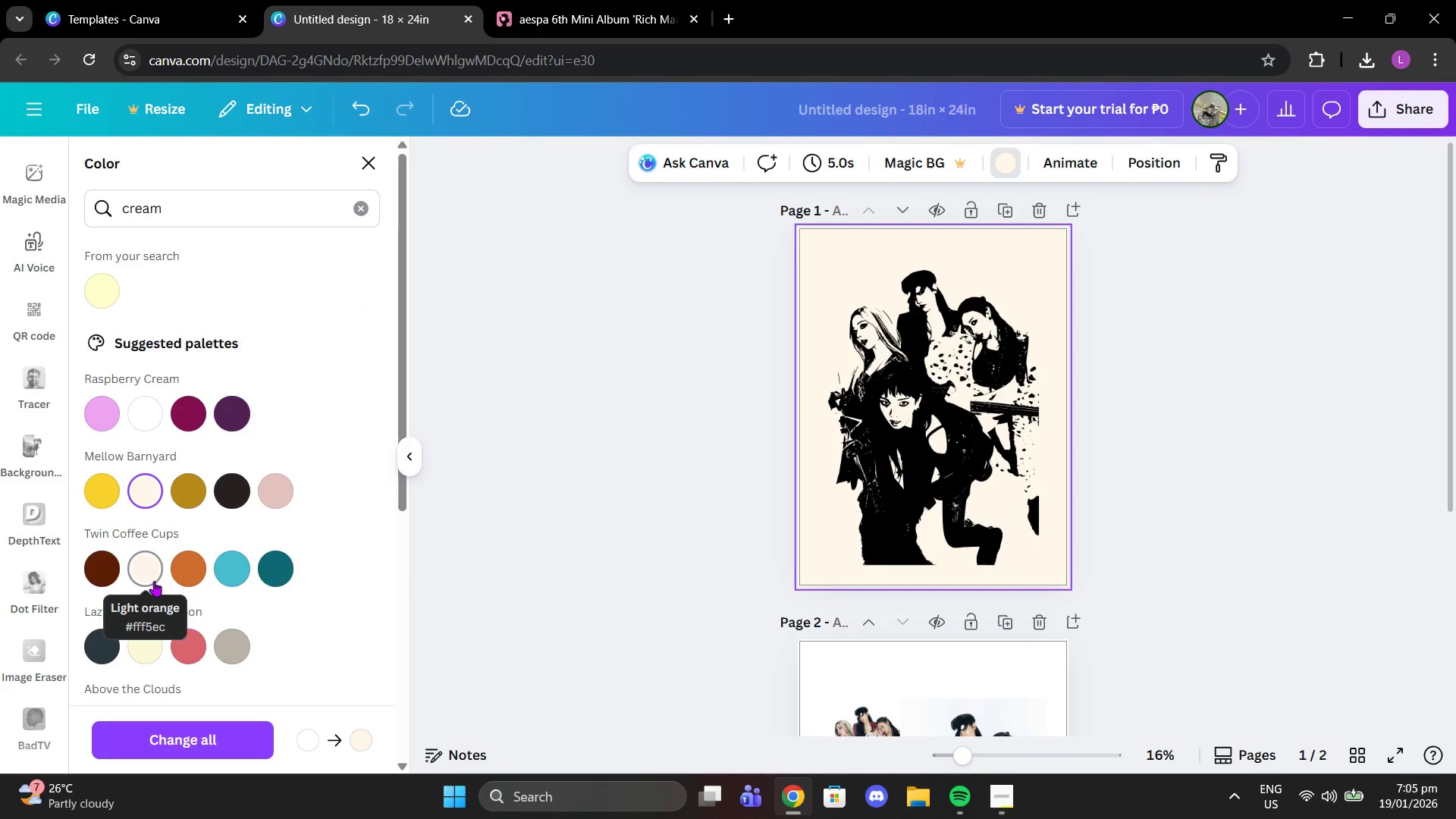 
left_click([154, 581])
 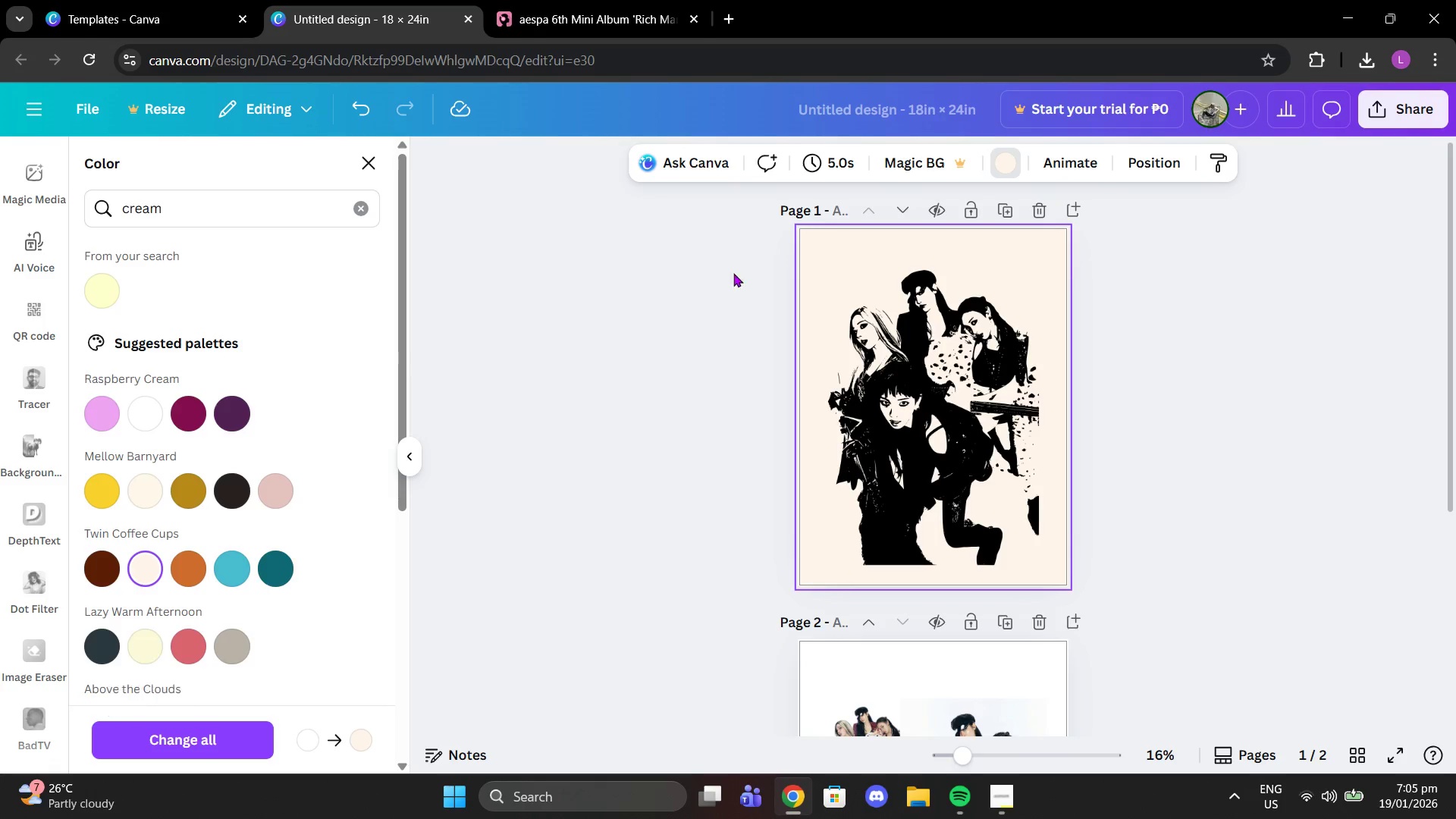 
left_click([855, 362])
 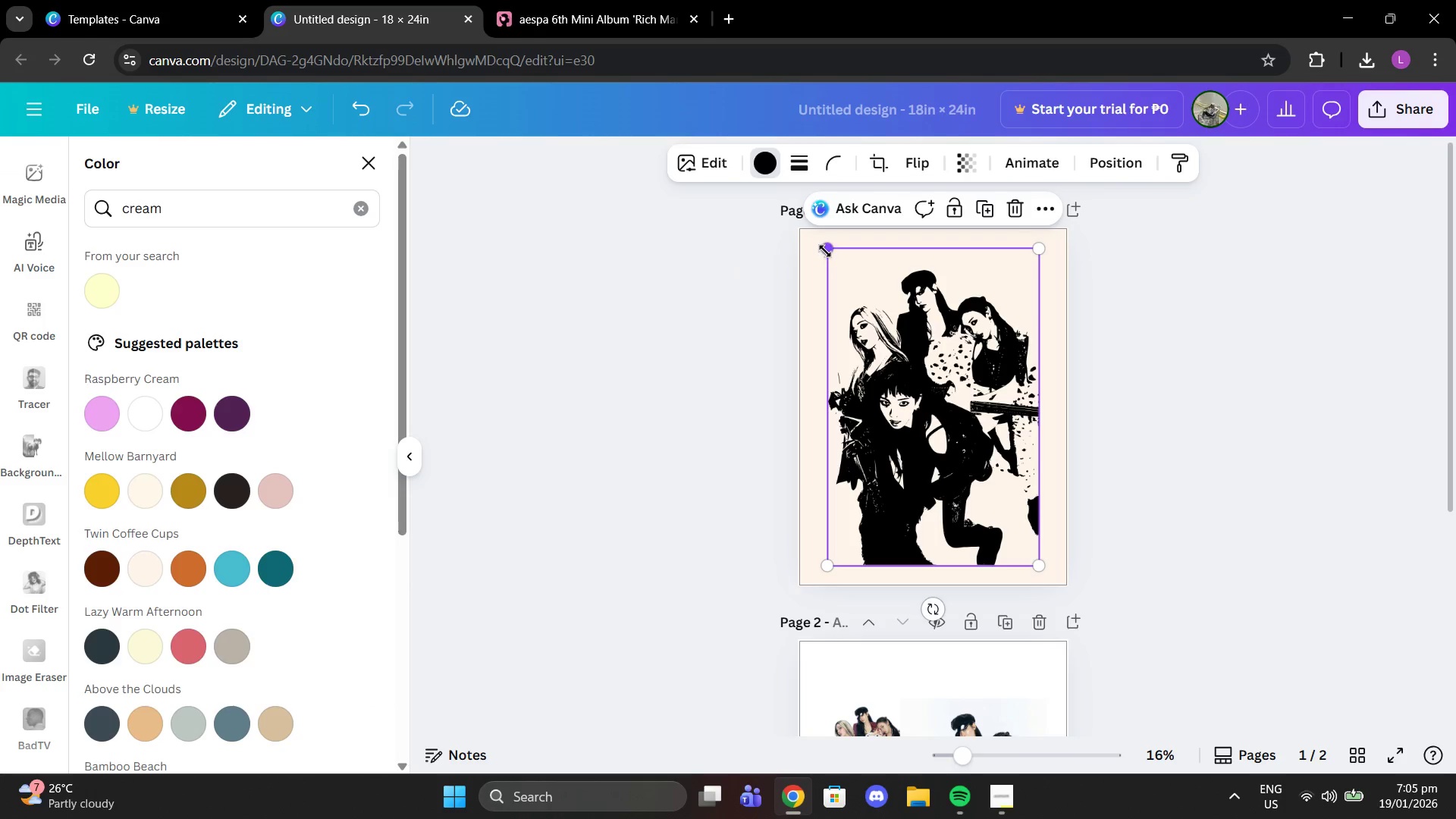 
left_click_drag(start_coordinate=[825, 251], to_coordinate=[769, 218])
 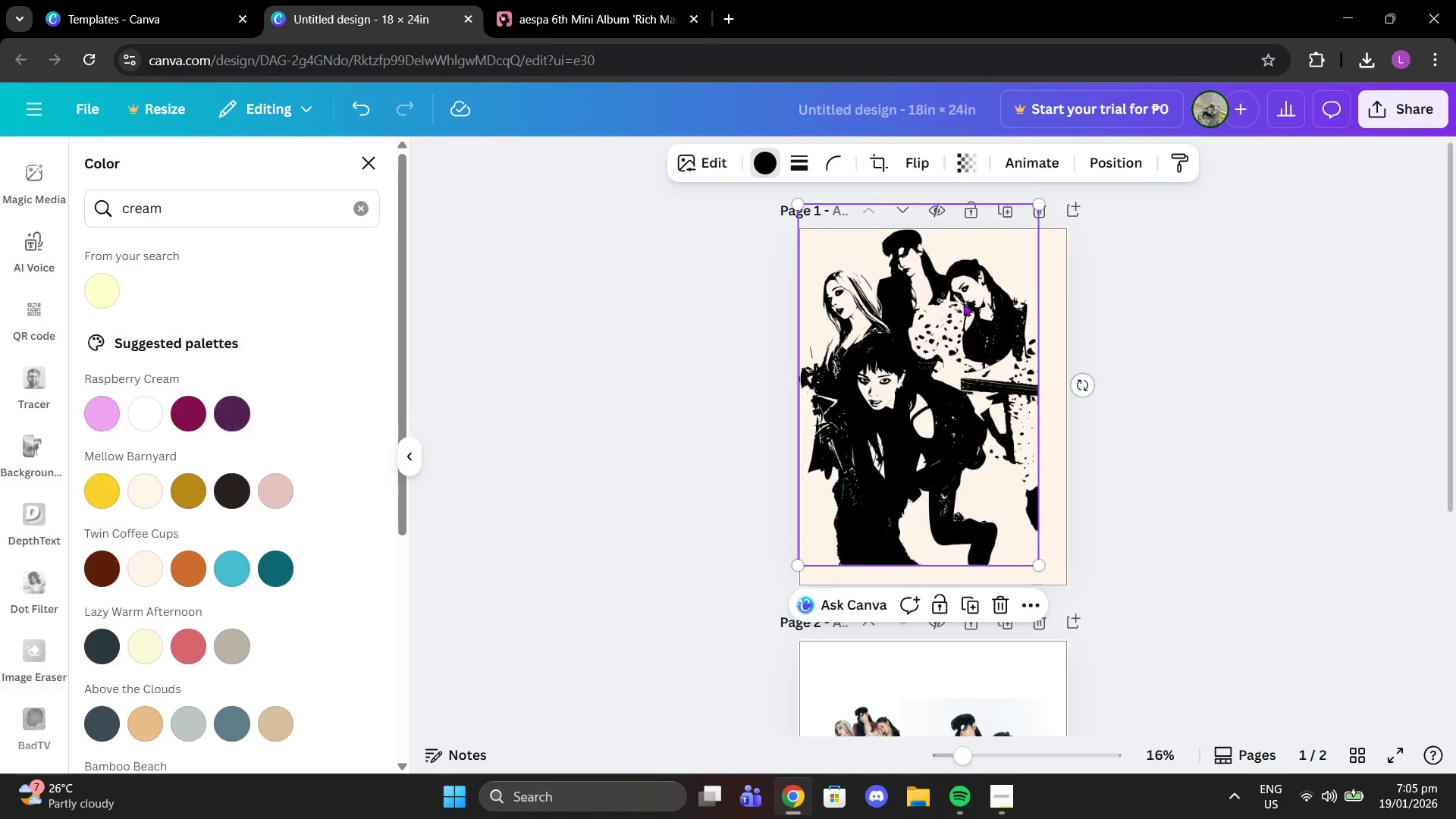 
left_click_drag(start_coordinate=[963, 303], to_coordinate=[978, 322])
 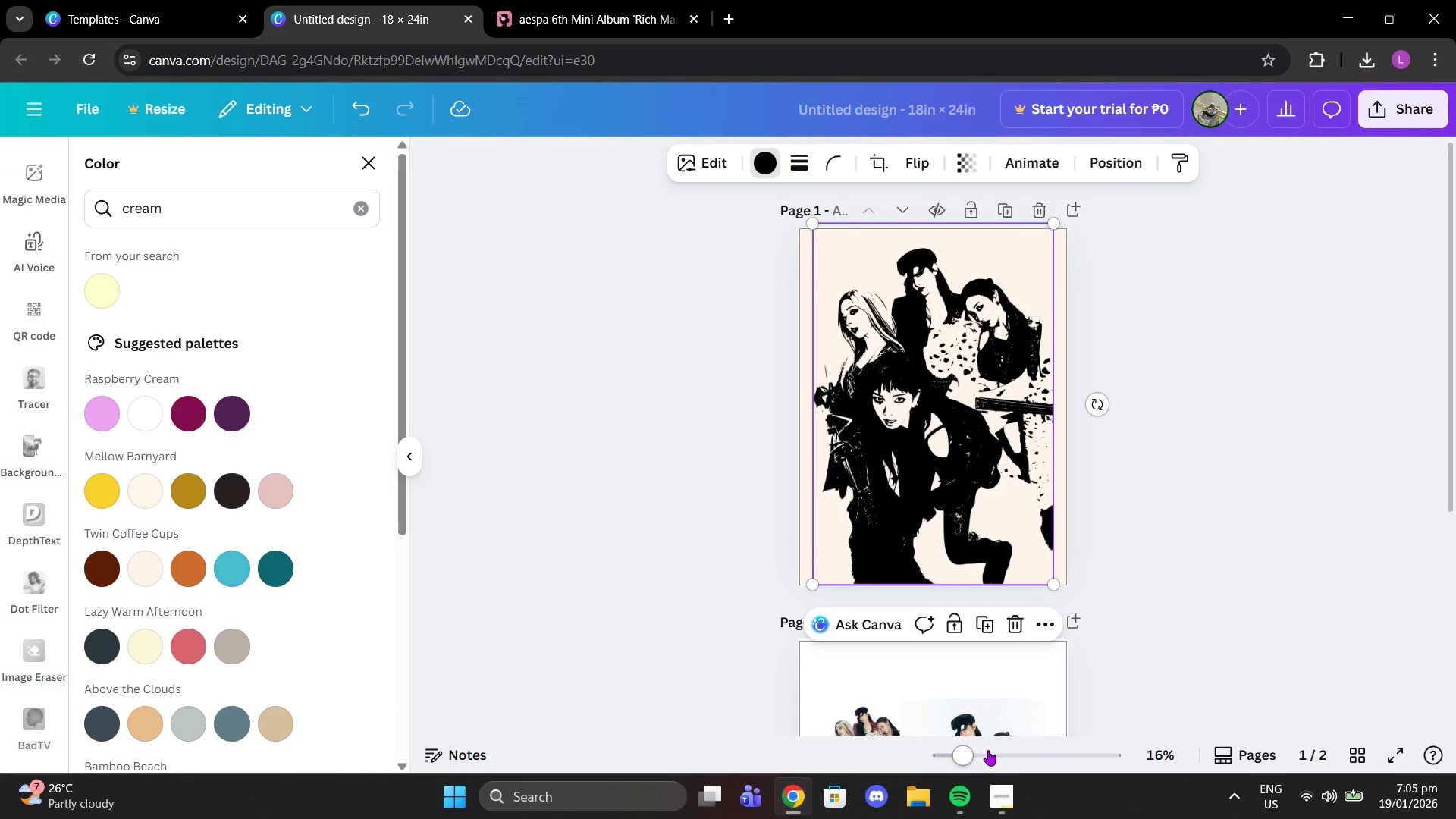 
left_click_drag(start_coordinate=[975, 750], to_coordinate=[1013, 742])
 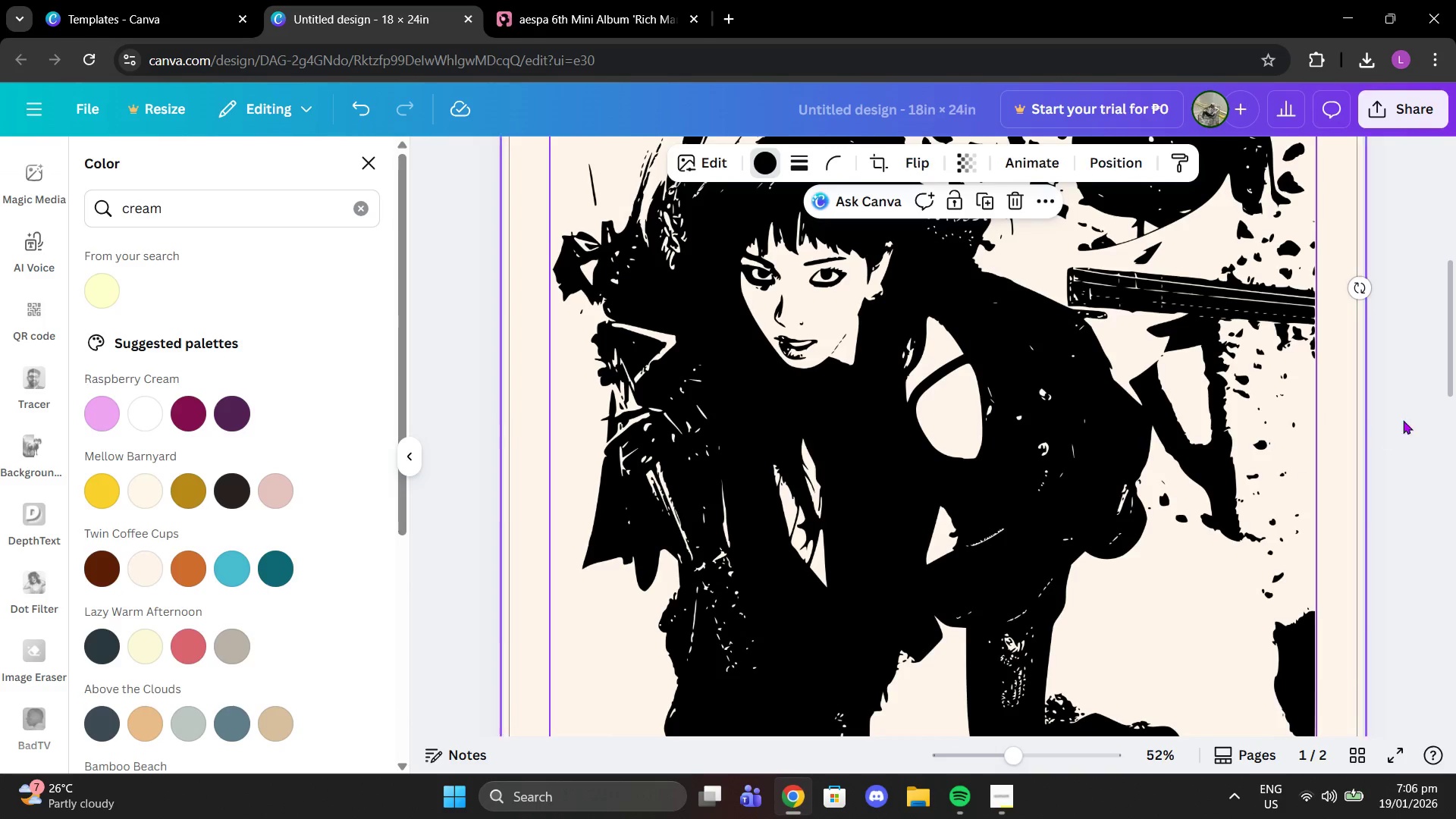 
left_click([1409, 415])
 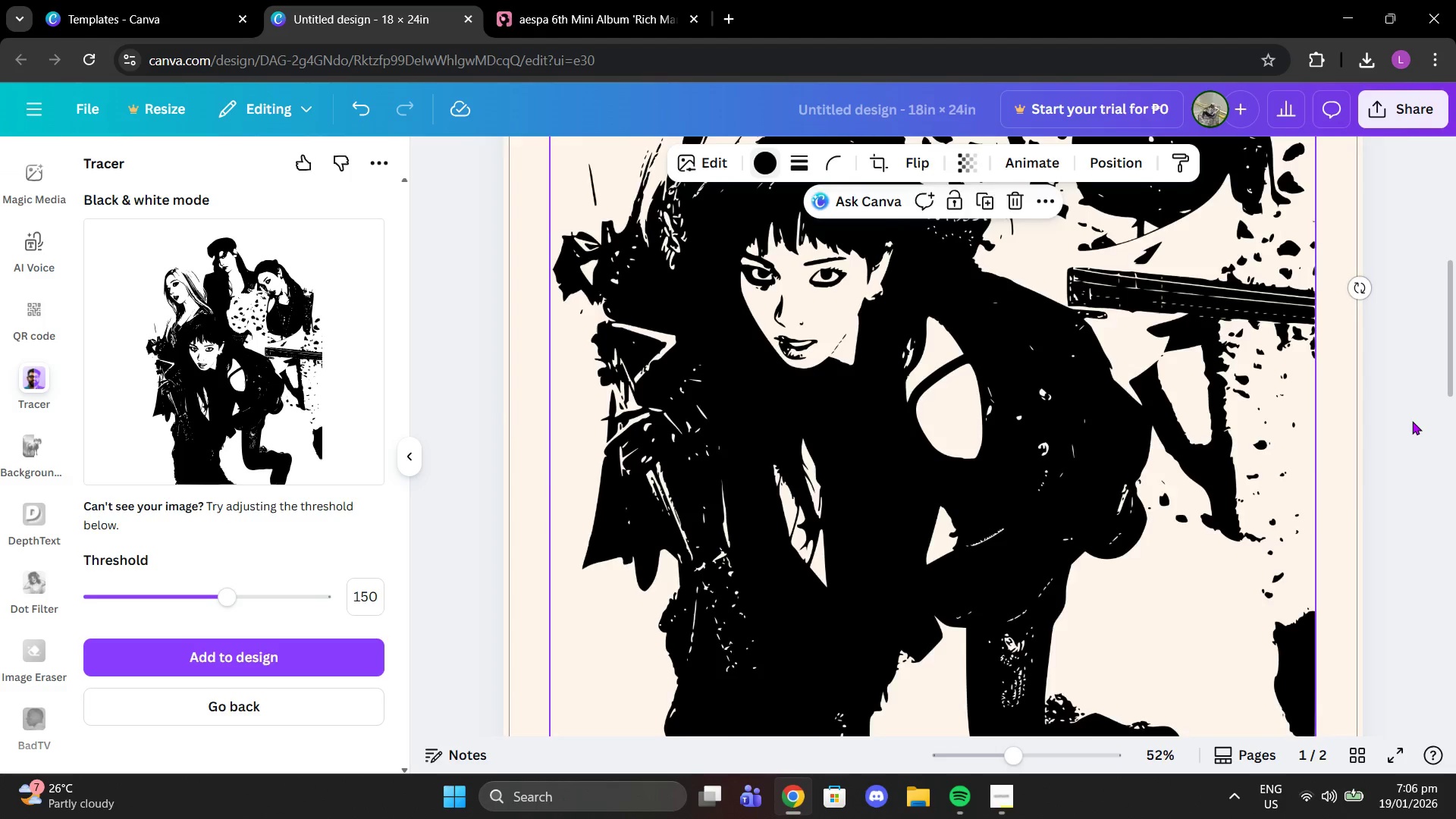 
scroll: coordinate [1412, 422], scroll_direction: up, amount: 6.0
 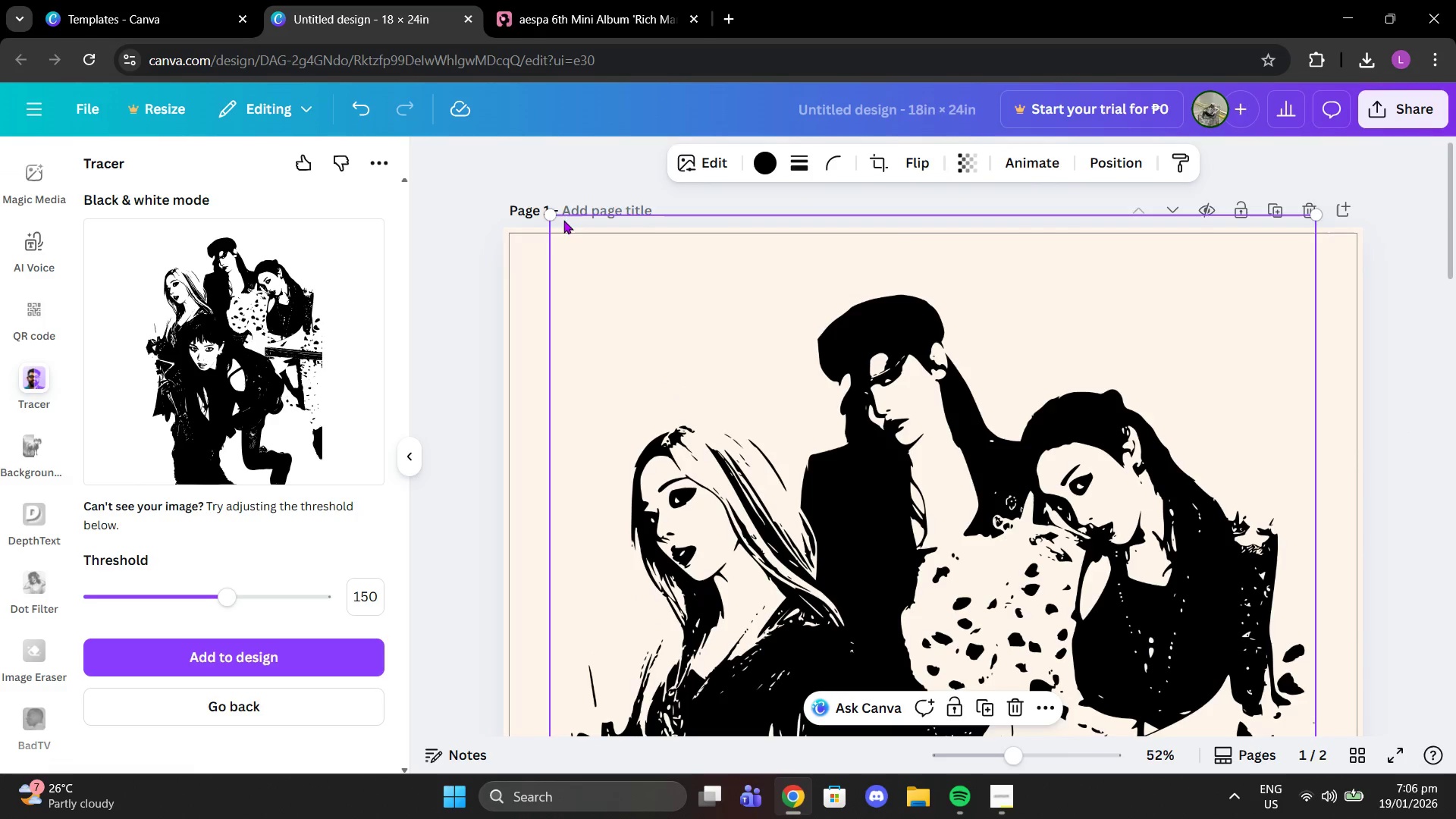 
left_click_drag(start_coordinate=[552, 217], to_coordinate=[596, 275])
 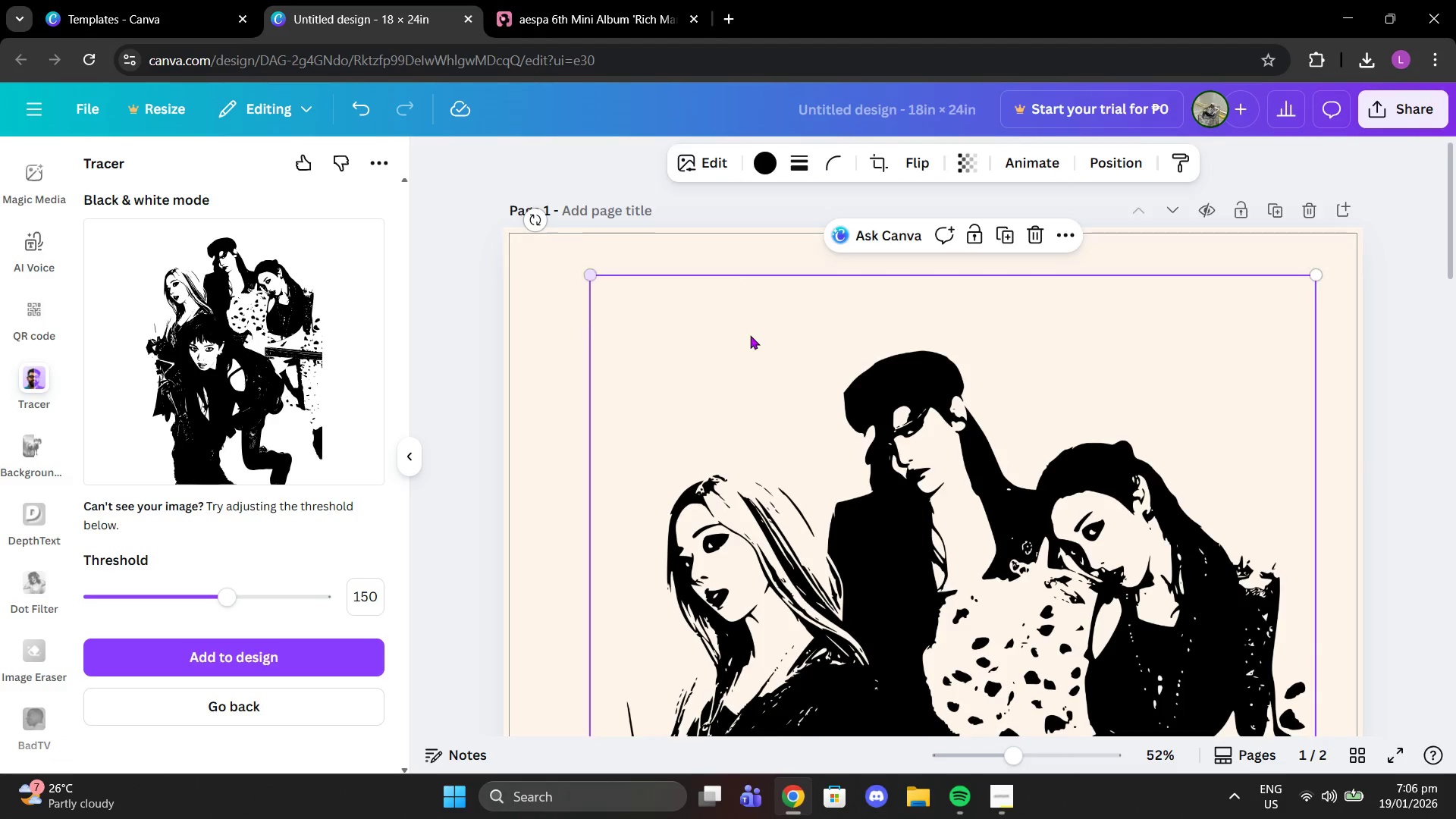 
scroll: coordinate [748, 334], scroll_direction: down, amount: 3.0
 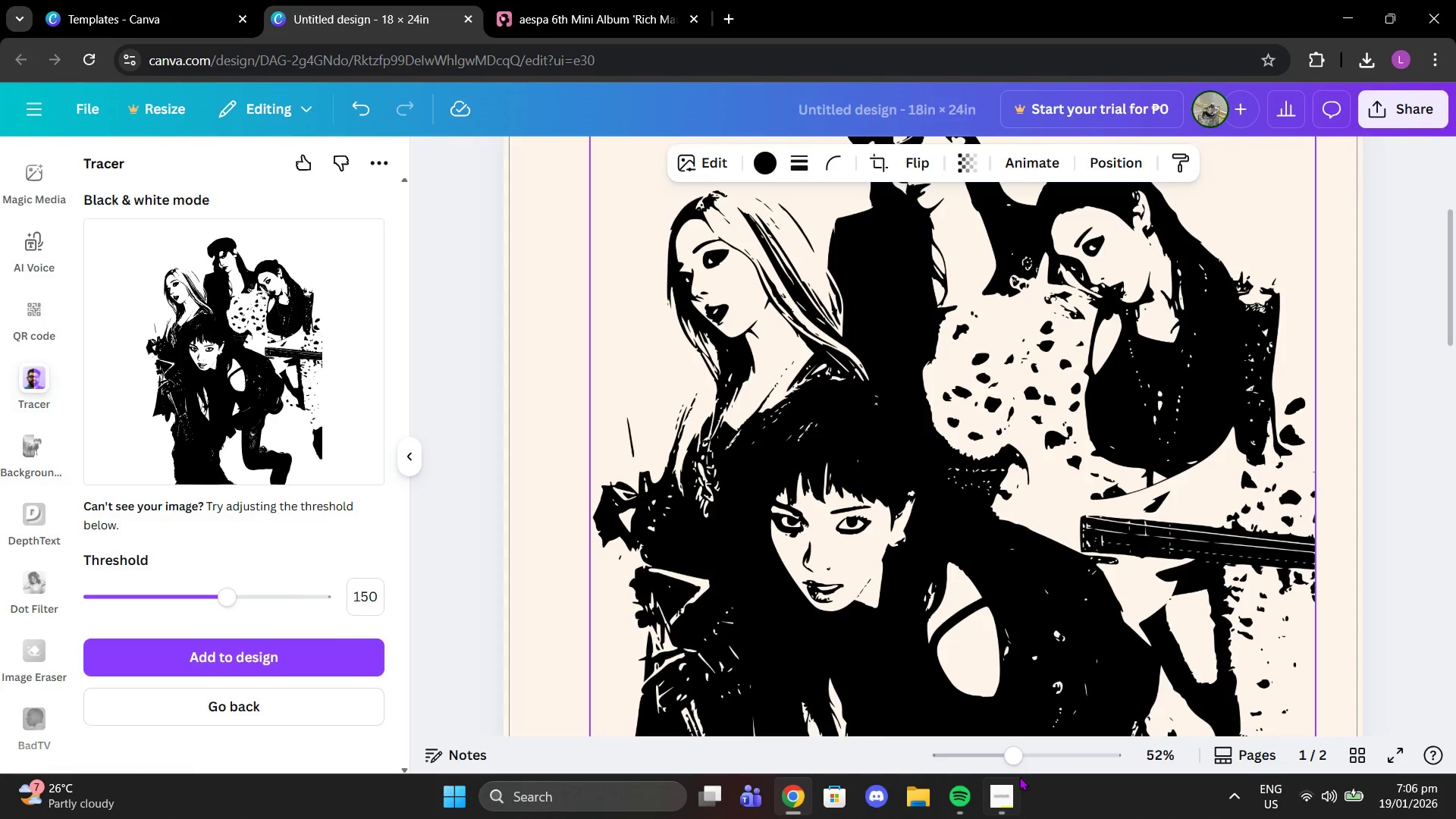 
left_click_drag(start_coordinate=[1019, 761], to_coordinate=[962, 755])
 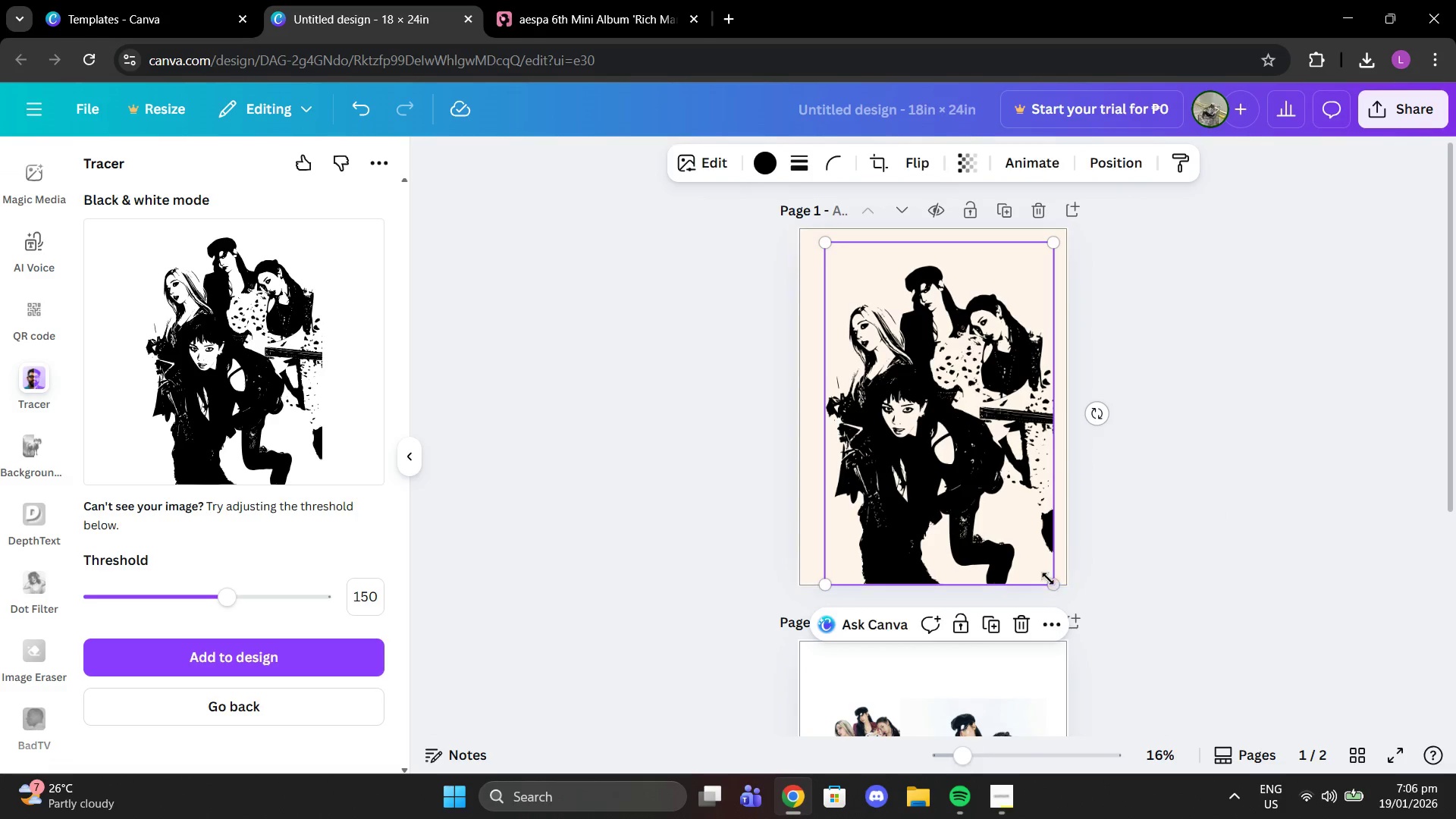 
left_click_drag(start_coordinate=[1044, 580], to_coordinate=[1029, 576])
 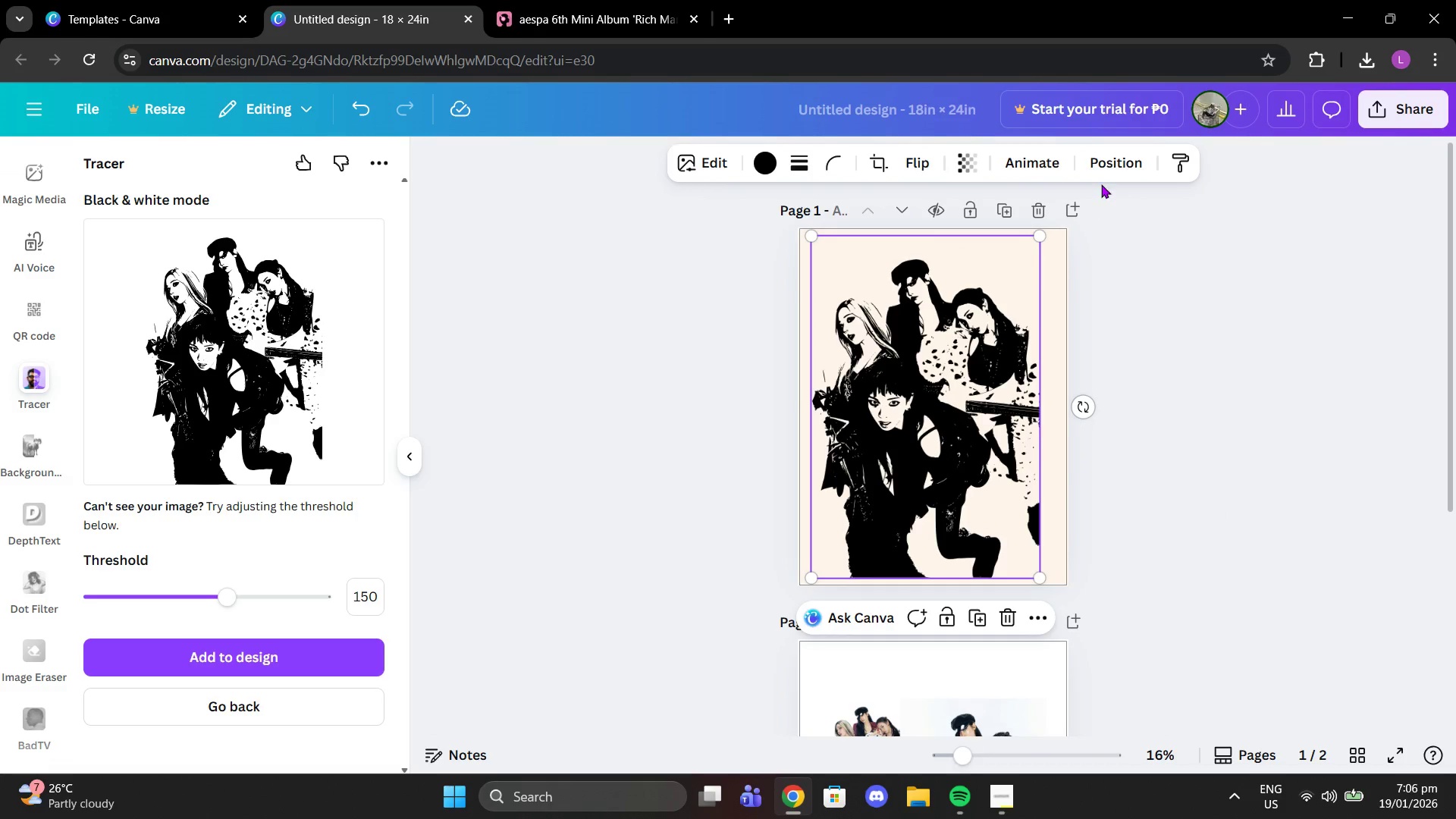 
left_click([1100, 168])
 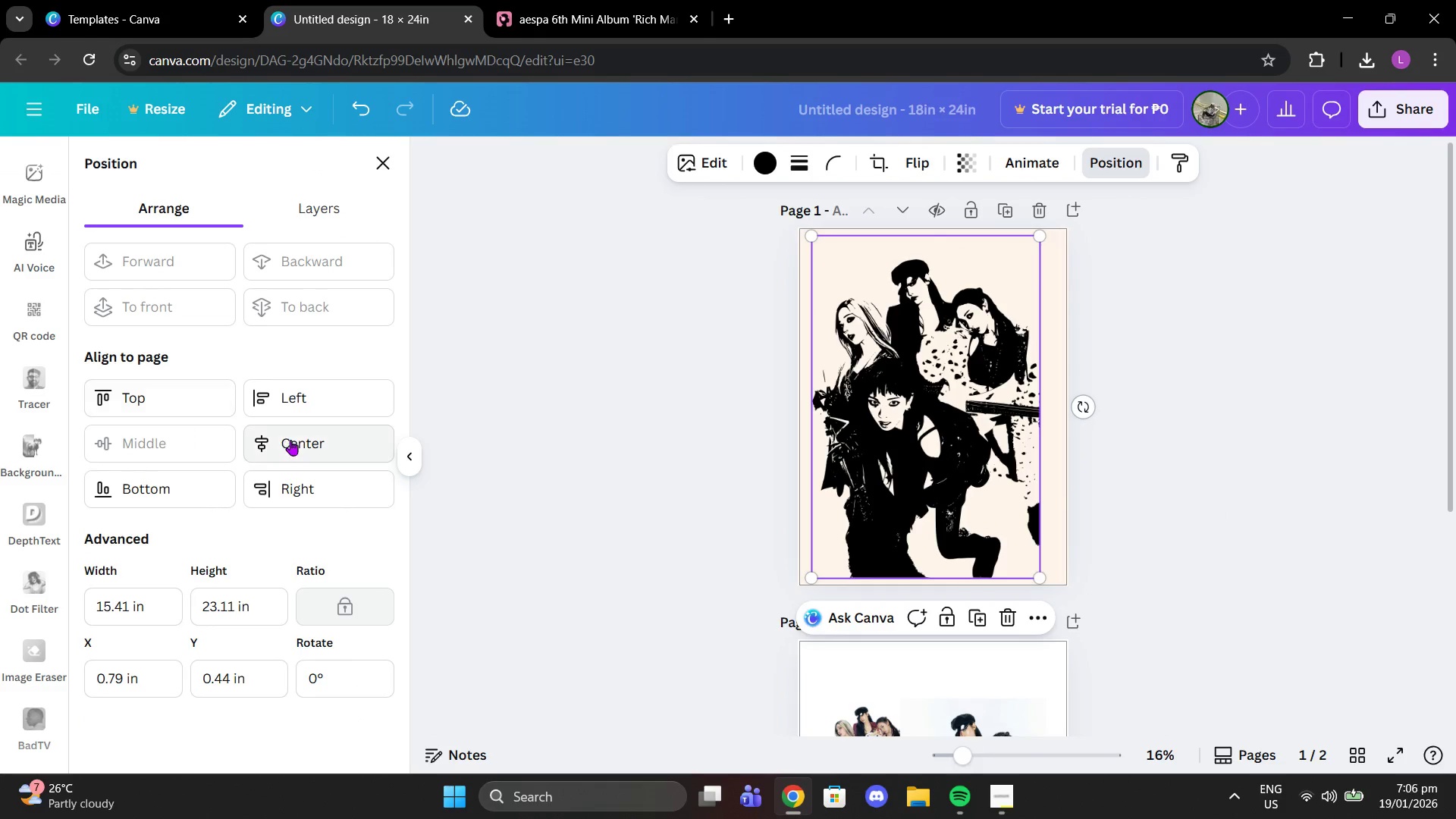 
left_click([290, 440])
 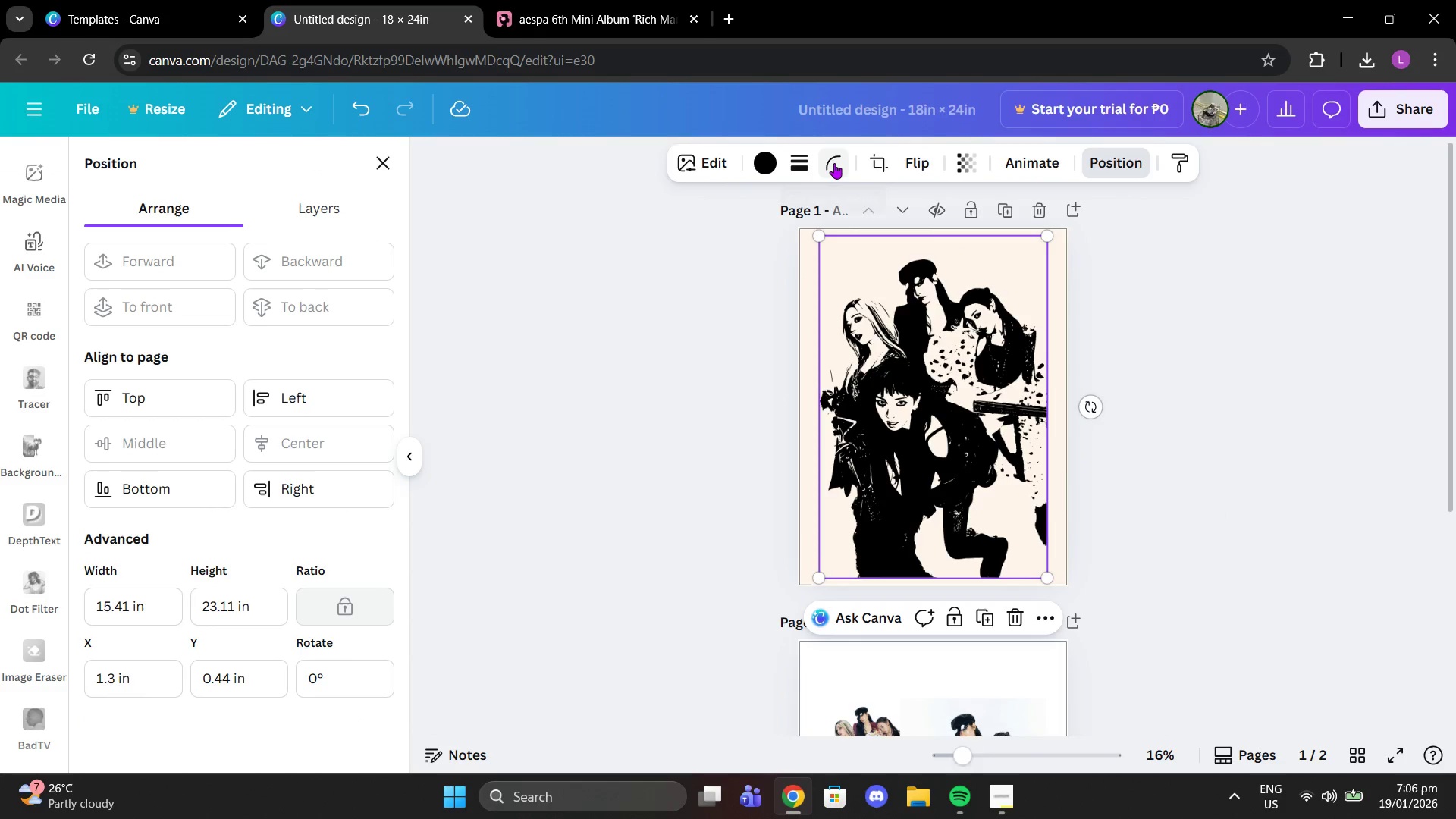 
left_click([834, 163])
 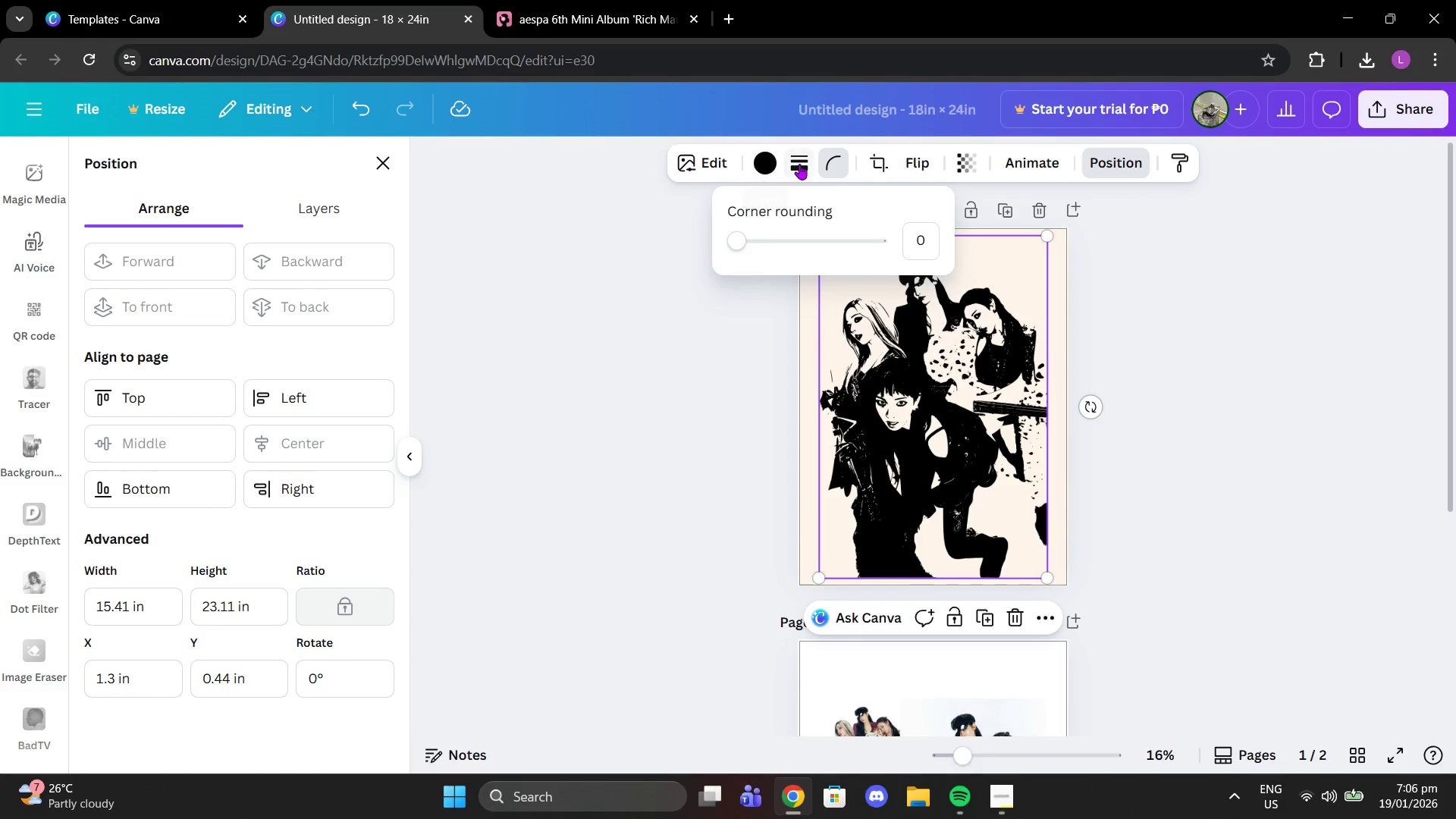 
left_click([799, 164])
 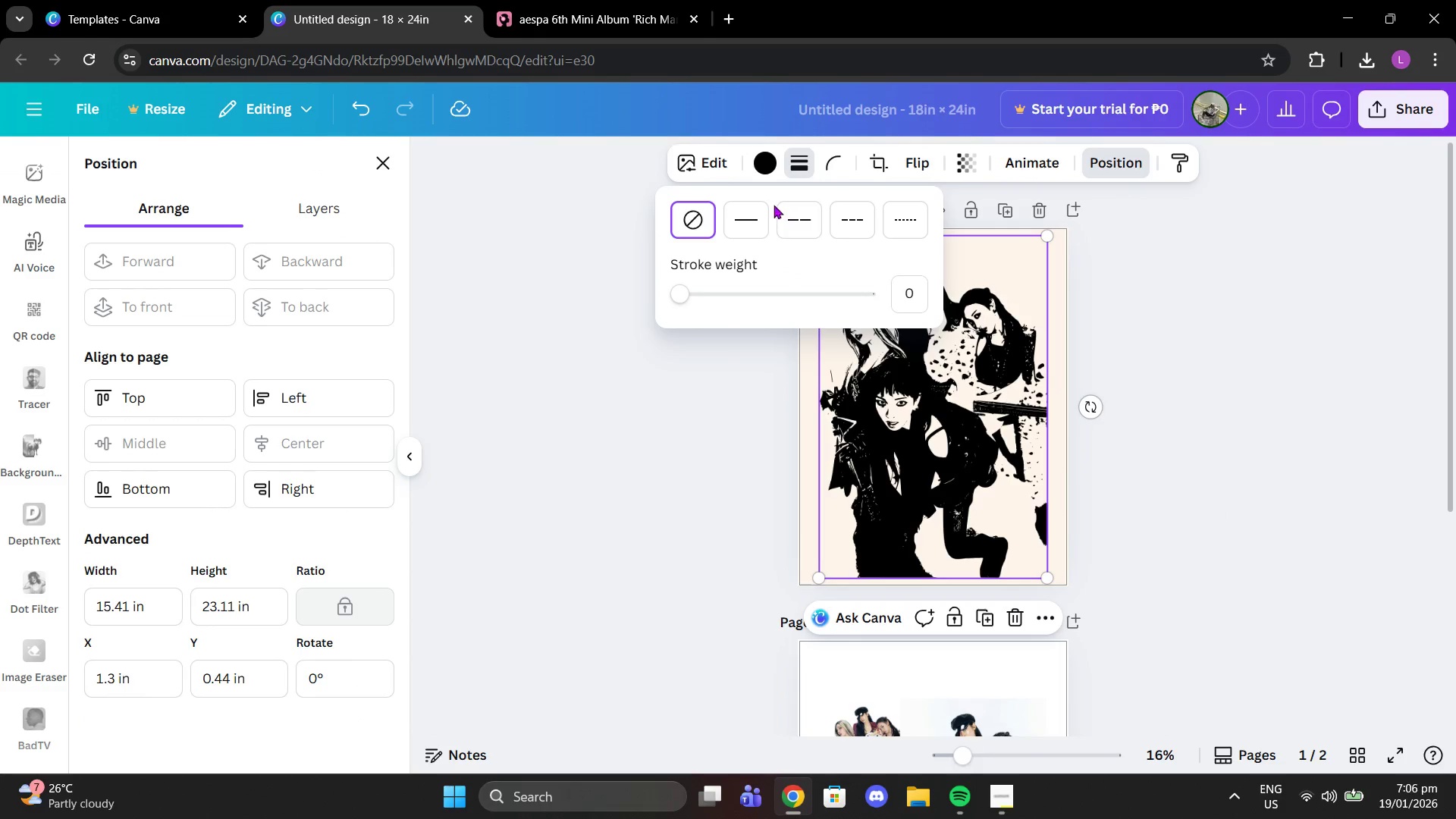 
left_click([745, 223])
 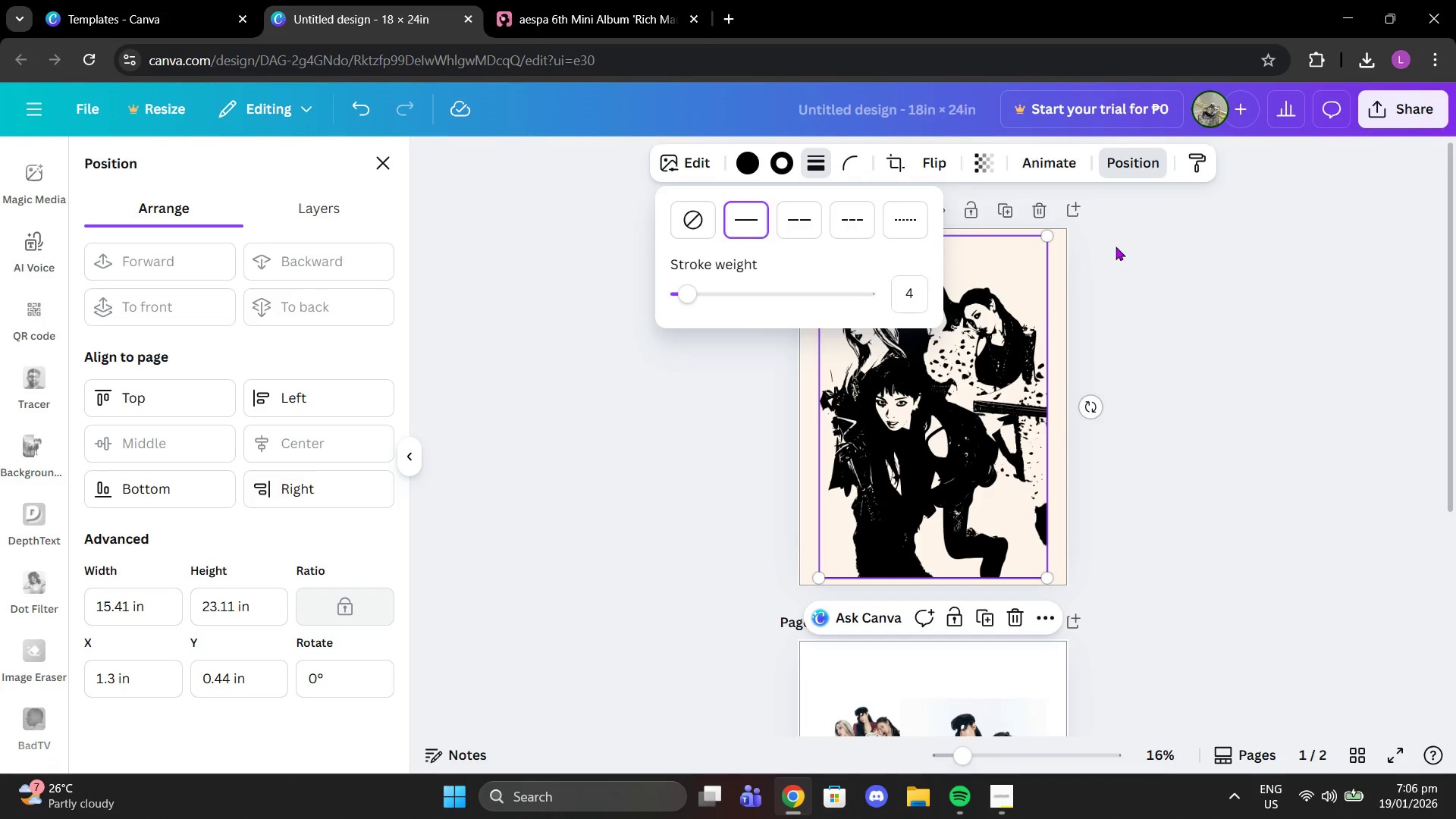 
double_click([1116, 246])
 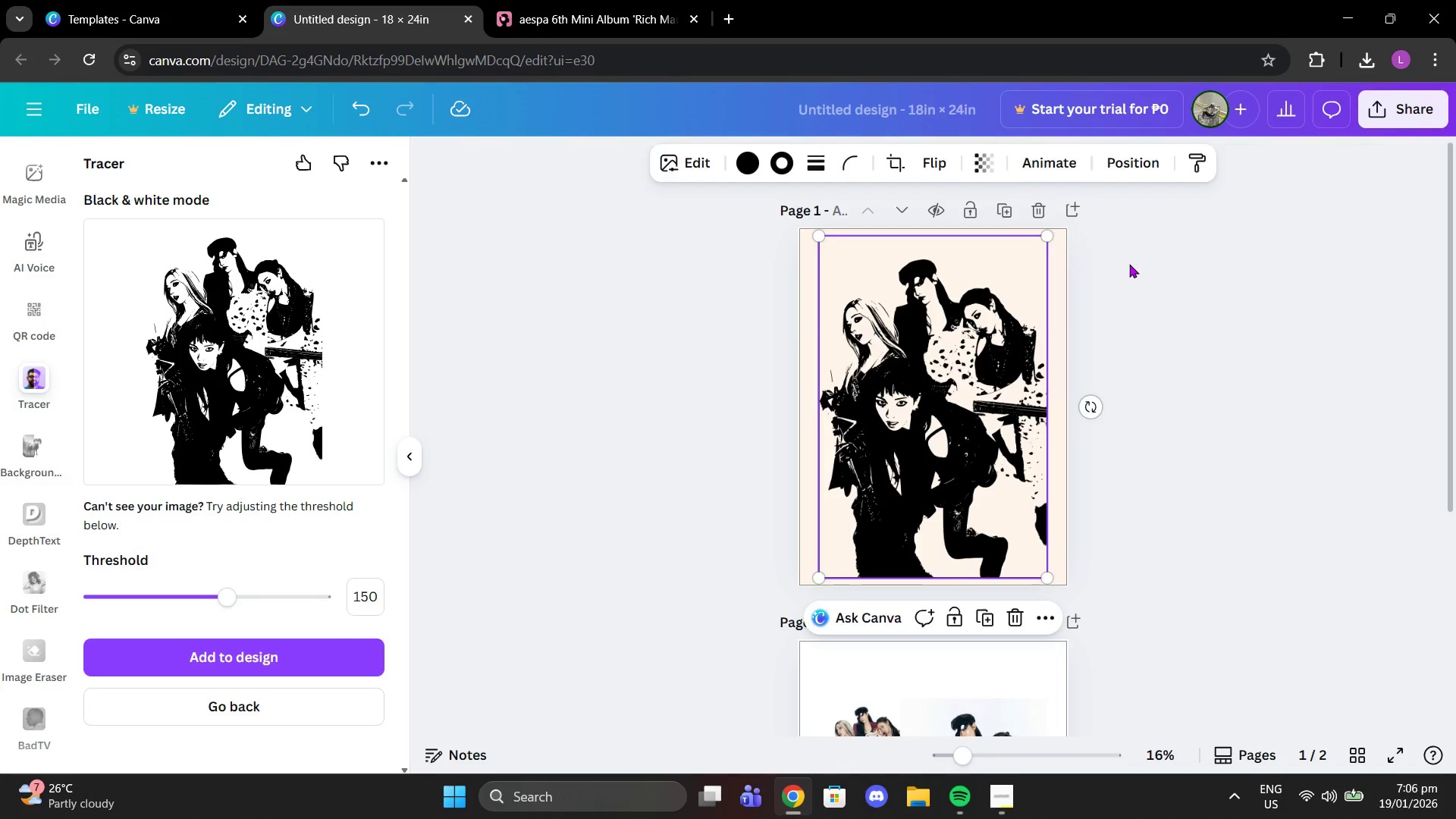 
left_click_drag(start_coordinate=[1128, 259], to_coordinate=[1129, 265])
 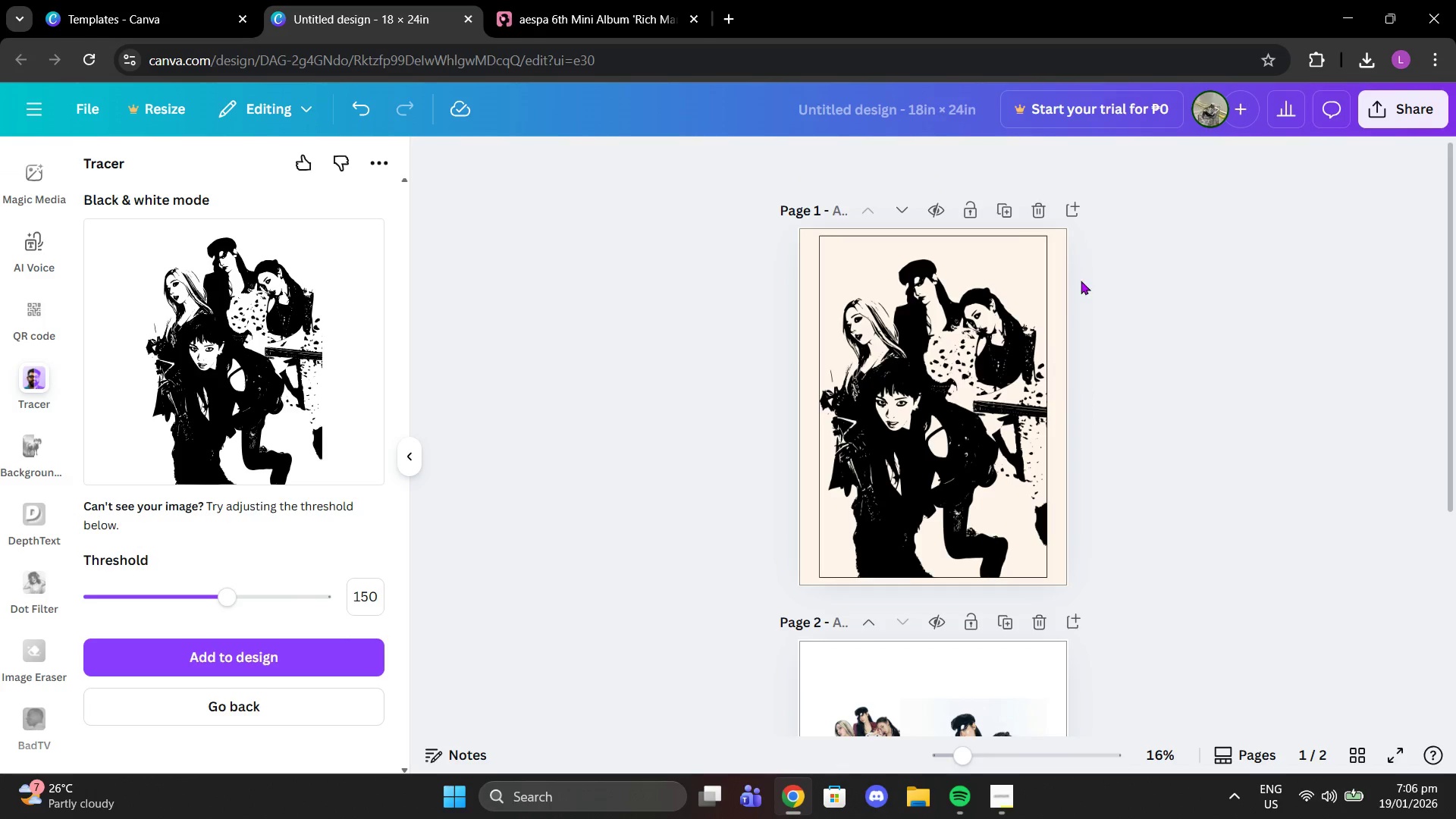 
left_click([983, 314])
 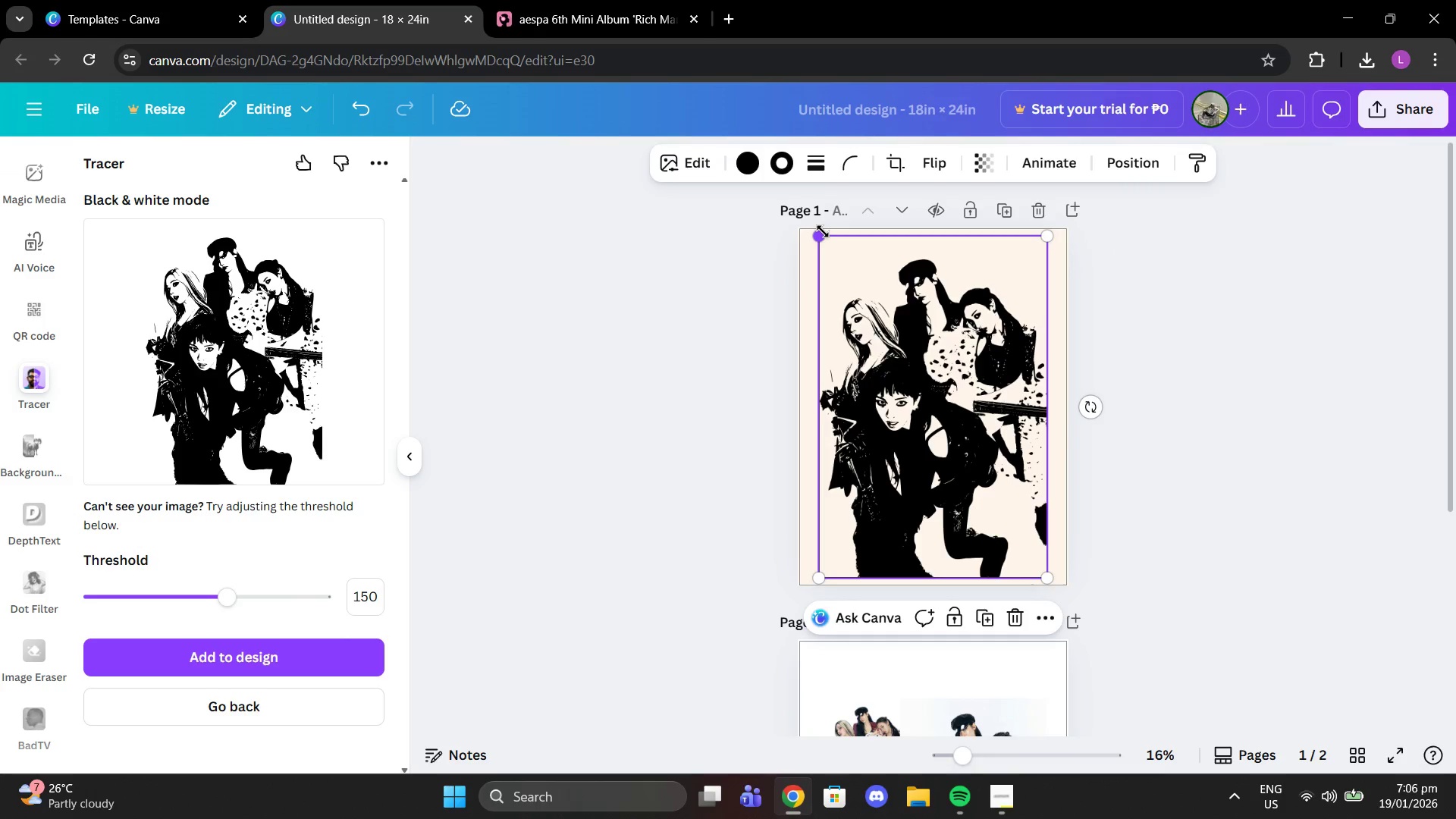 
left_click_drag(start_coordinate=[823, 231], to_coordinate=[837, 246])
 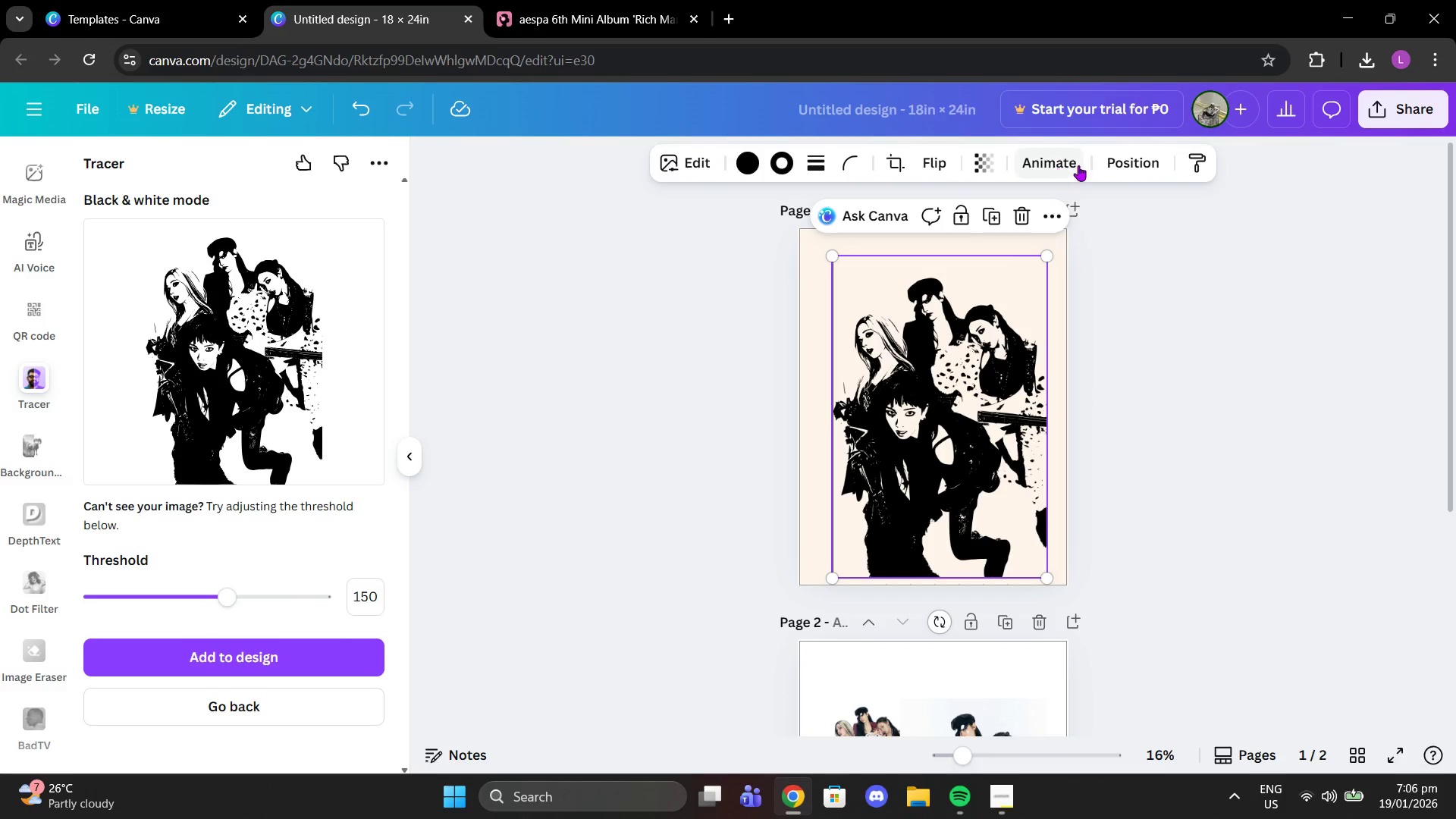 
left_click([1103, 158])
 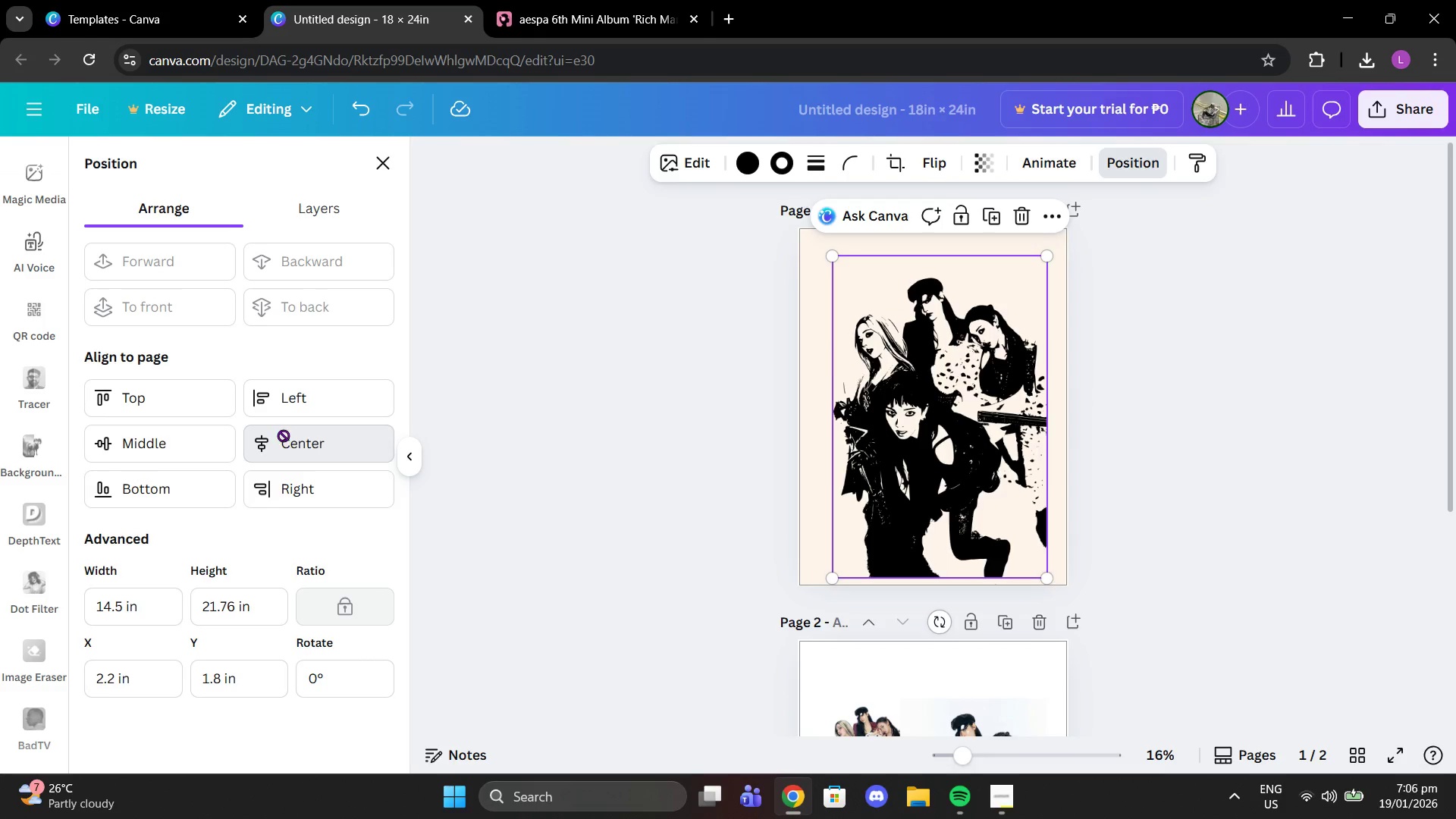 
double_click([196, 455])
 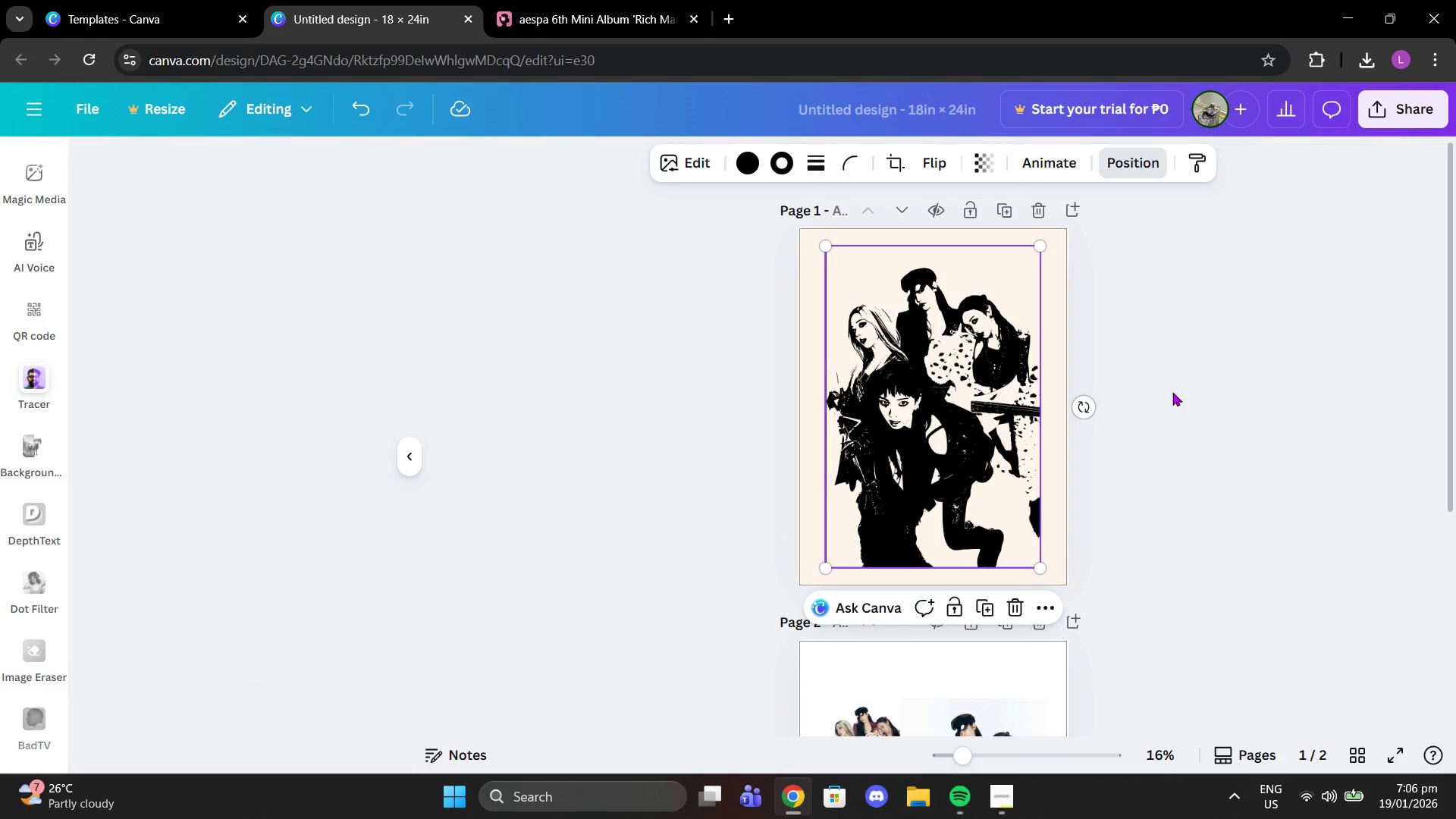 
double_click([1172, 392])
 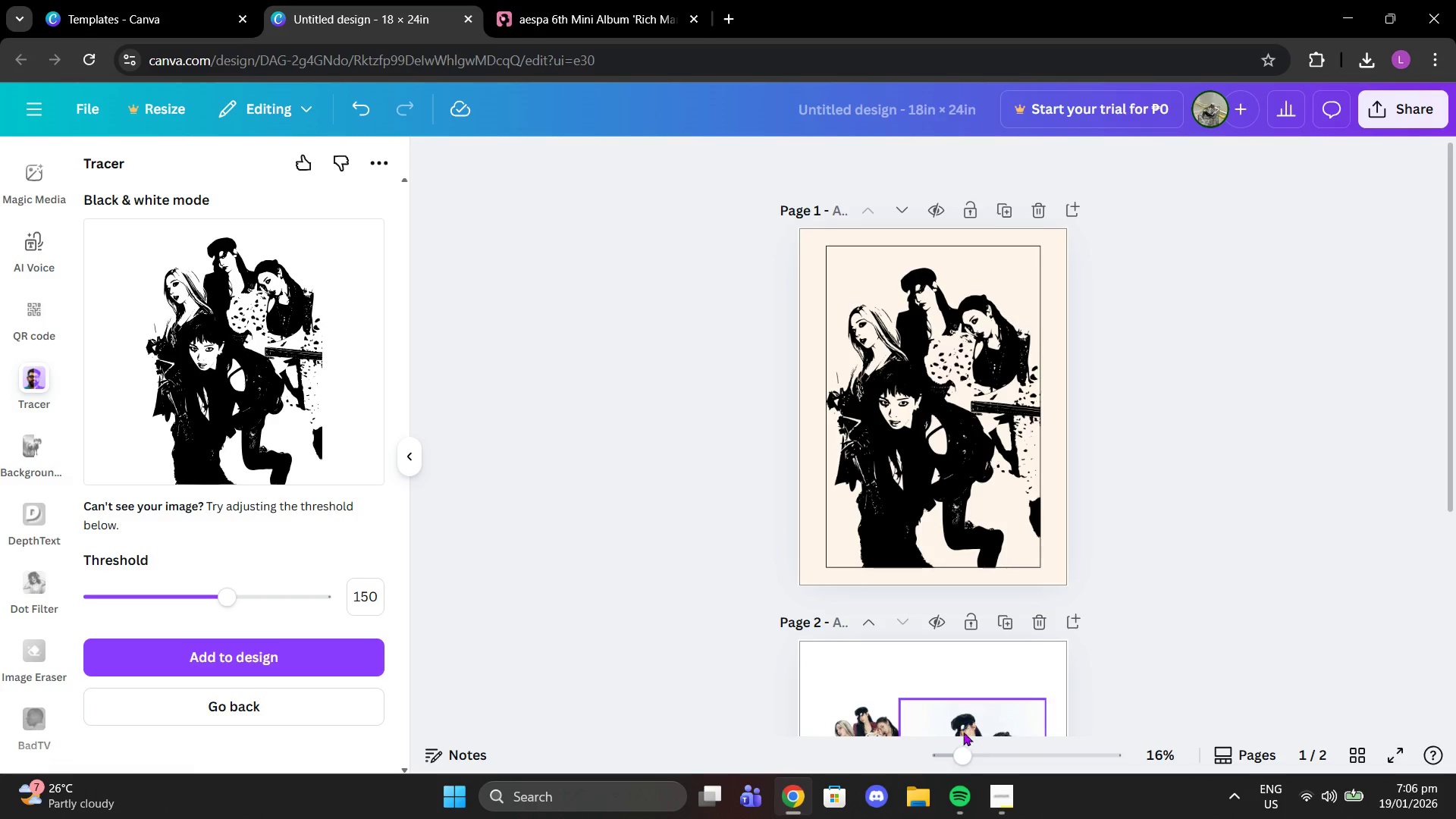 
left_click_drag(start_coordinate=[960, 755], to_coordinate=[982, 737])
 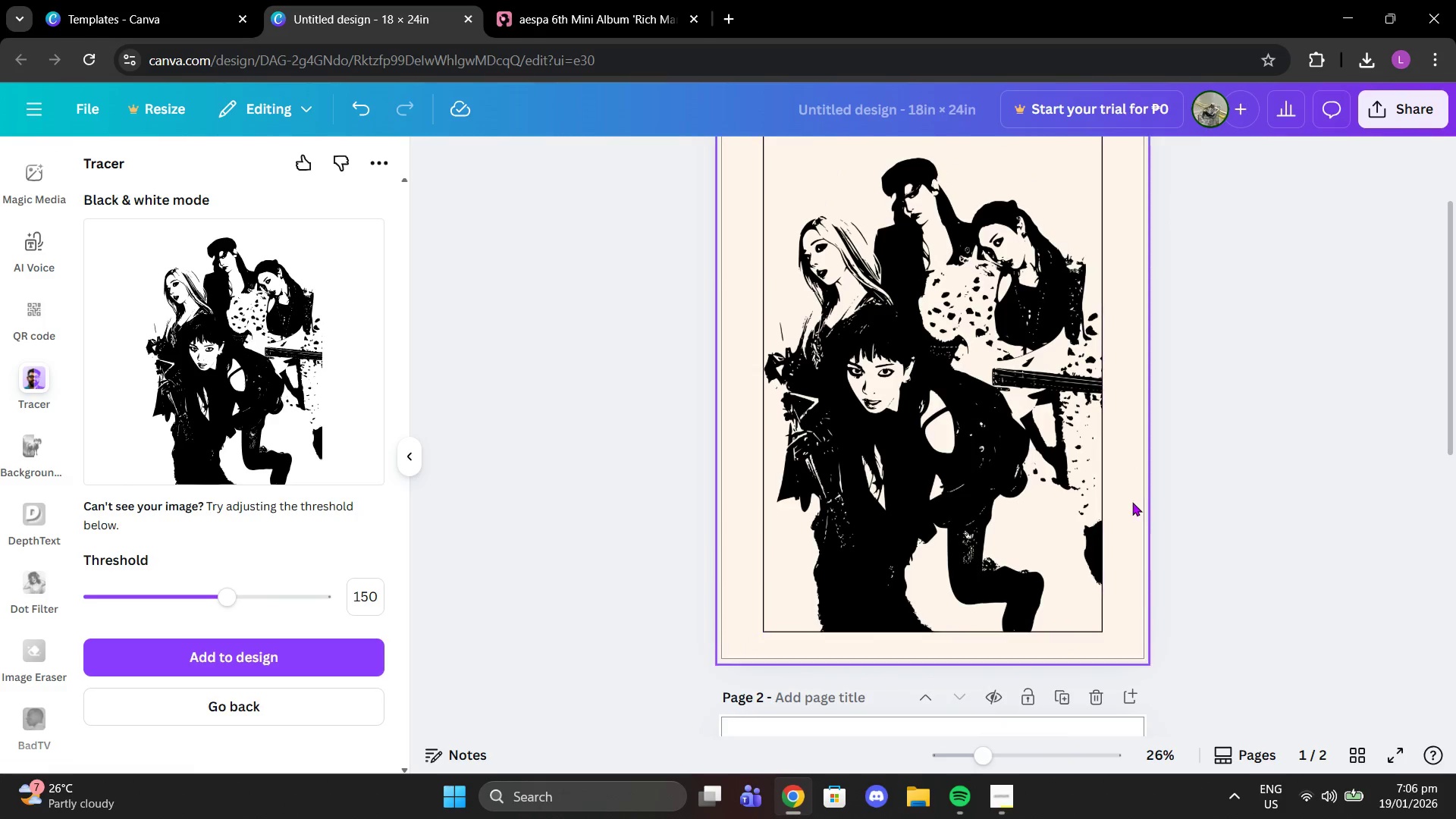 
scroll: coordinate [1132, 502], scroll_direction: up, amount: 1.0
 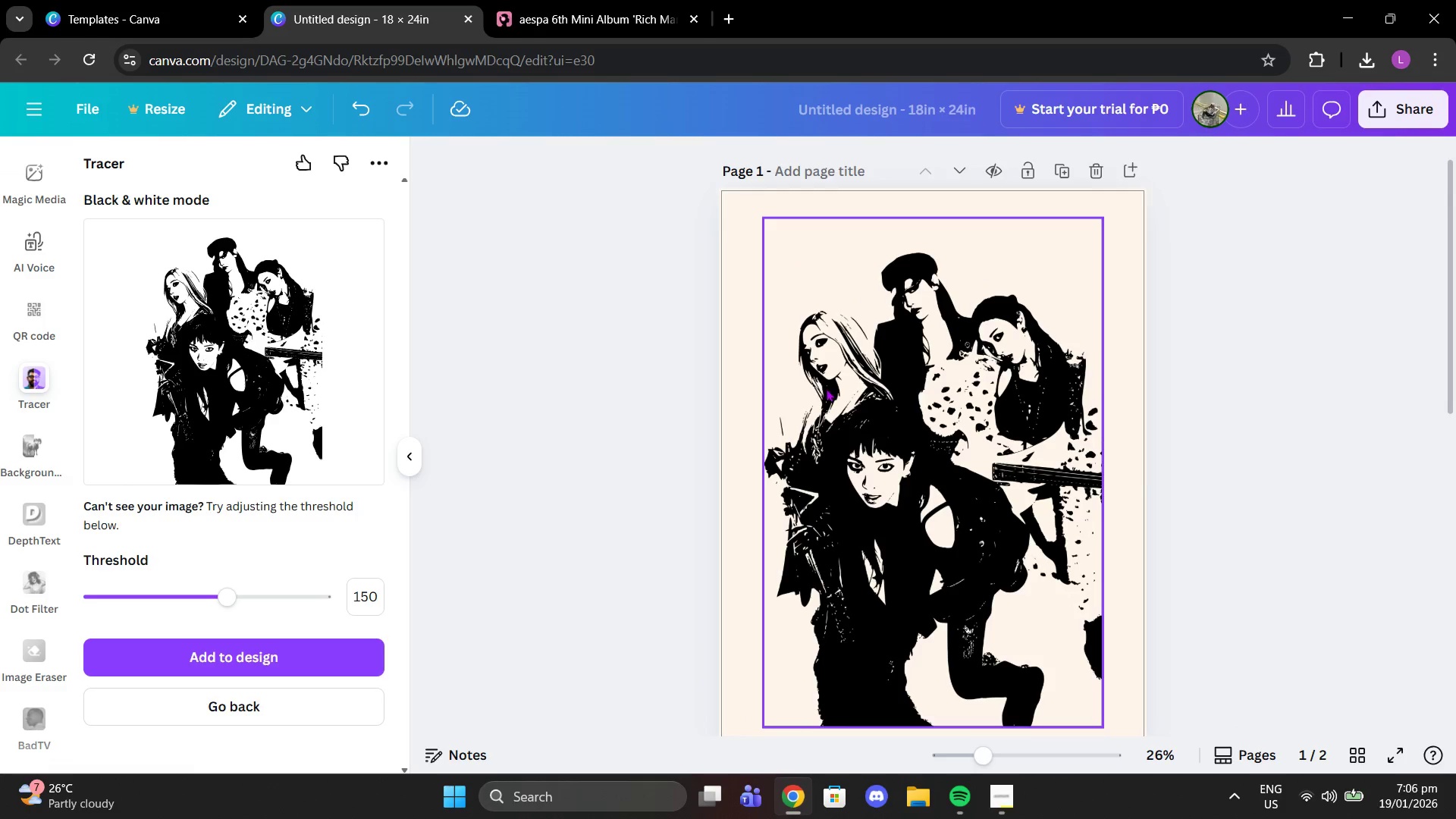 
left_click([818, 385])
 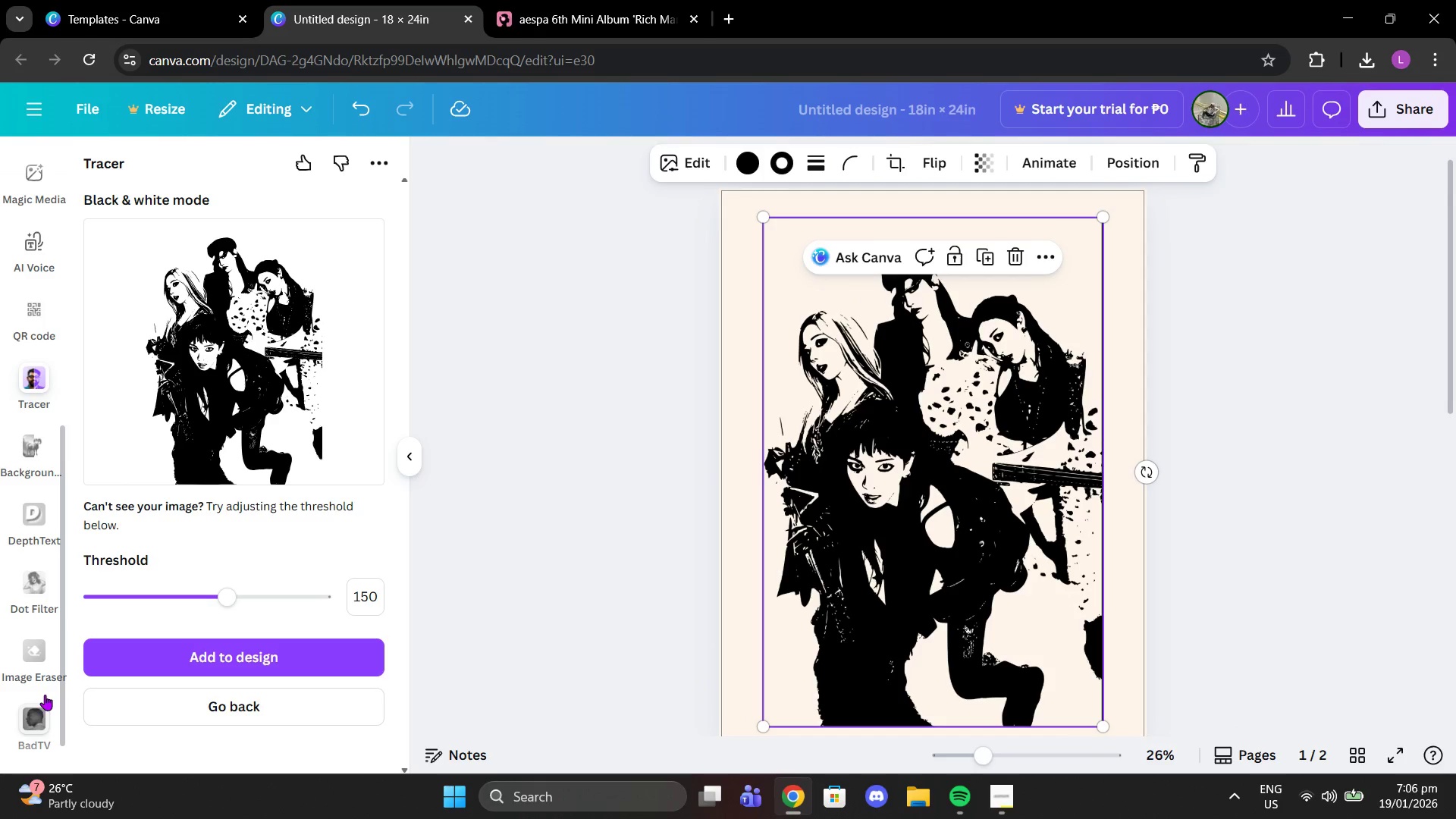 
left_click([34, 603])
 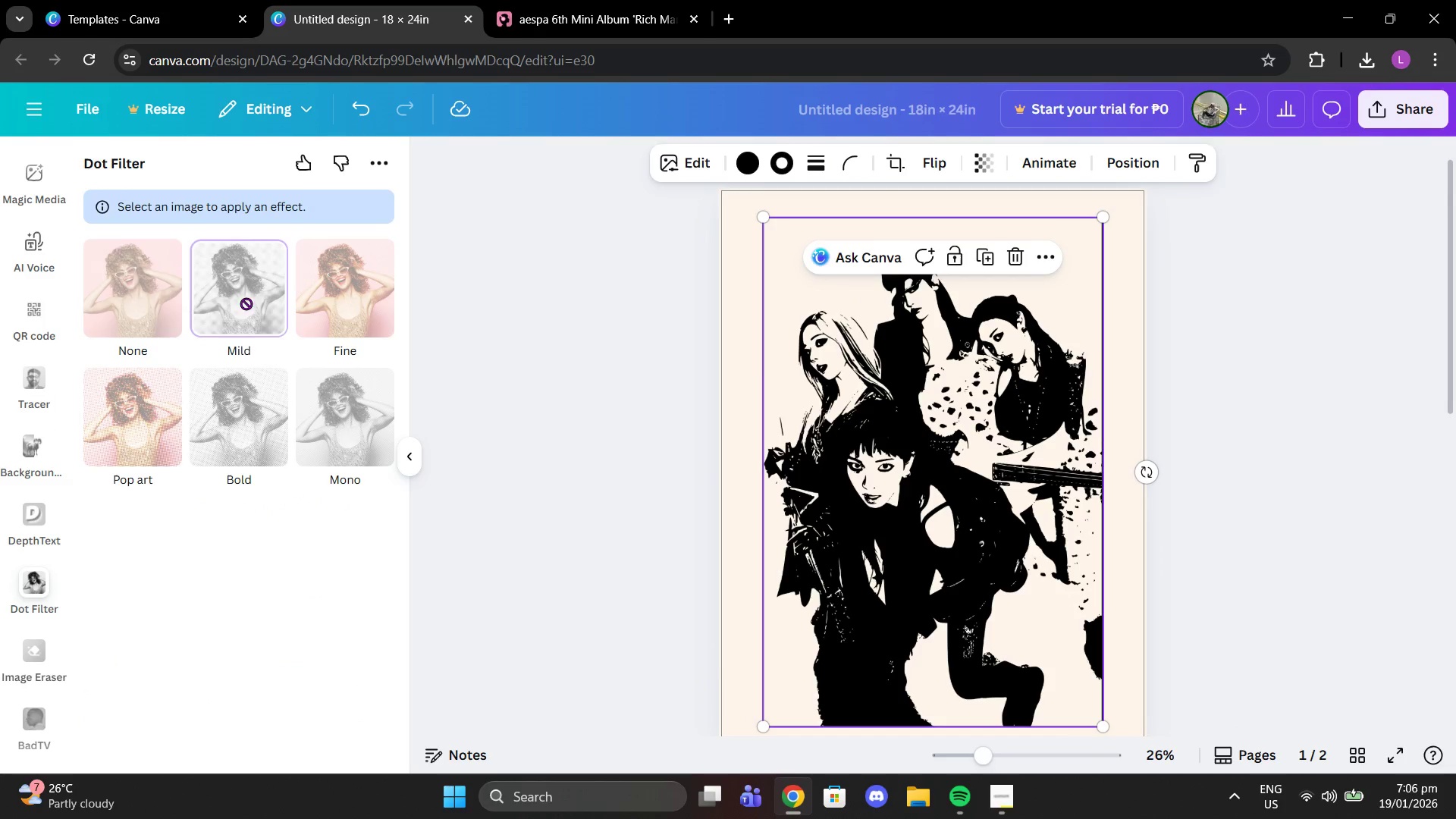 
left_click([789, 350])
 